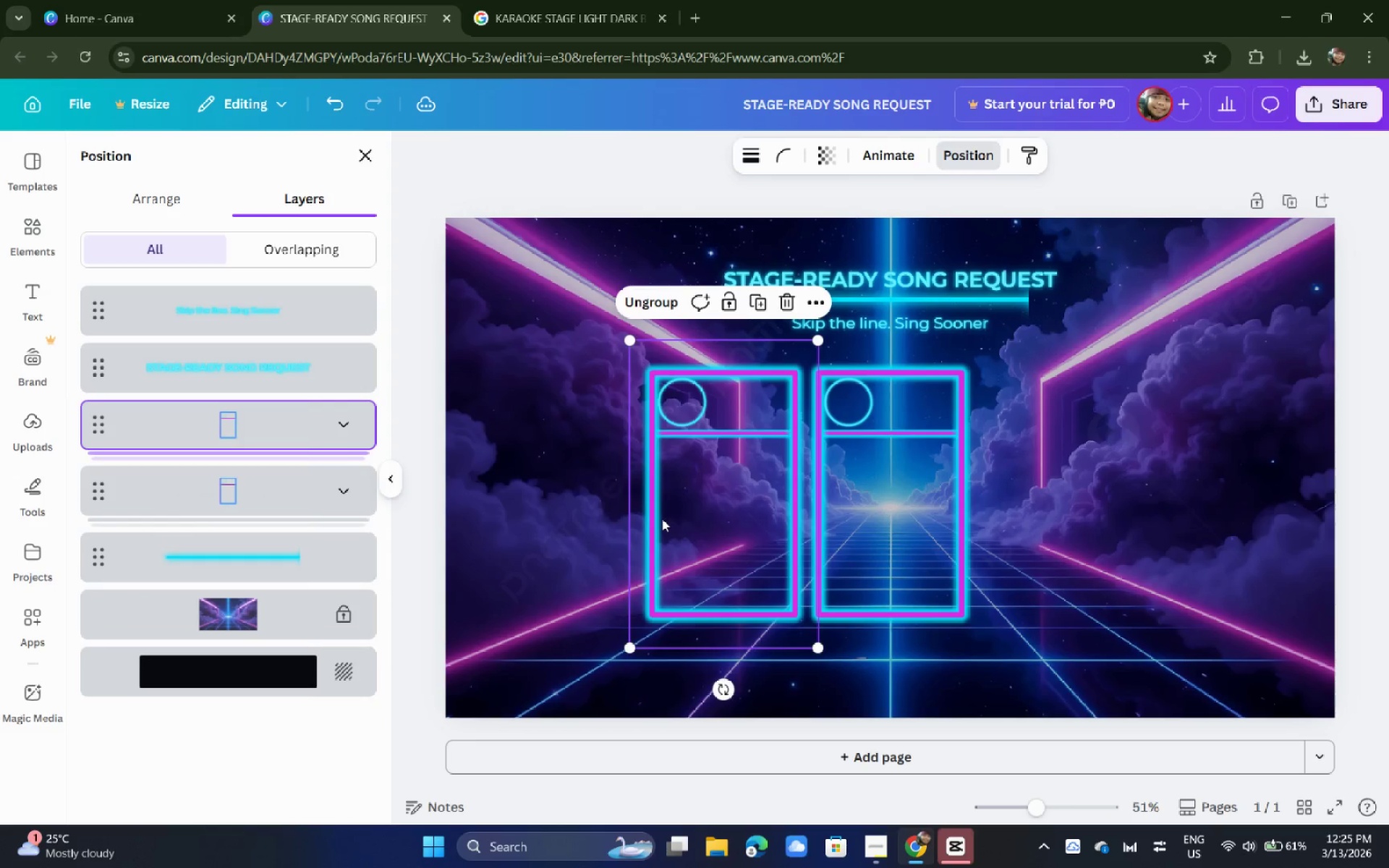 
hold_key(key=AltLeft, duration=1.5)
left_click_drag(start_coordinate=[663, 519], to_coordinate=[493, 516])
 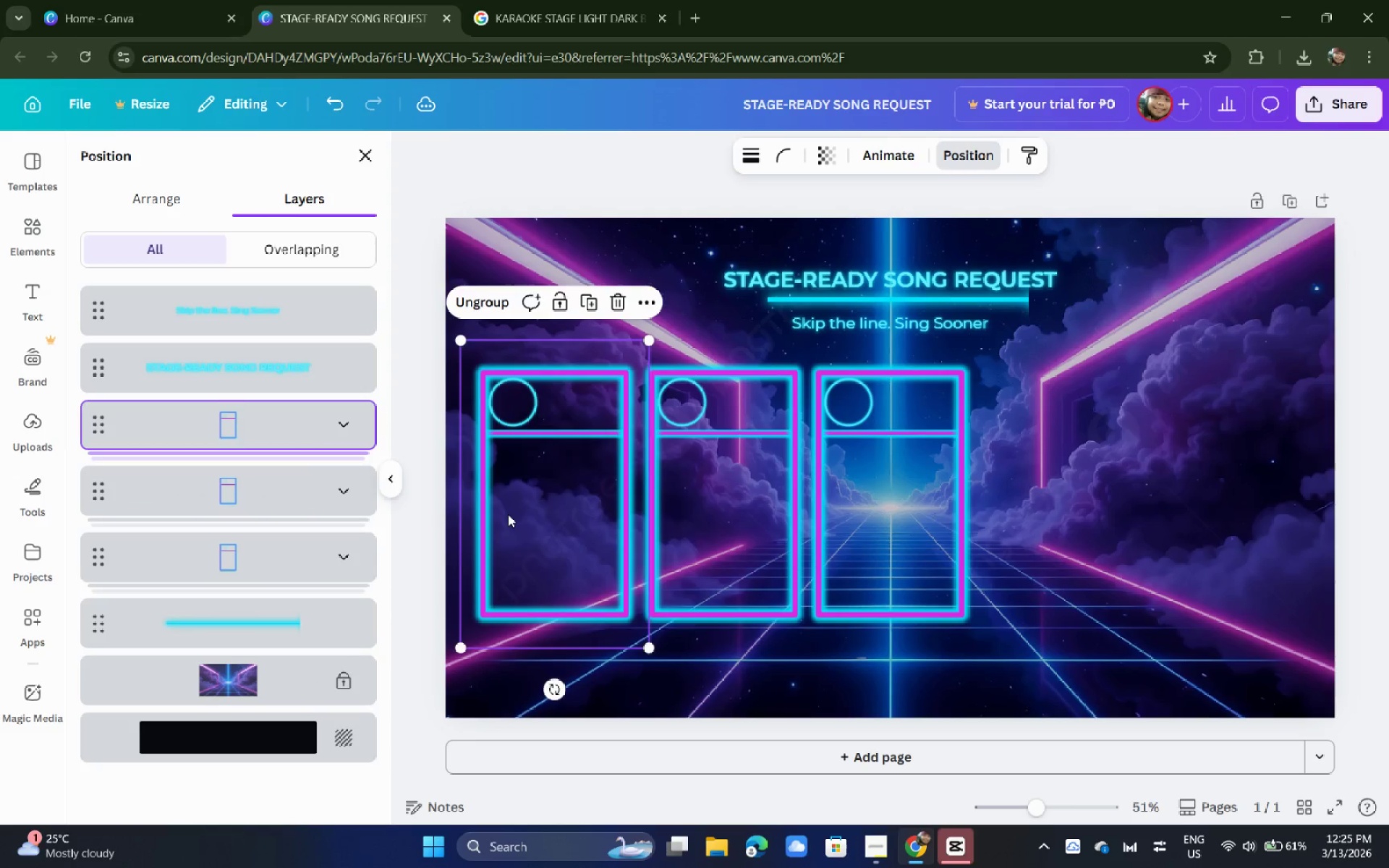 
hold_key(key=AltLeft, duration=1.5)
 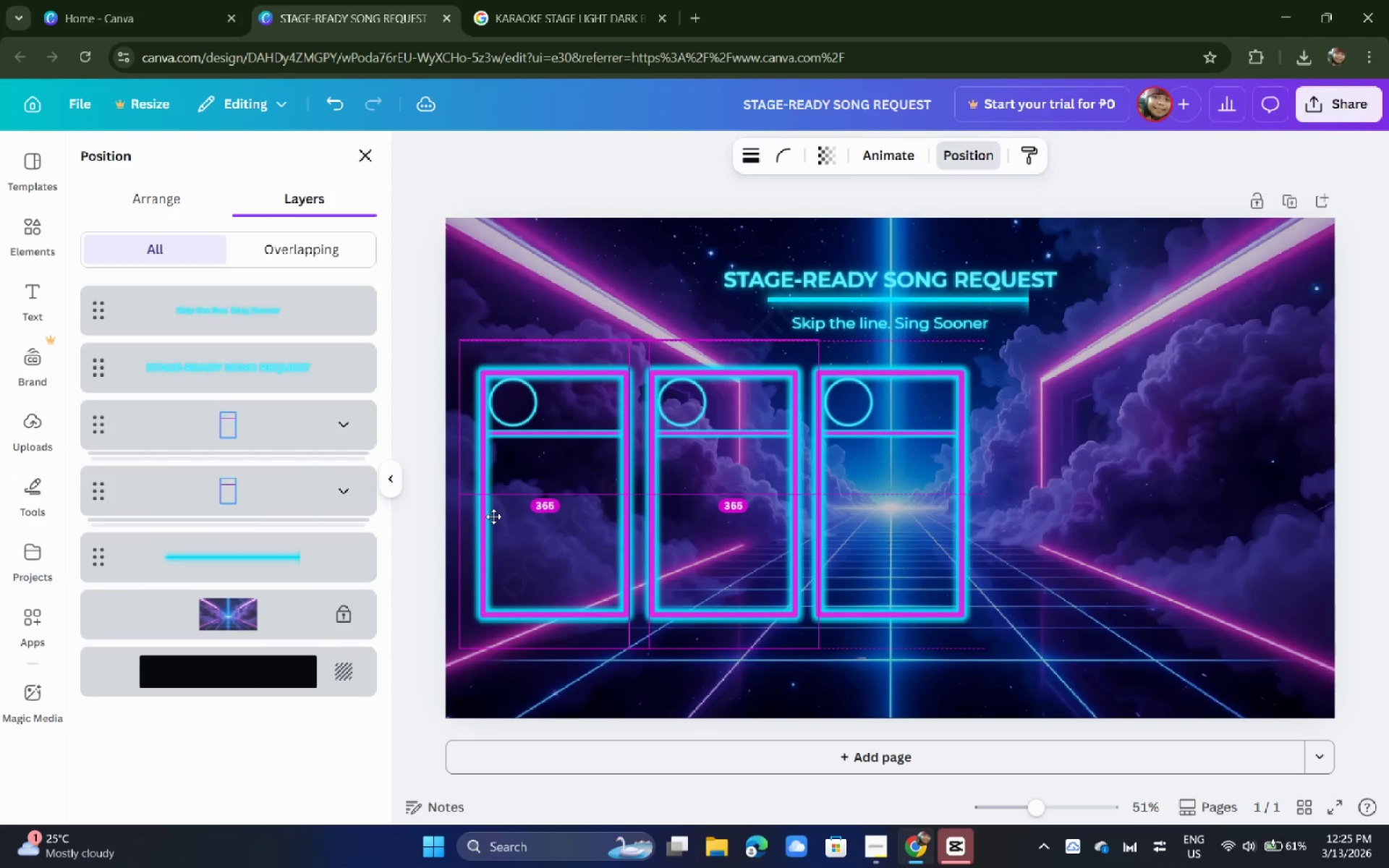 
key(Alt+AltLeft)
 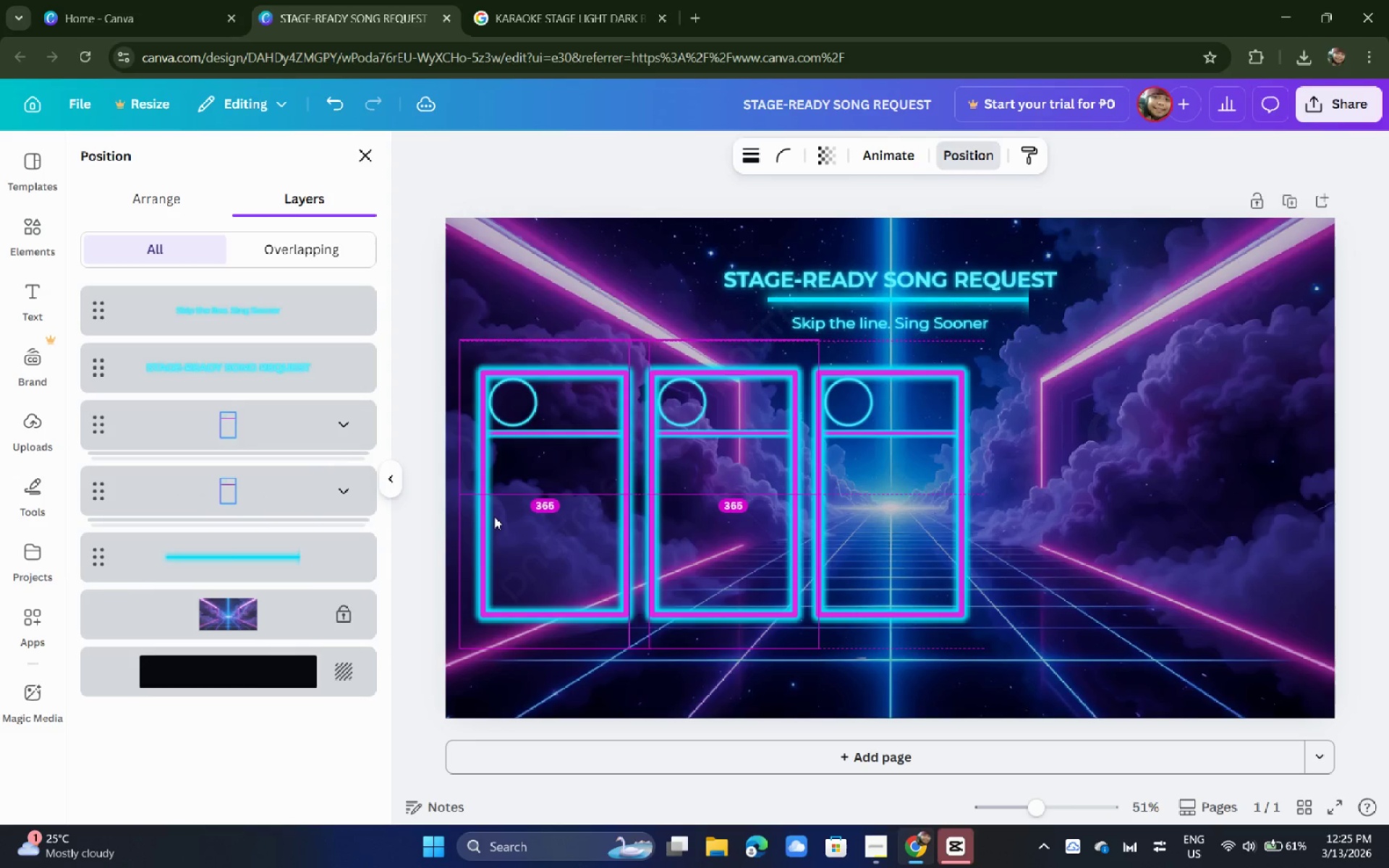 
key(Alt+AltLeft)
 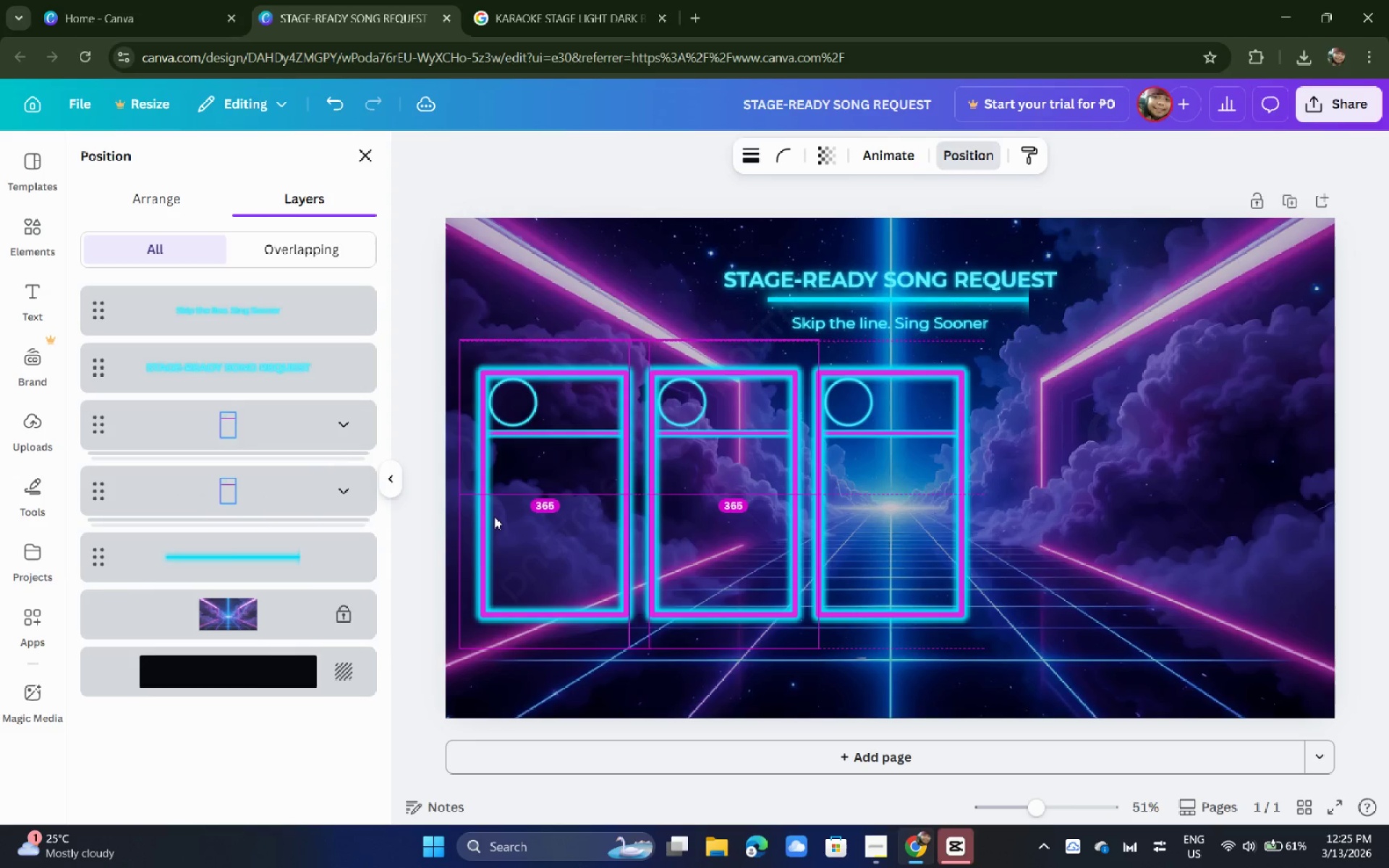 
key(Alt+AltLeft)
 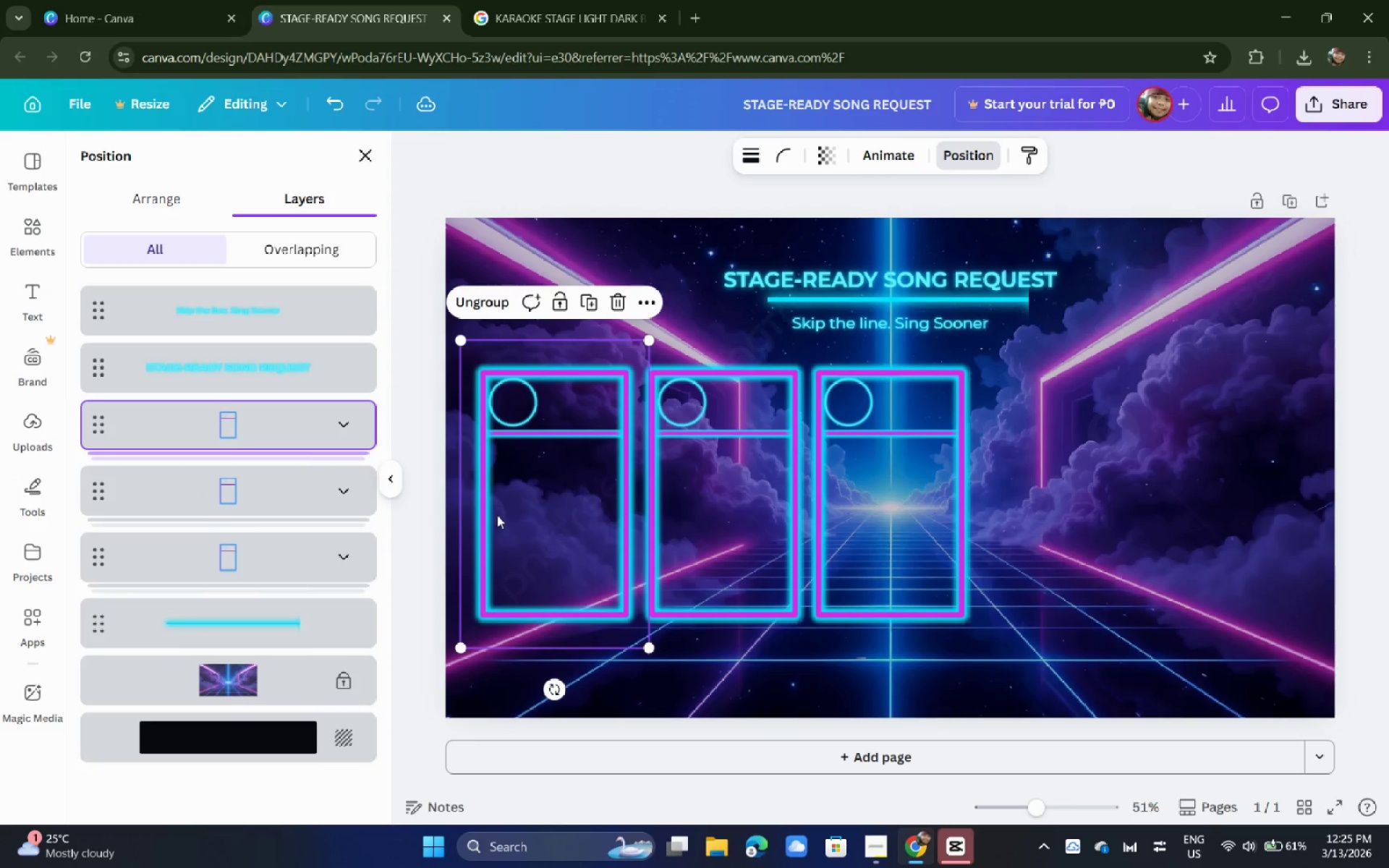 
hold_key(key=AltLeft, duration=1.53)
left_click_drag(start_coordinate=[498, 515], to_coordinate=[1001, 511])
 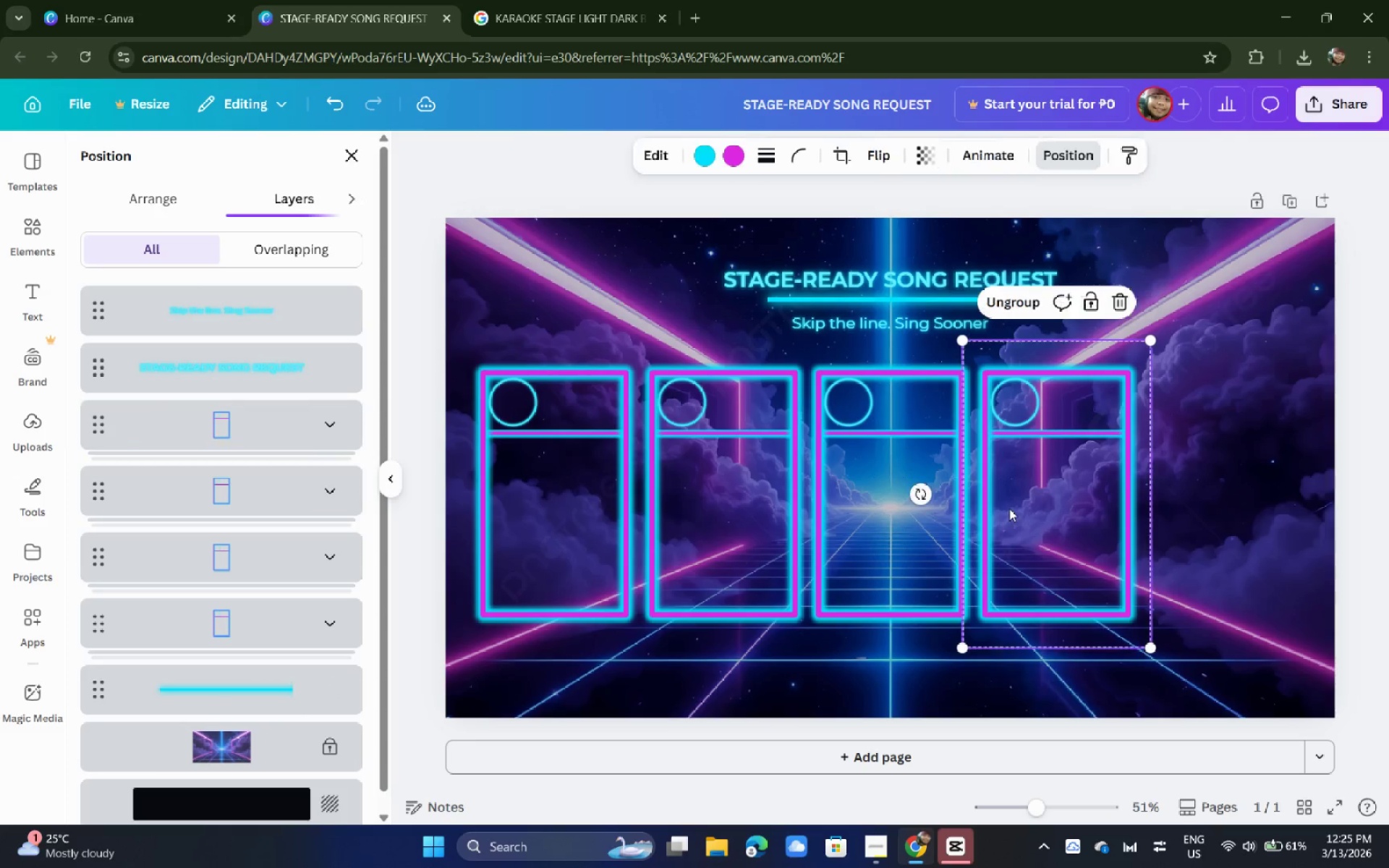 
hold_key(key=AltLeft, duration=1.5)
 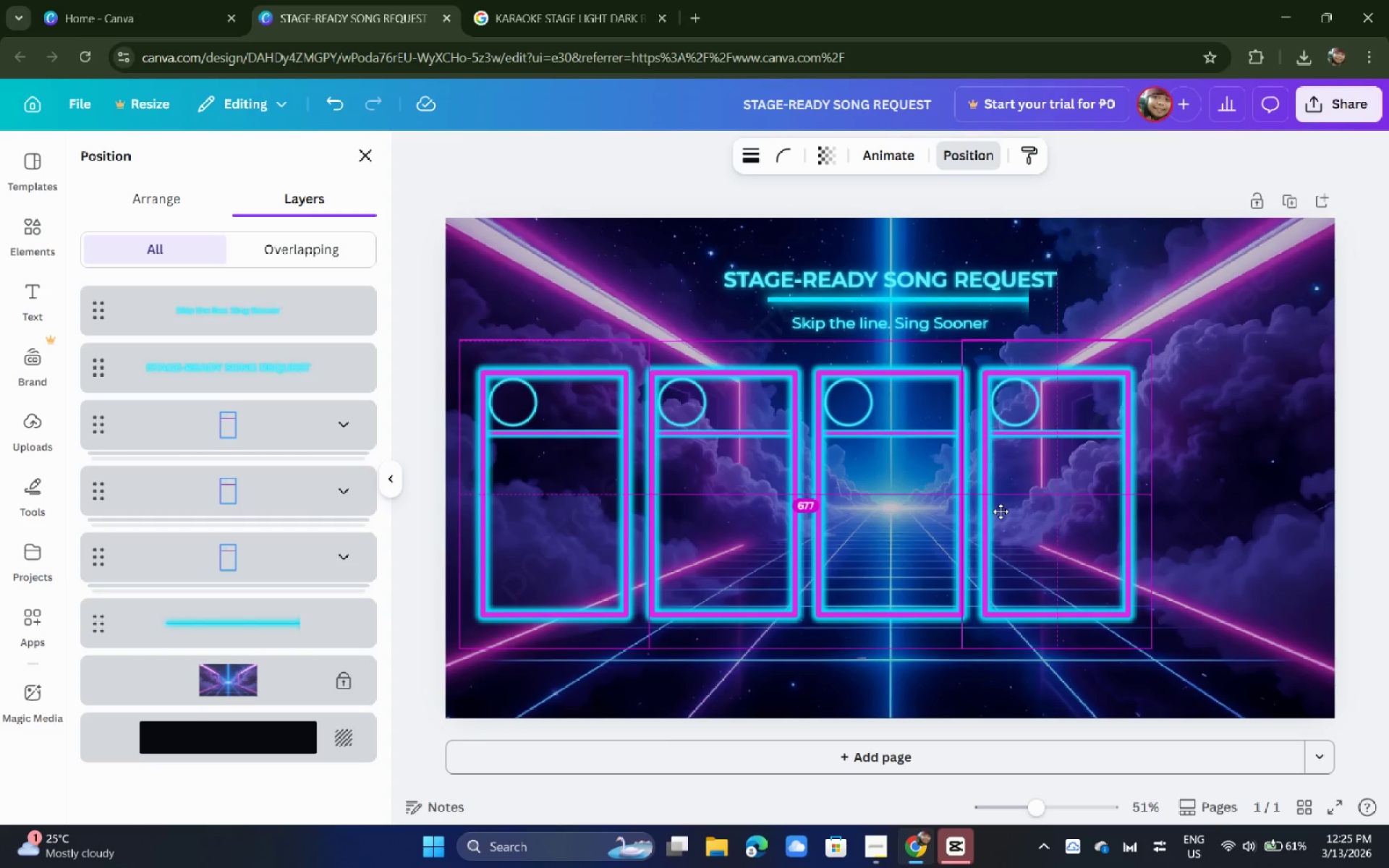 
hold_key(key=AltLeft, duration=0.94)
 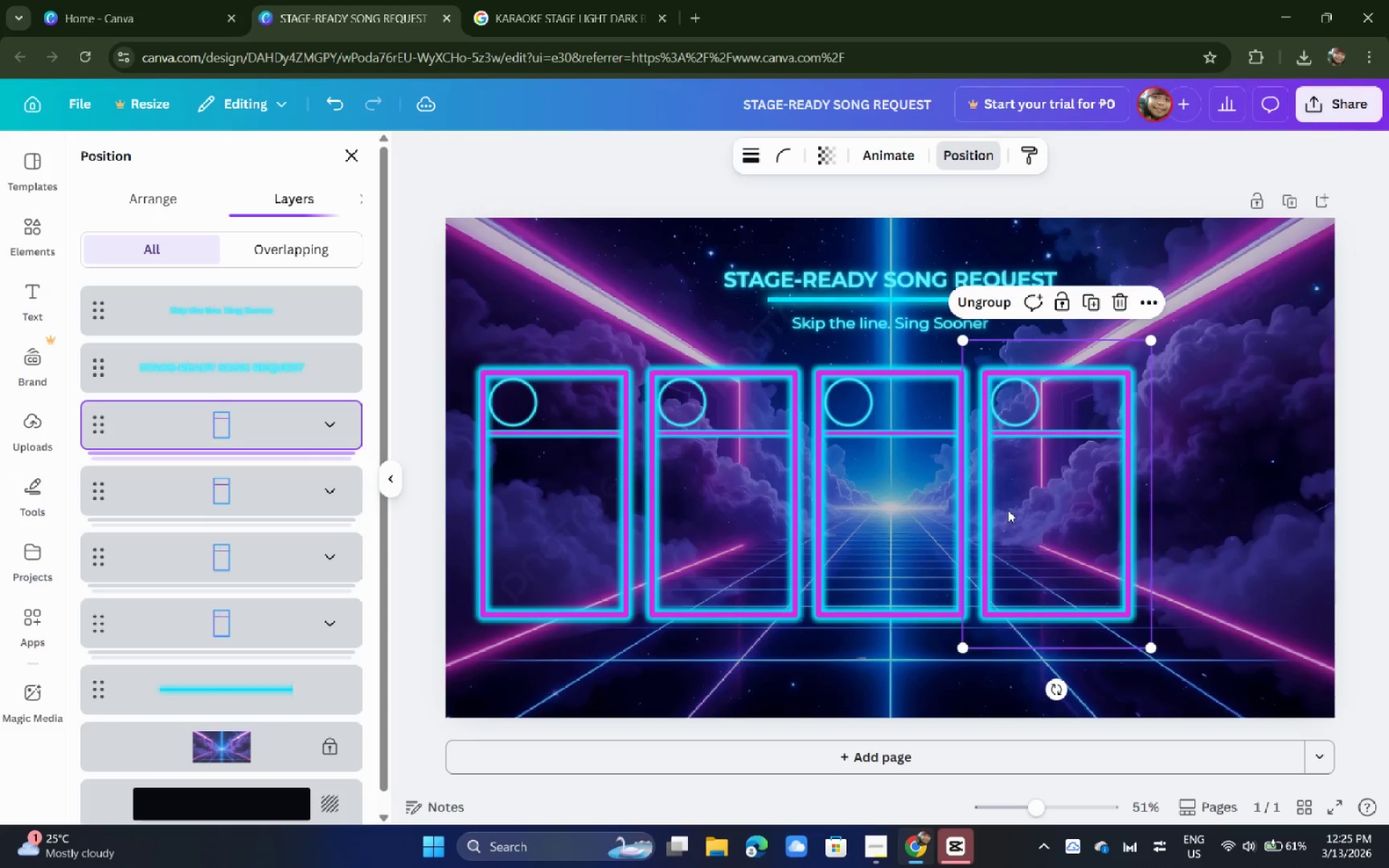 
left_click([1008, 510])
 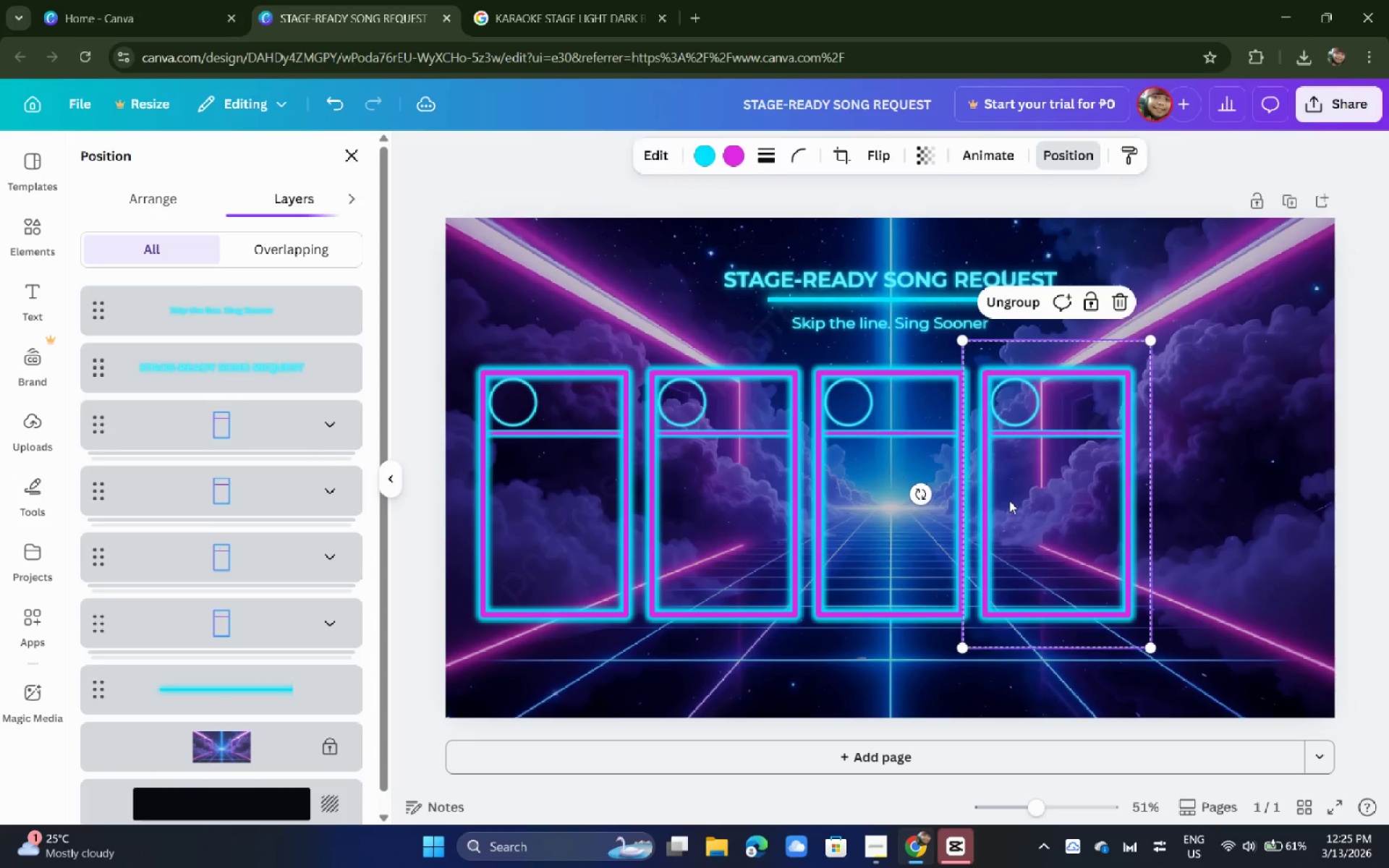 
key(Backspace)
 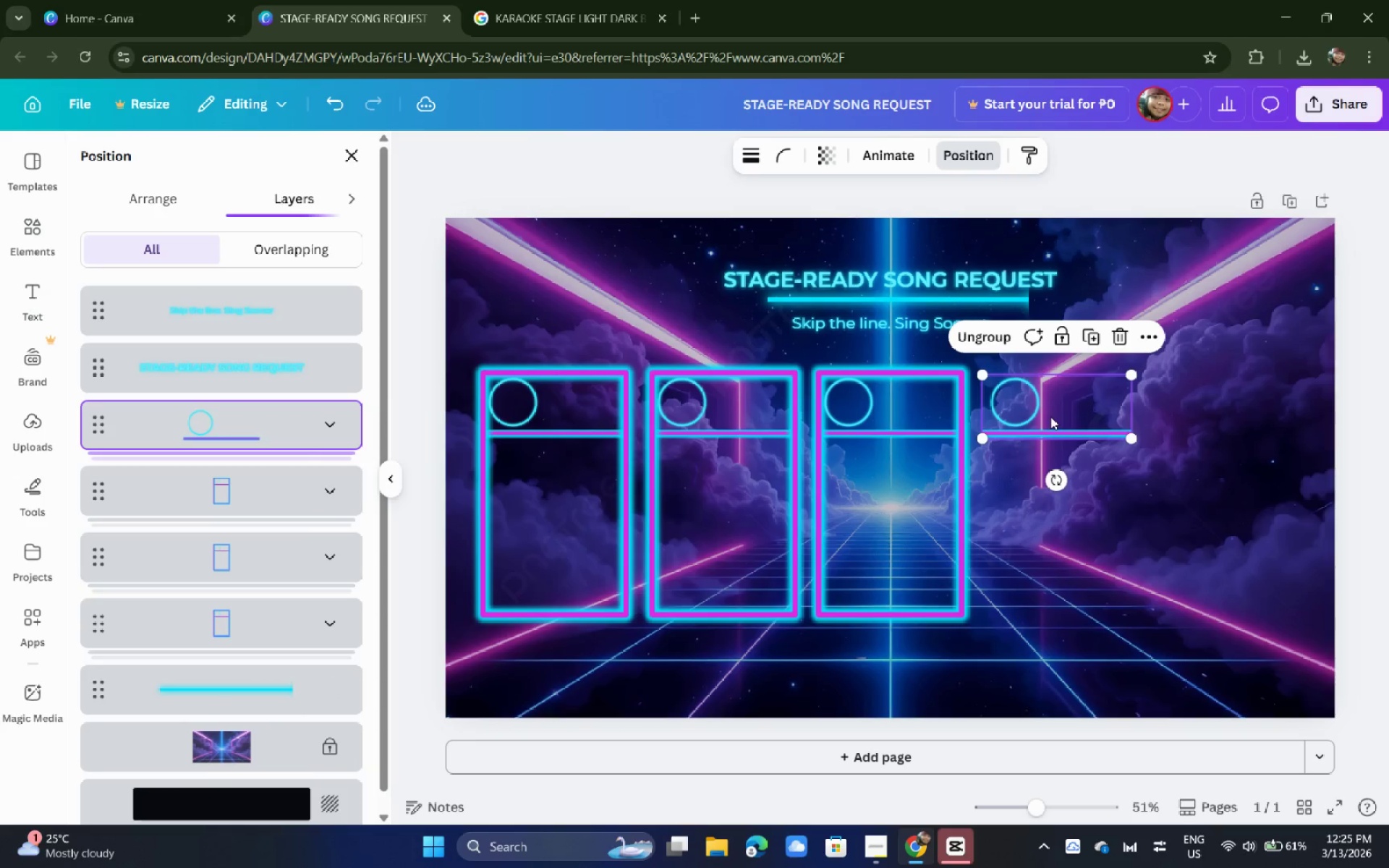 
left_click_drag(start_coordinate=[1071, 467], to_coordinate=[1058, 363])
 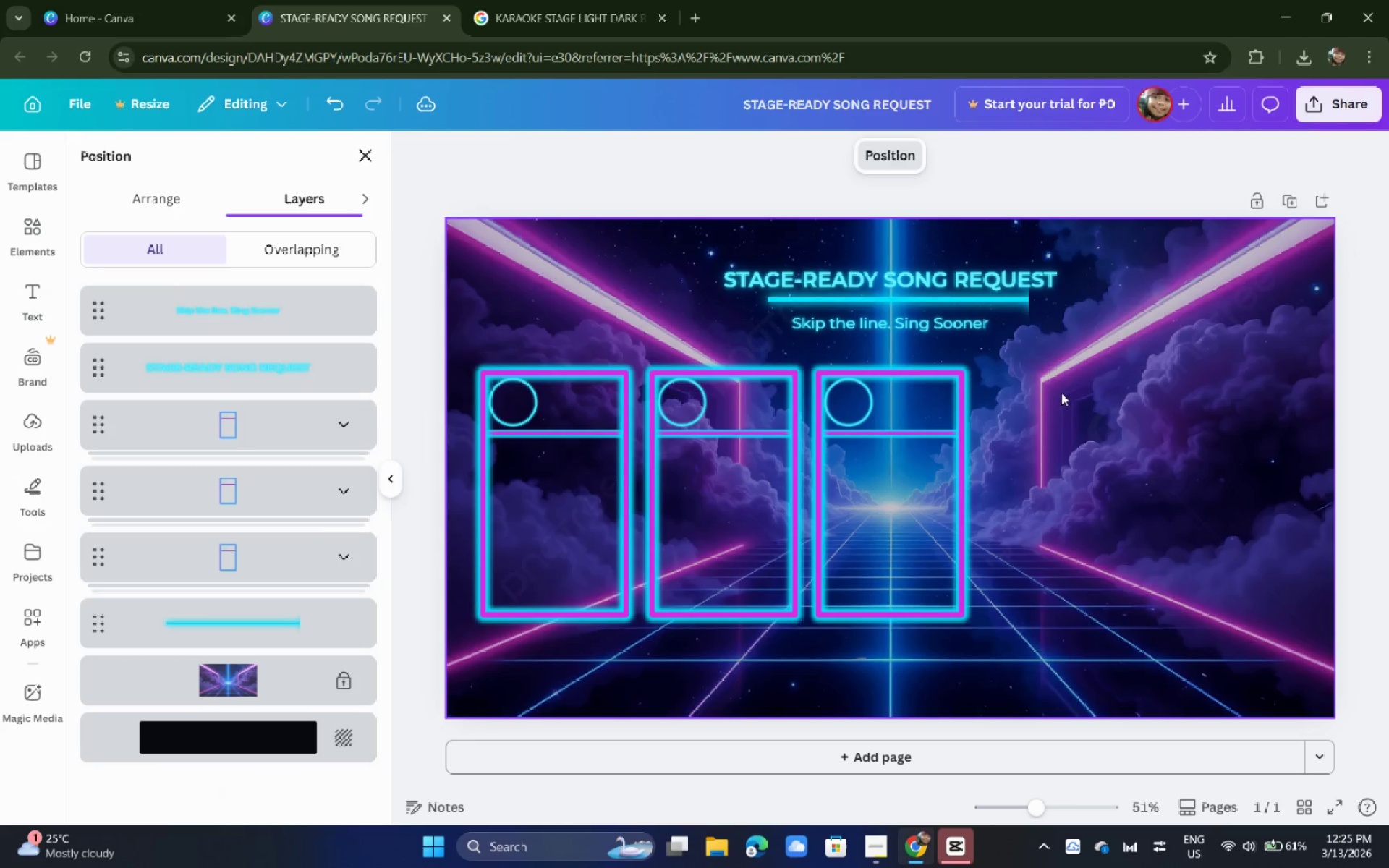 
key(Backspace)
 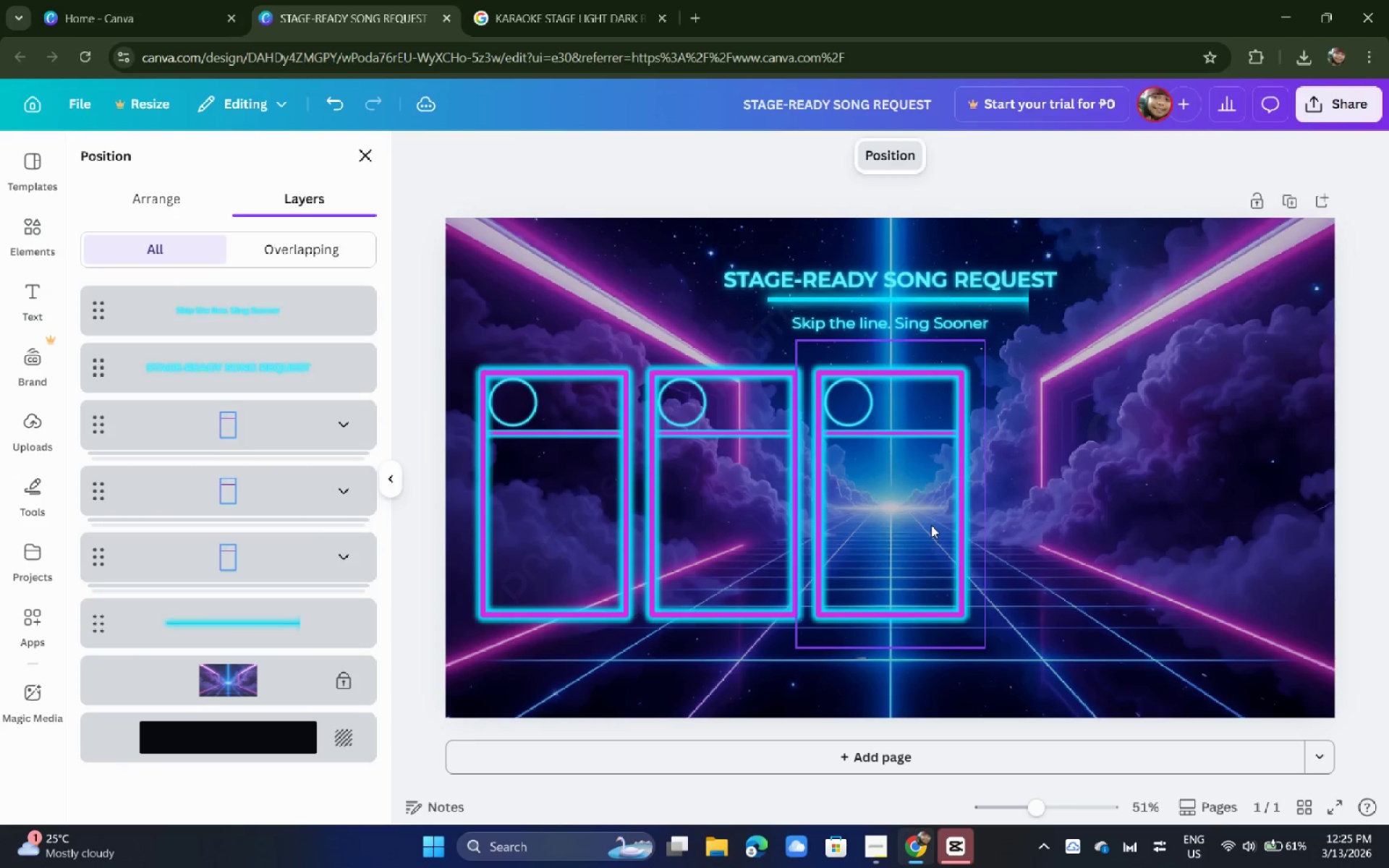 
hold_key(key=AltLeft, duration=1.5)
left_click_drag(start_coordinate=[930, 525], to_coordinate=[1101, 523])
 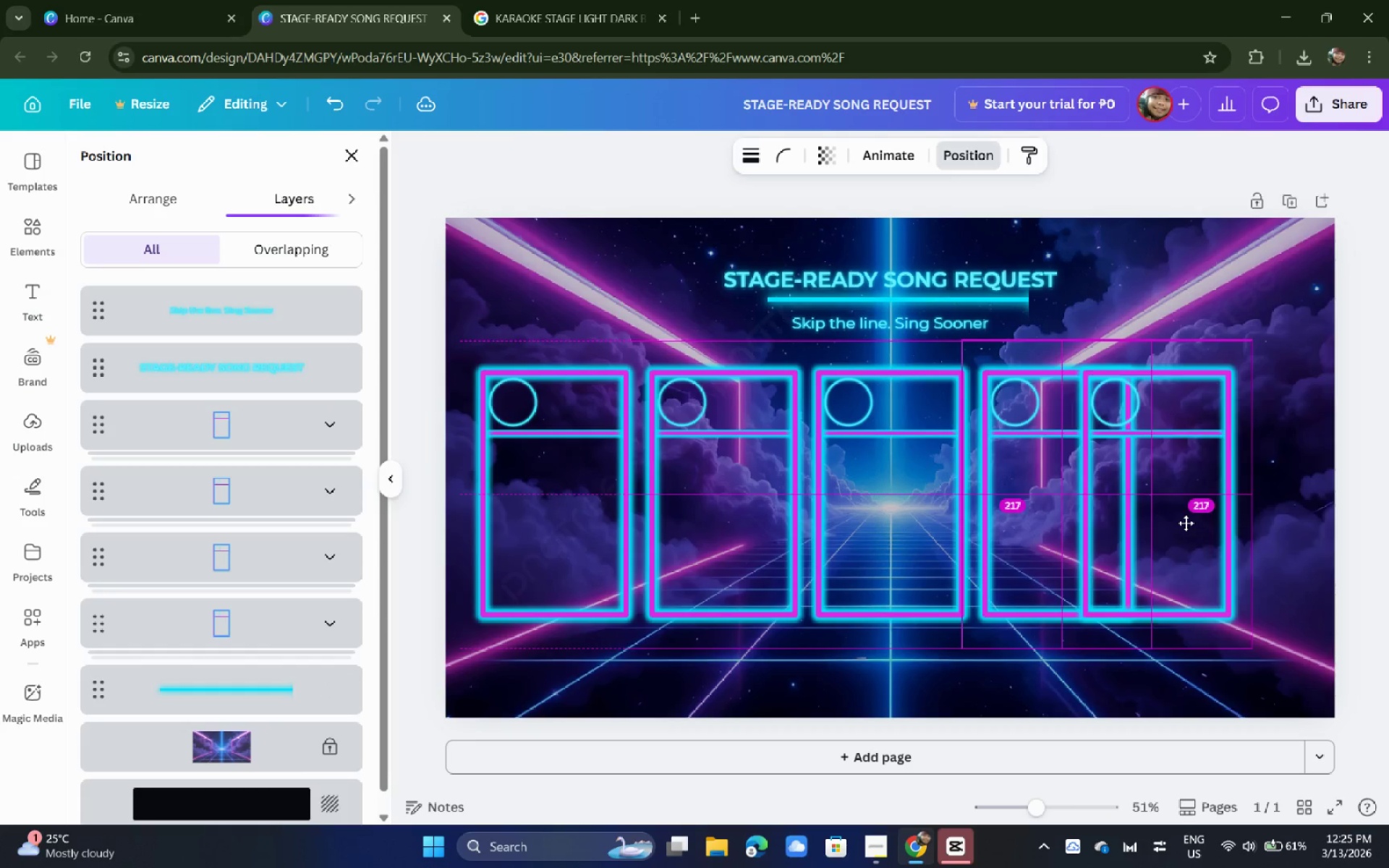 
hold_key(key=AltLeft, duration=0.36)
 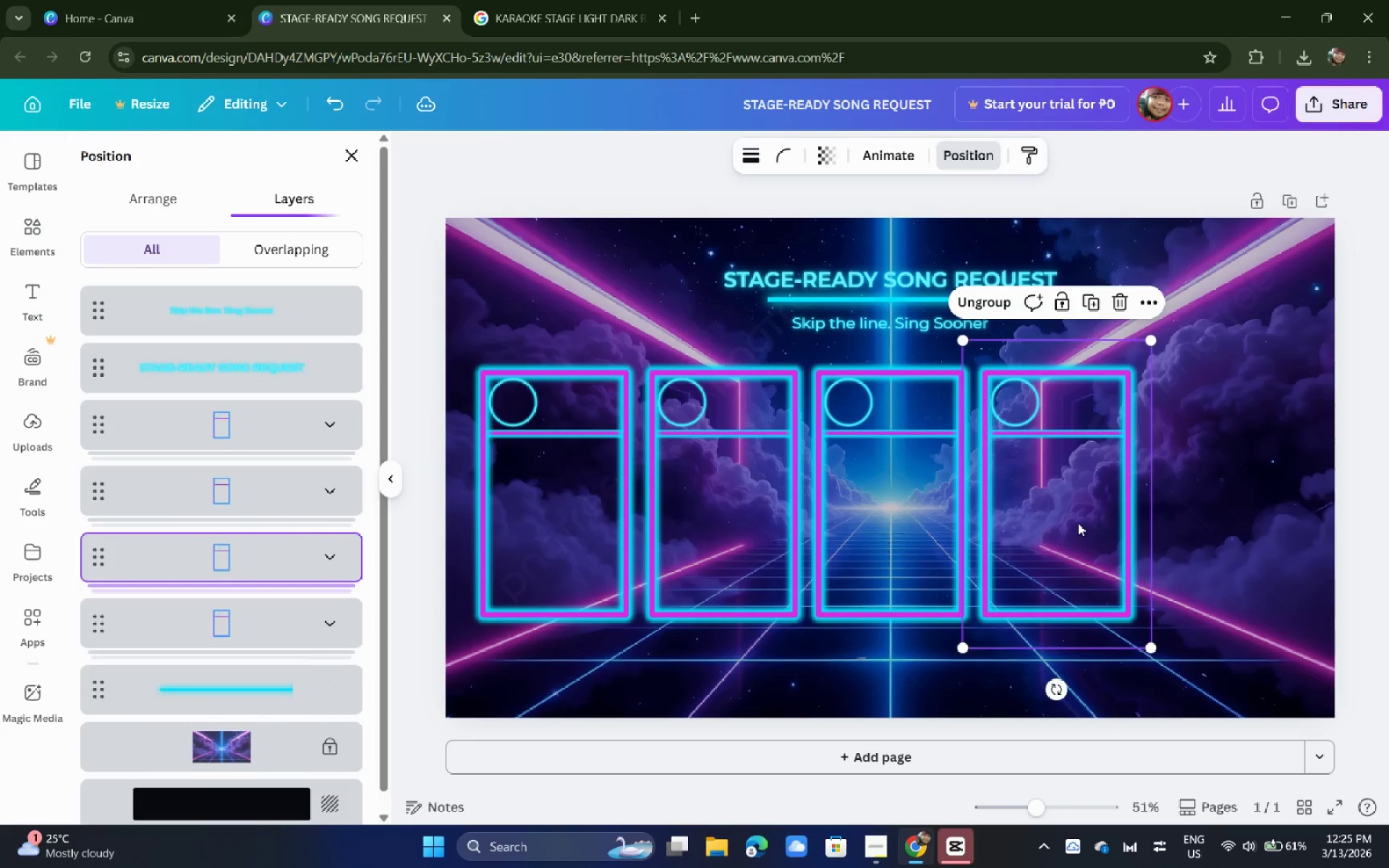 
hold_key(key=AltLeft, duration=1.52)
left_click_drag(start_coordinate=[1076, 523], to_coordinate=[1248, 523])
 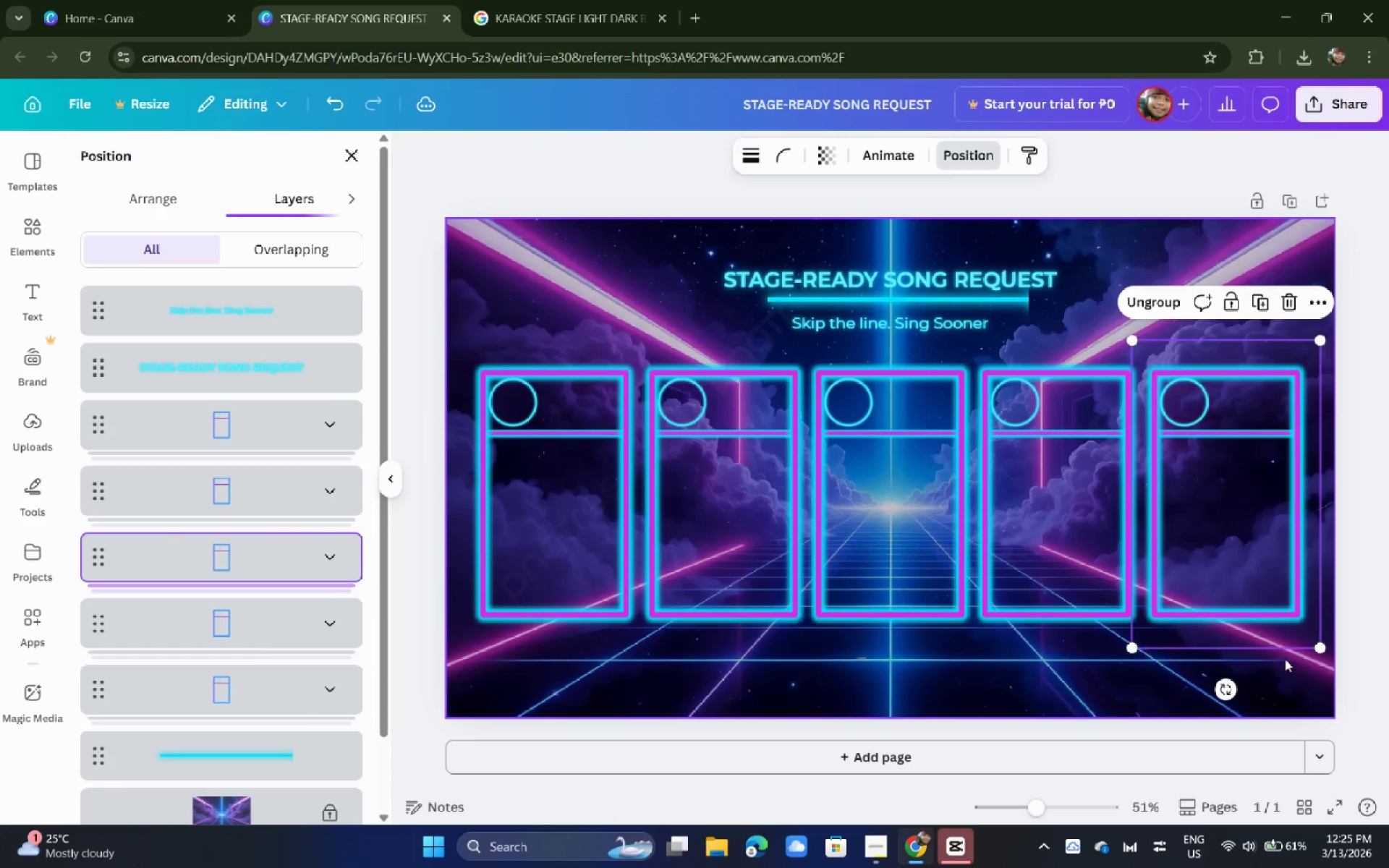 
left_click([1287, 659])
 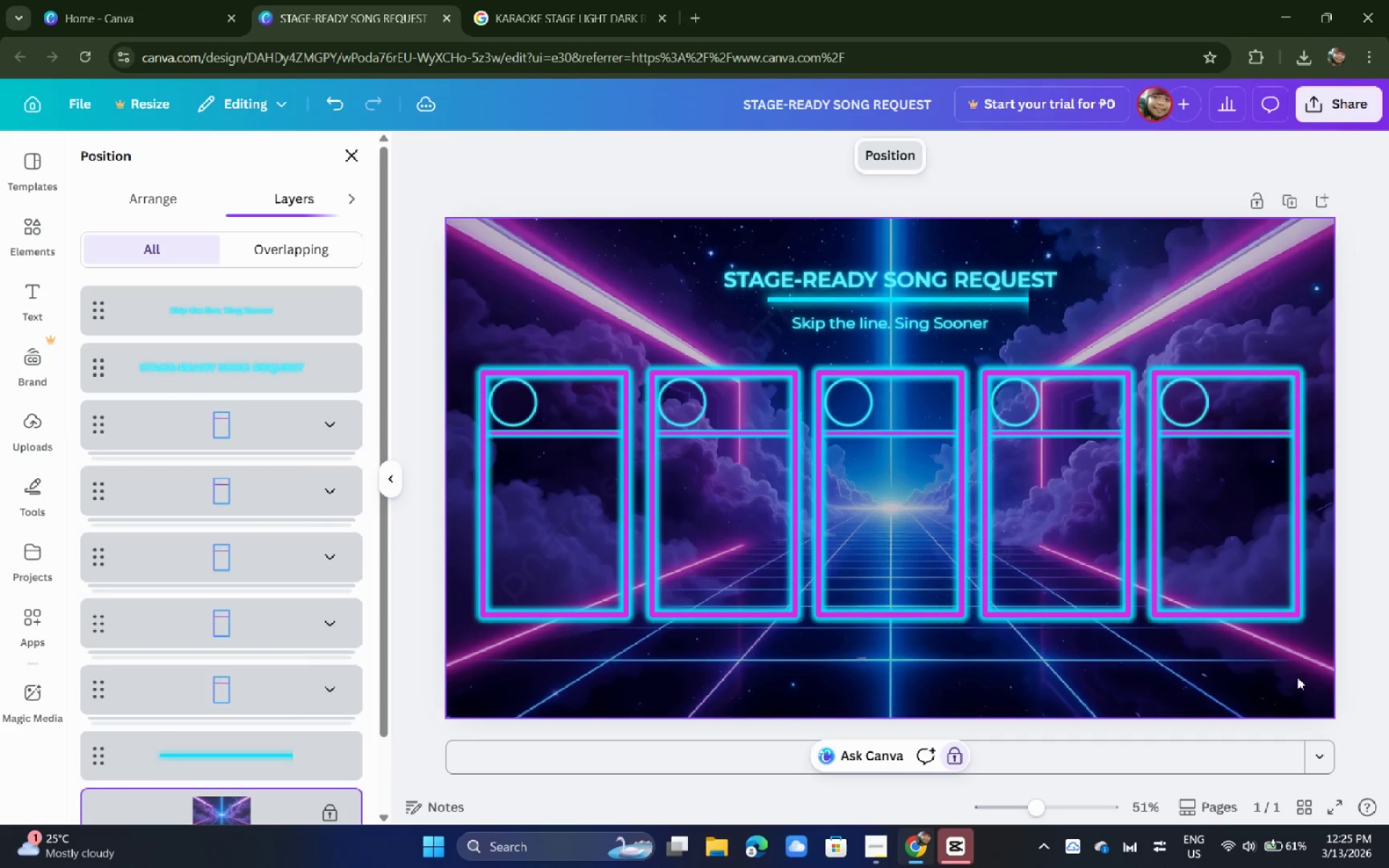 
left_click_drag(start_coordinate=[1297, 677], to_coordinate=[461, 428])
 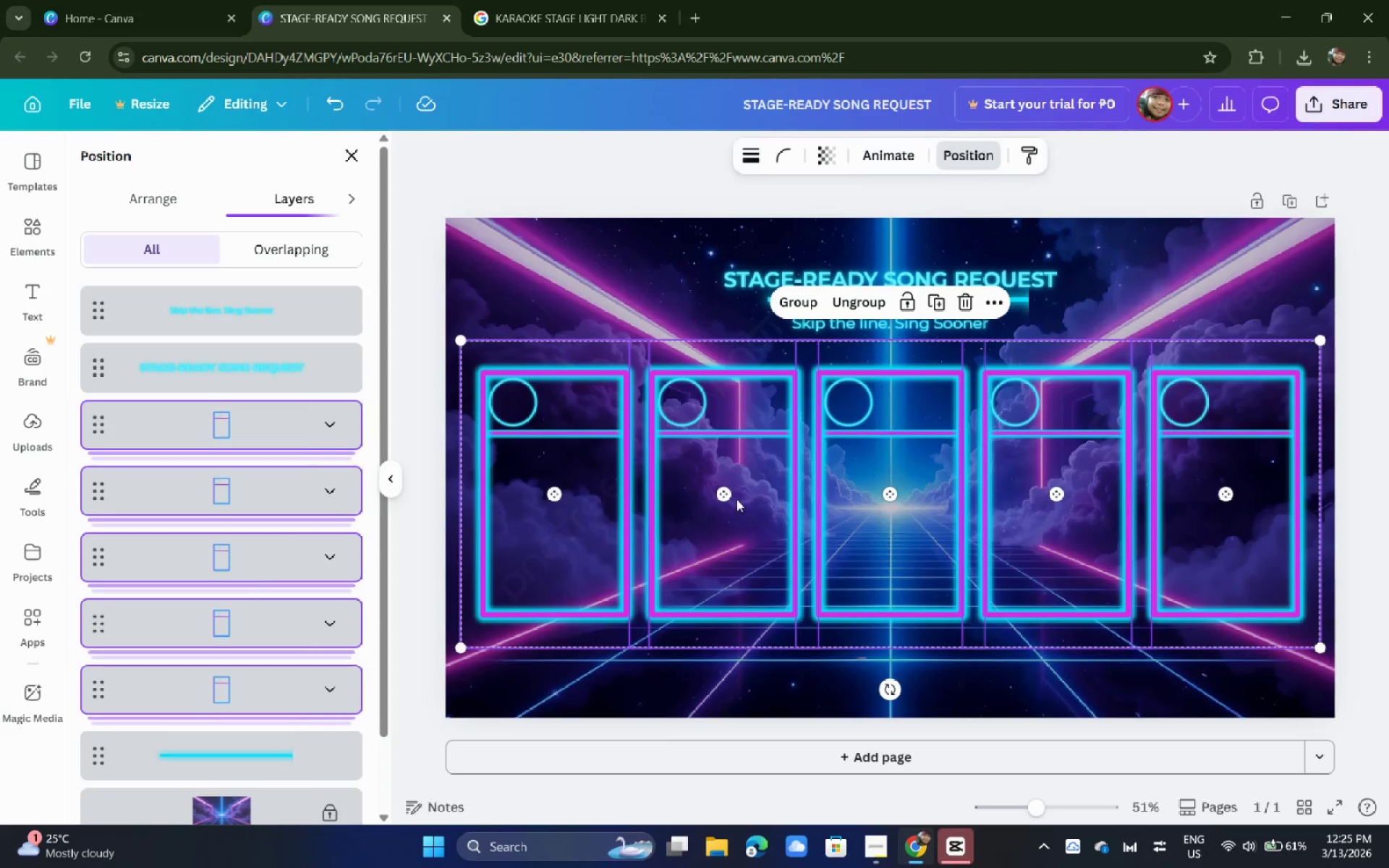 
left_click_drag(start_coordinate=[734, 498], to_coordinate=[744, 499])
 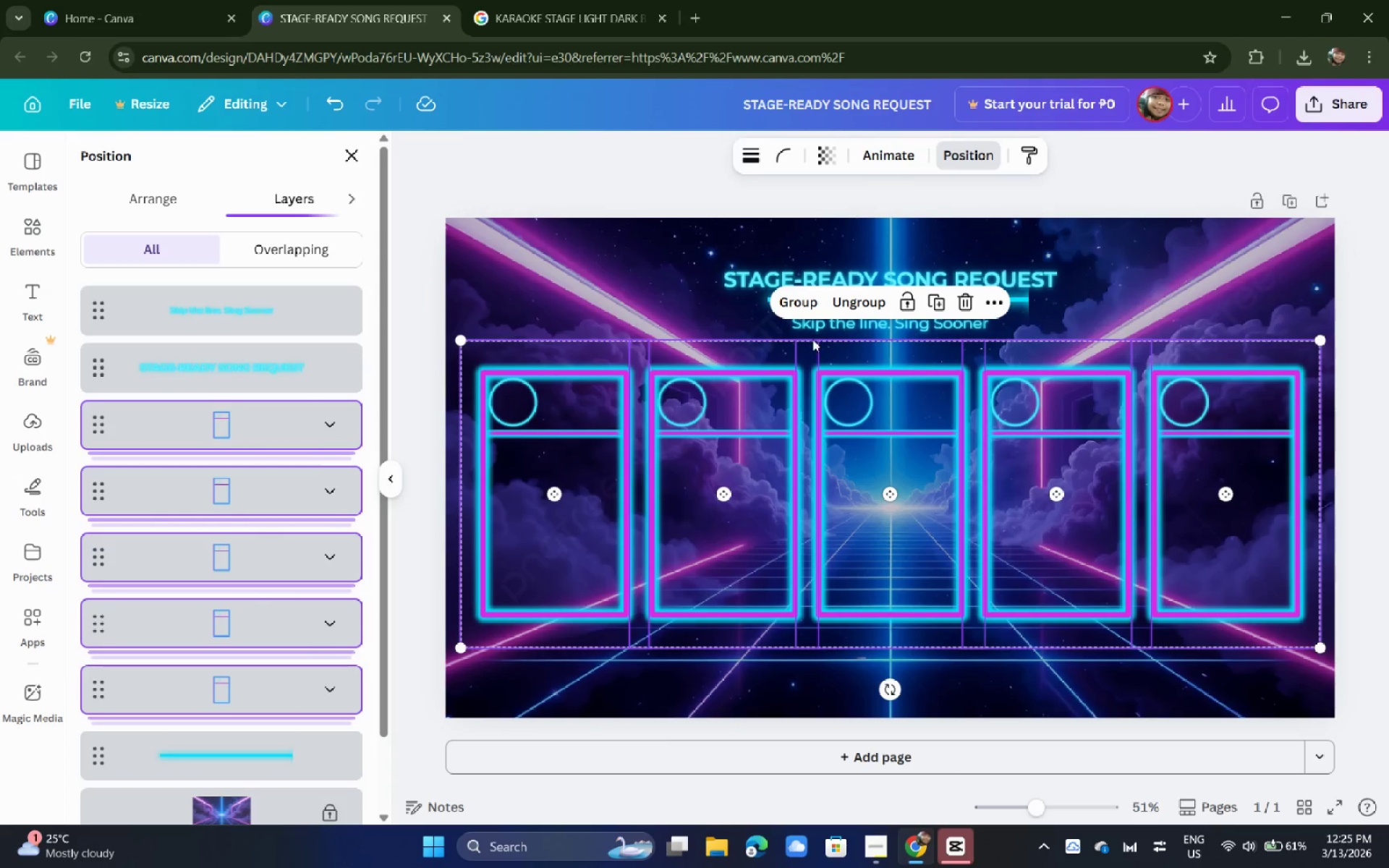 
left_click([802, 307])
 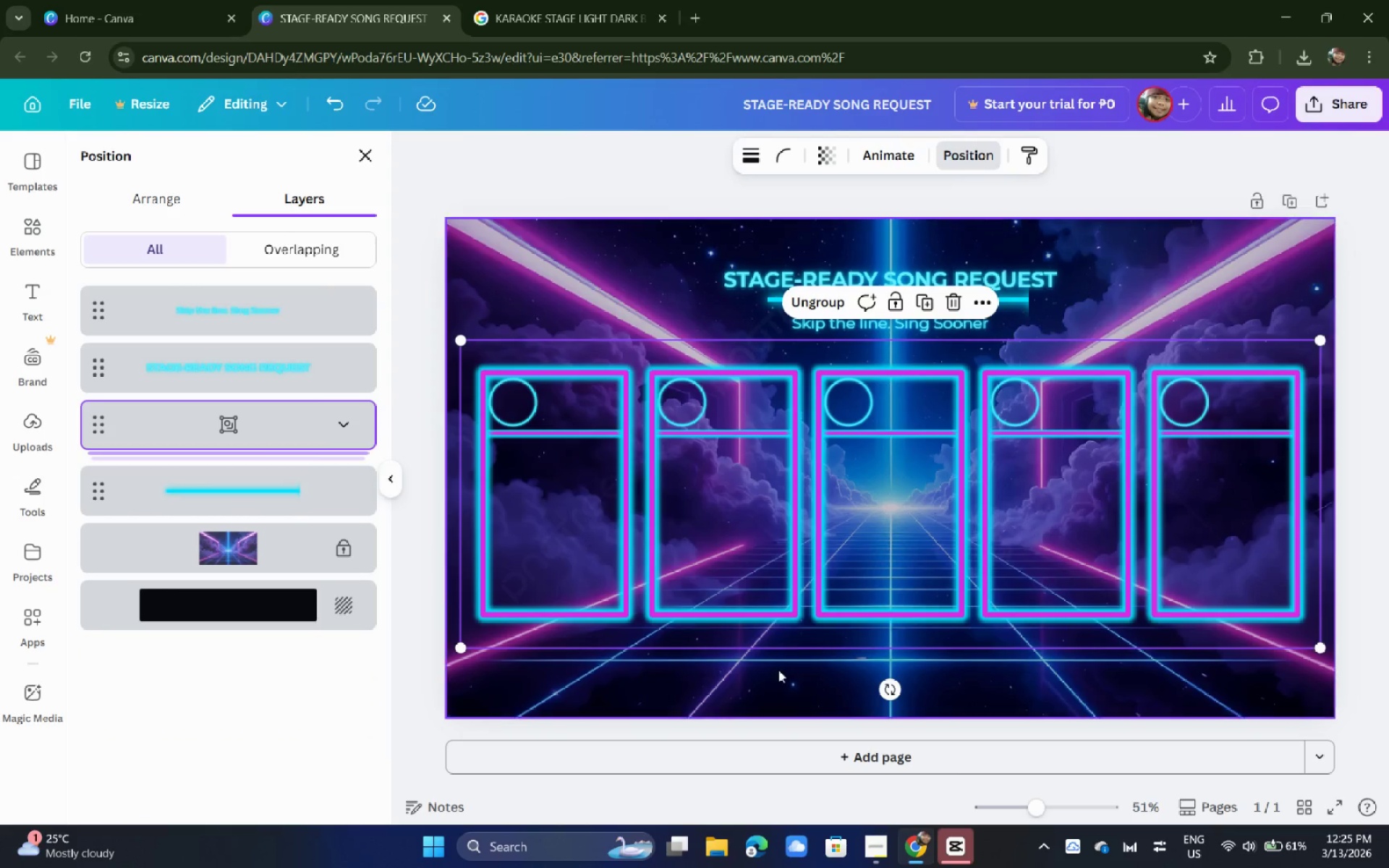 
left_click_drag(start_coordinate=[785, 681], to_coordinate=[611, 450])
 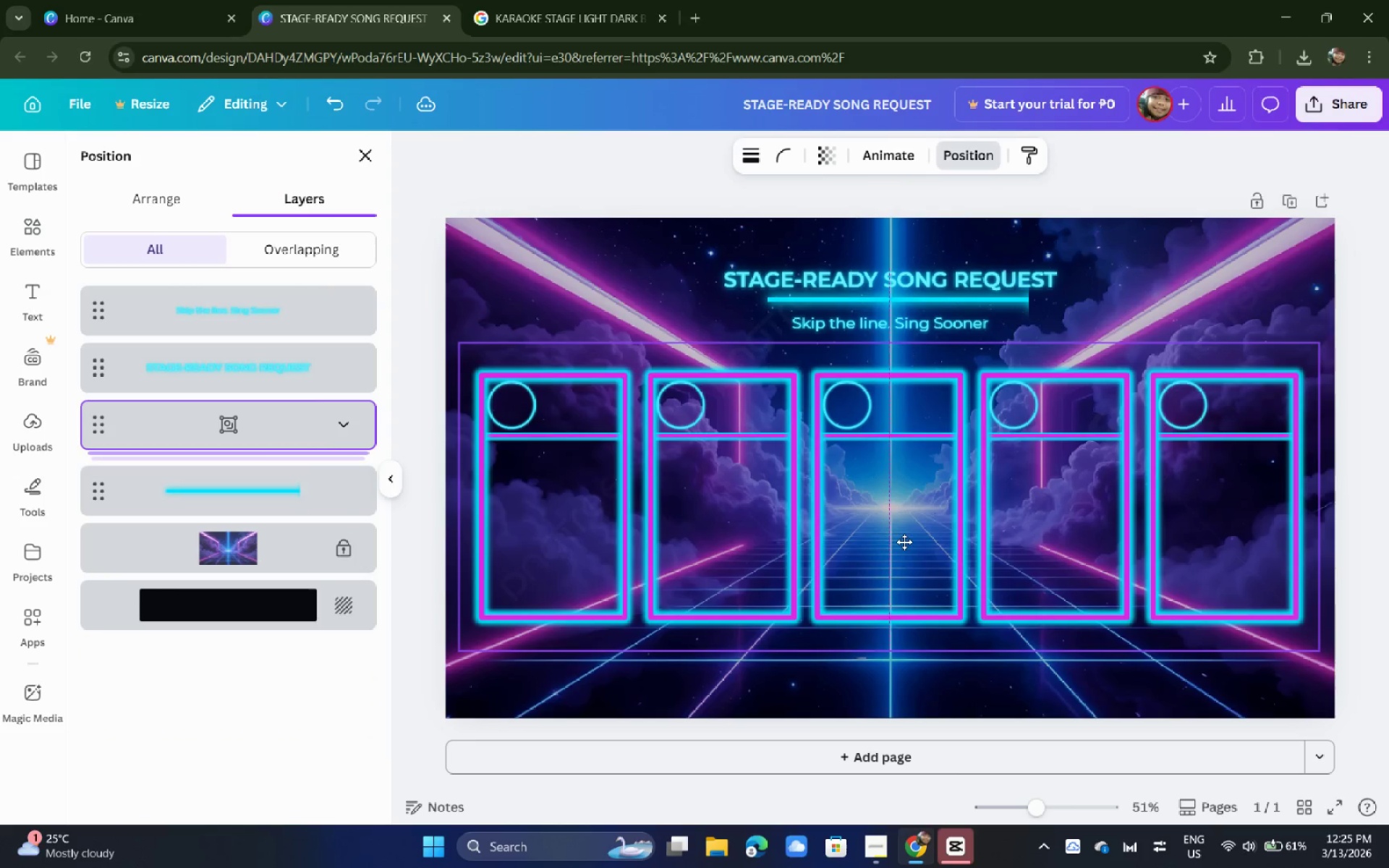 
left_click([1008, 648])
 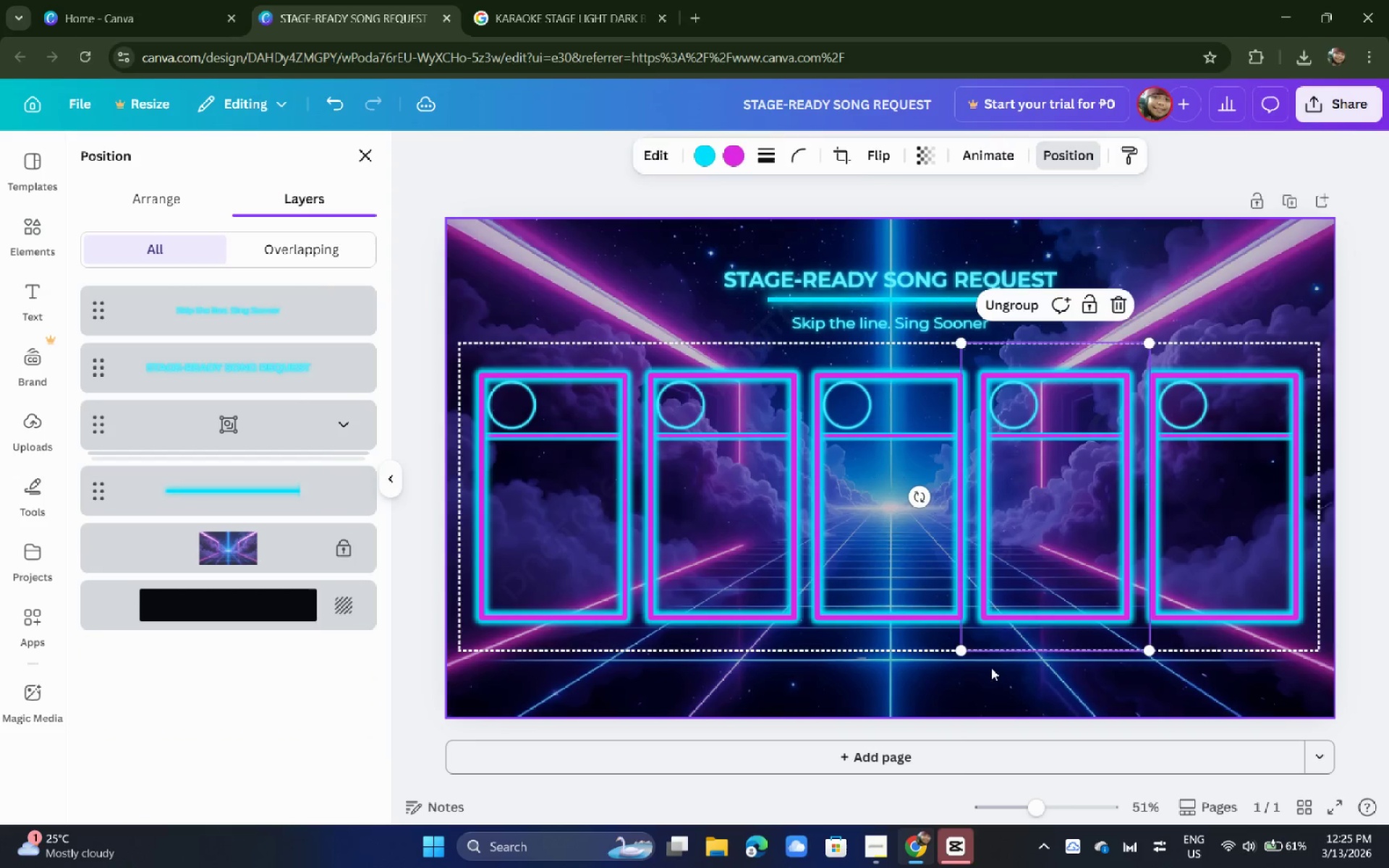 
left_click([990, 668])
 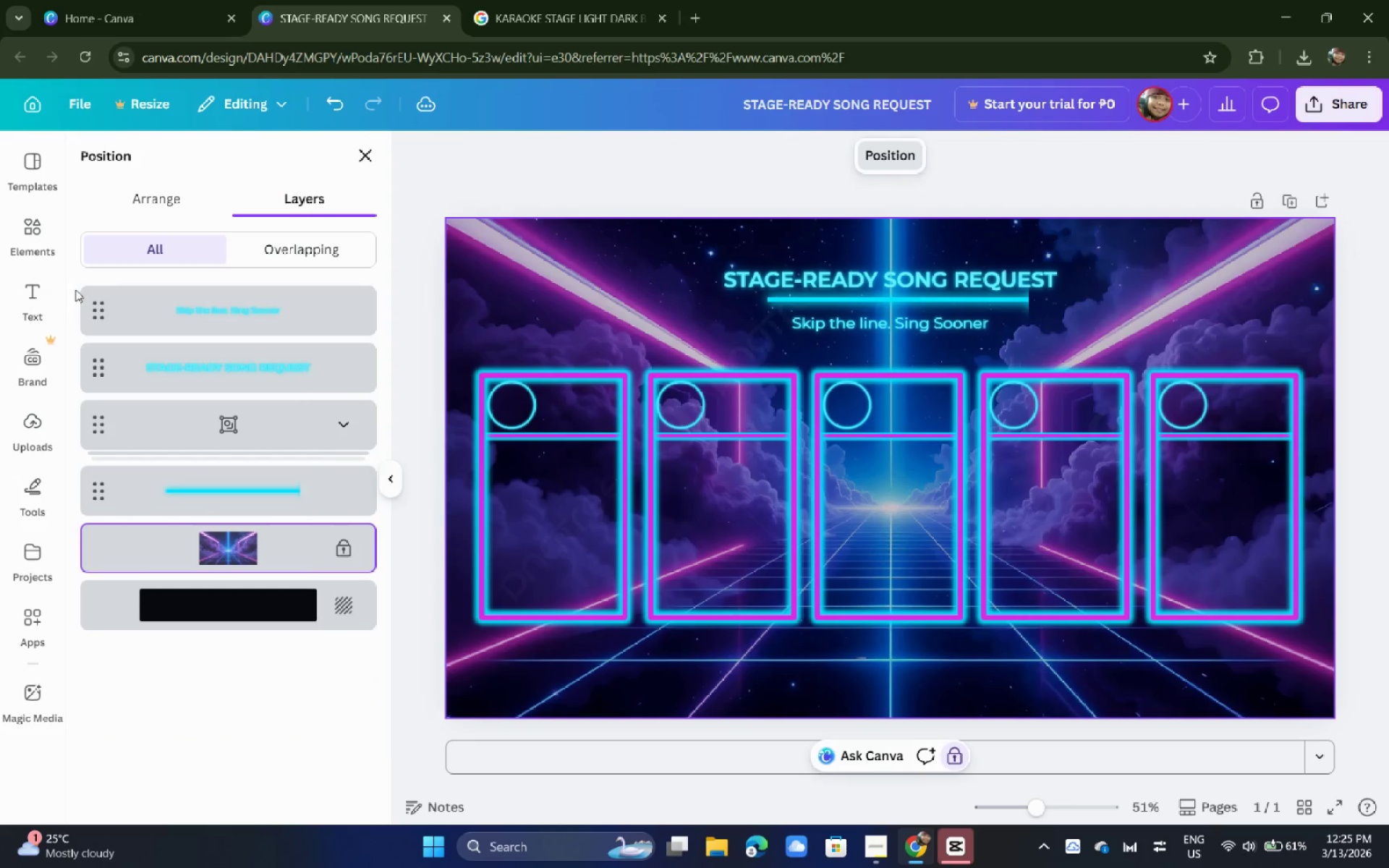 
left_click([36, 305])
 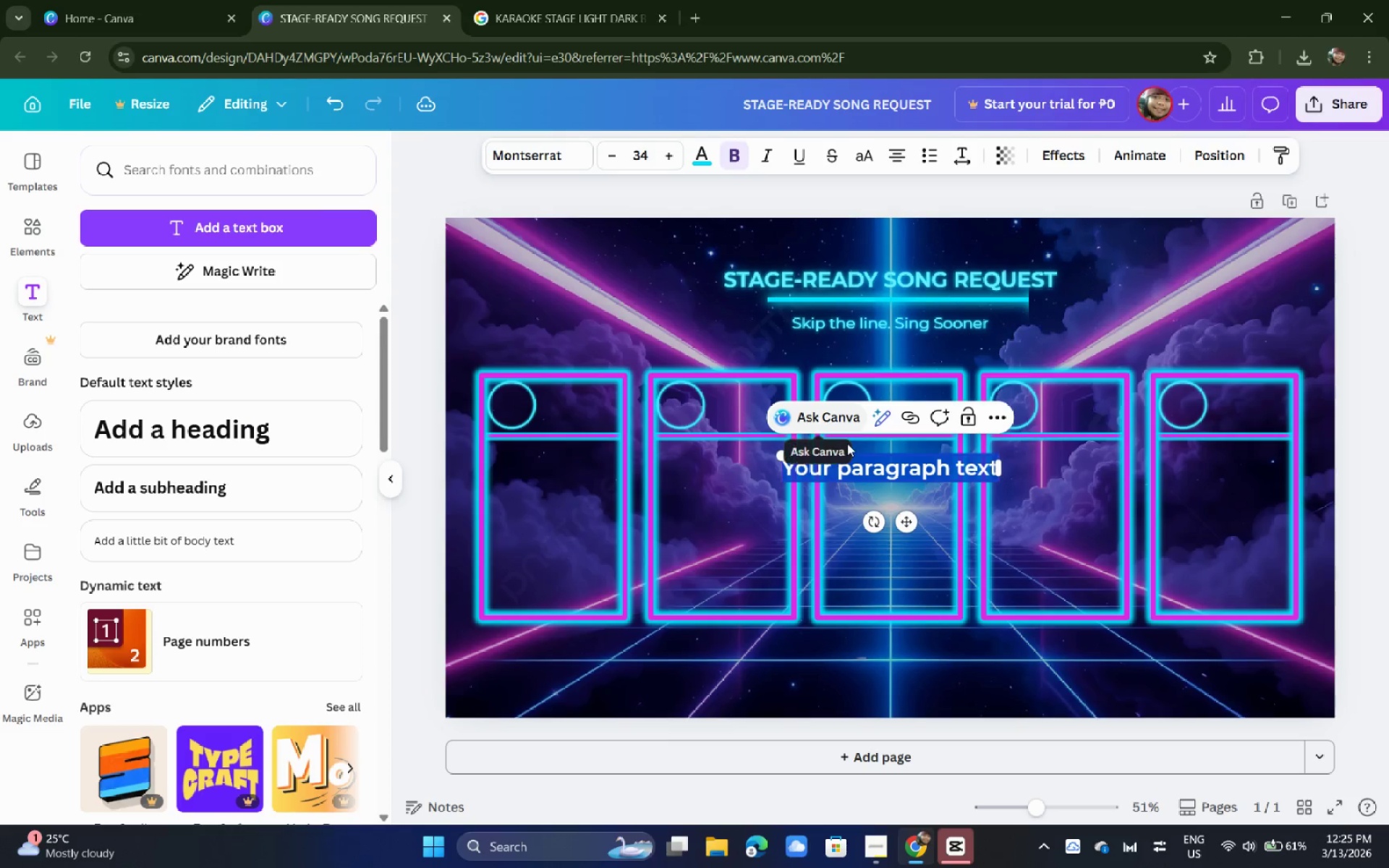 
key(1)
 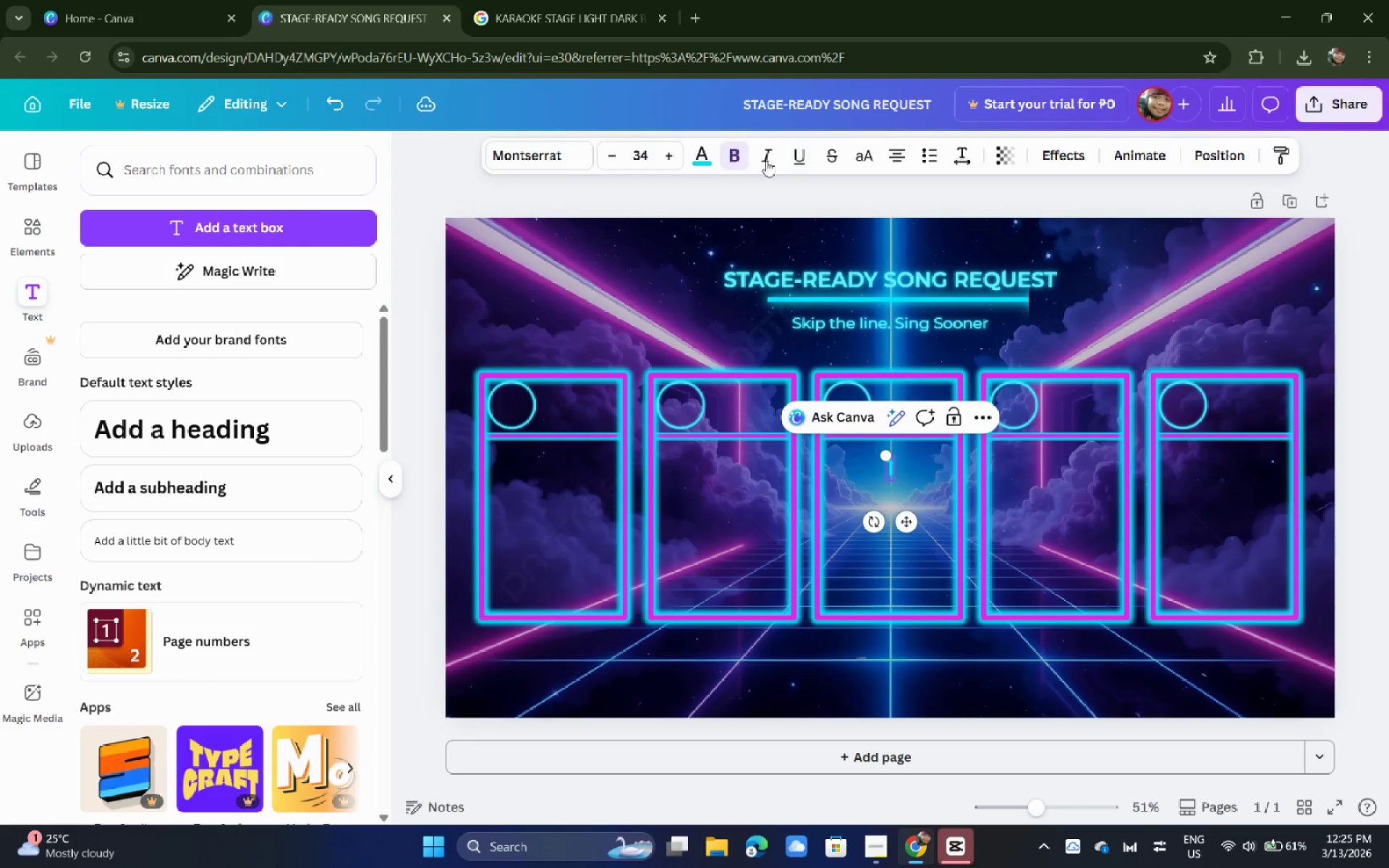 
left_click([705, 156])
 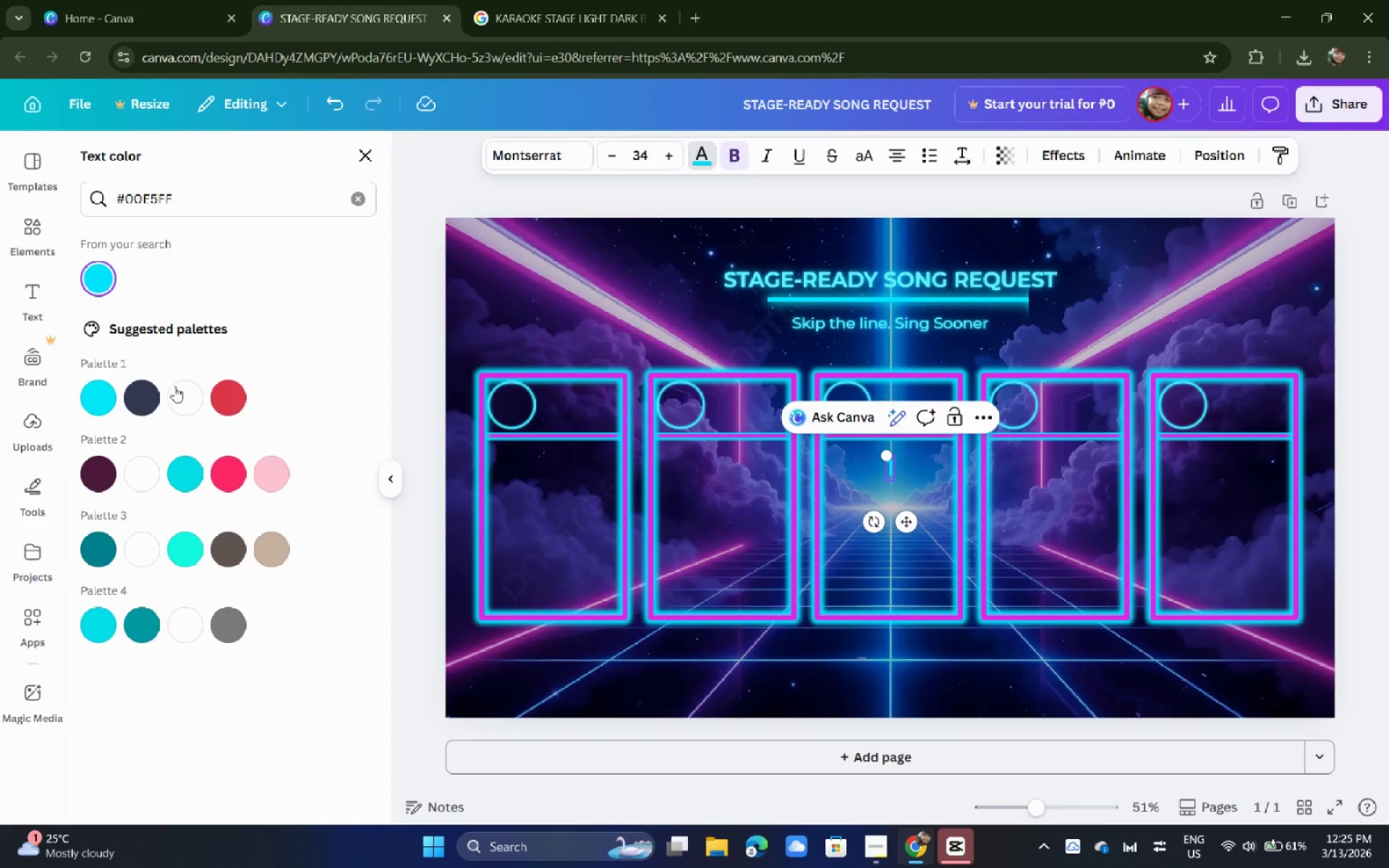 
left_click([175, 387])
 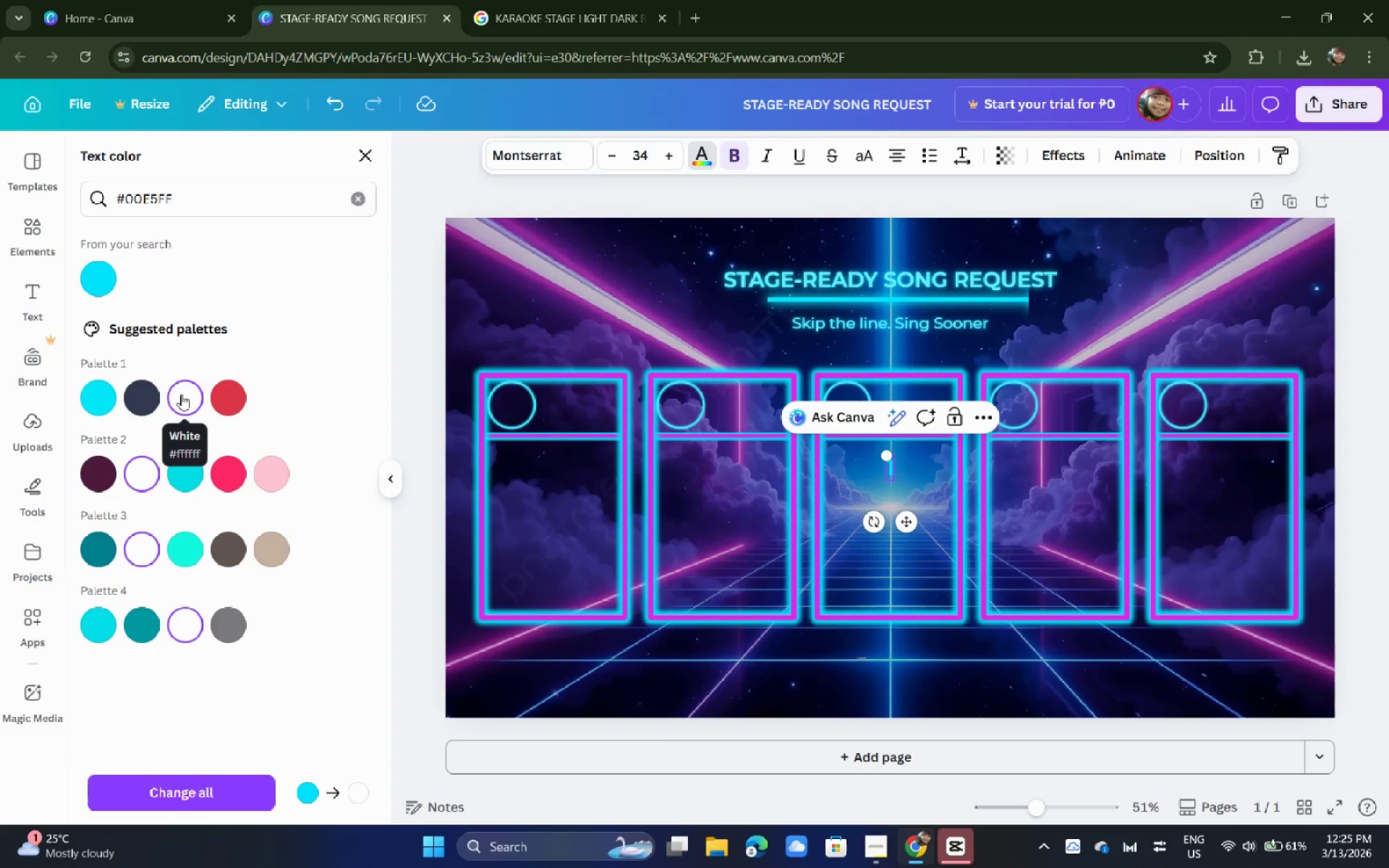 
wait(22.57)
 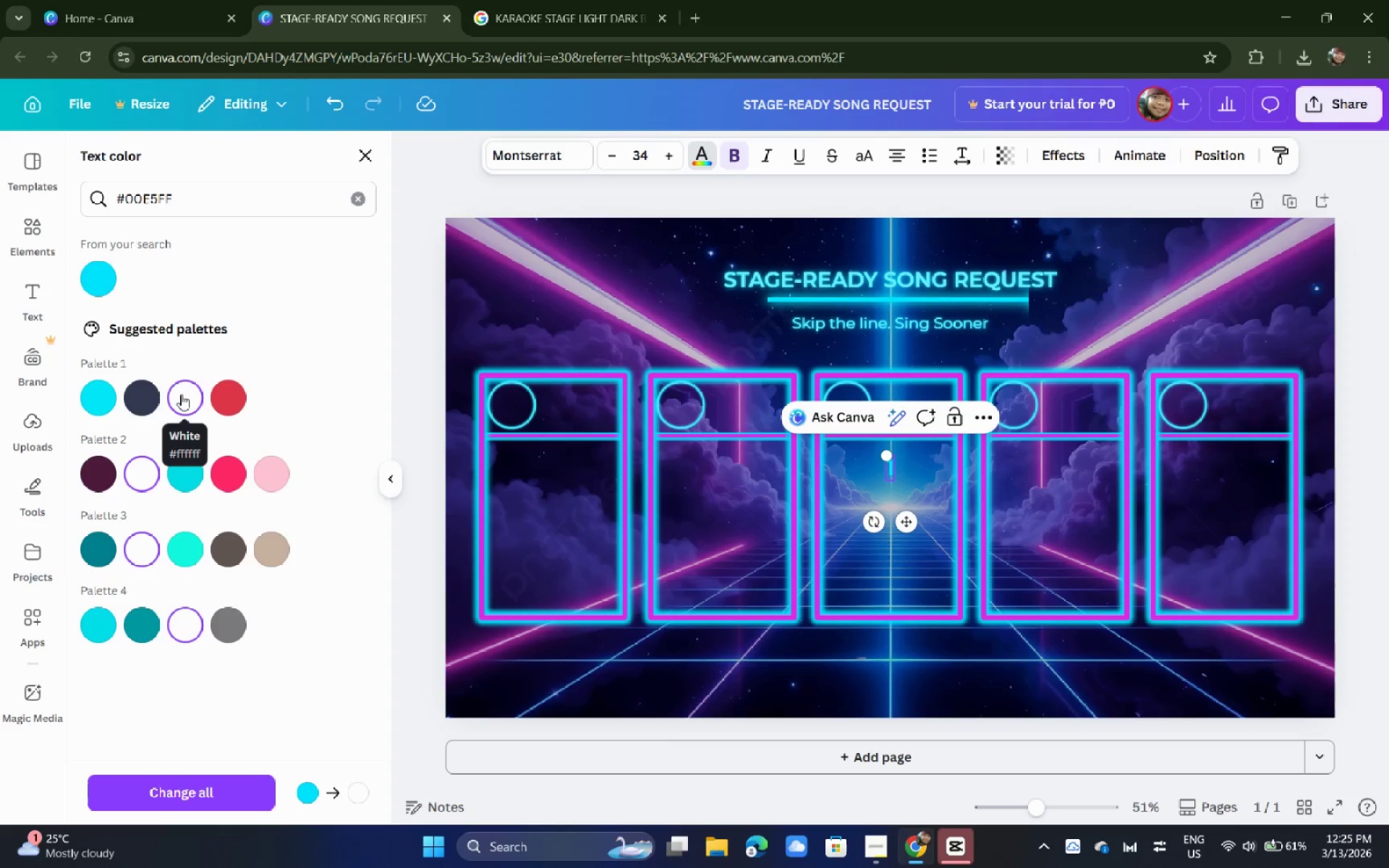 
mouse_move([354, 220])
 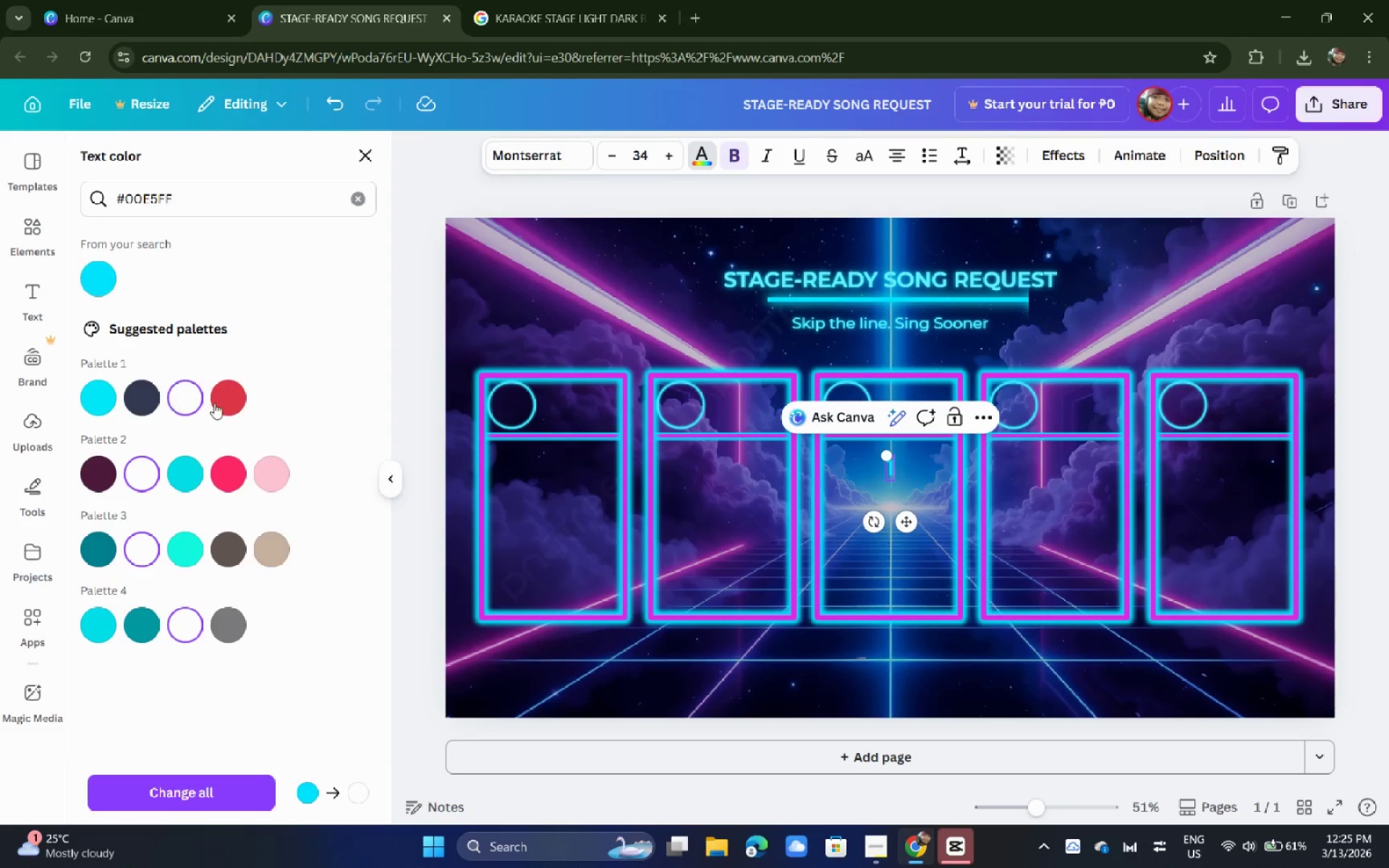 
double_click([194, 400])
 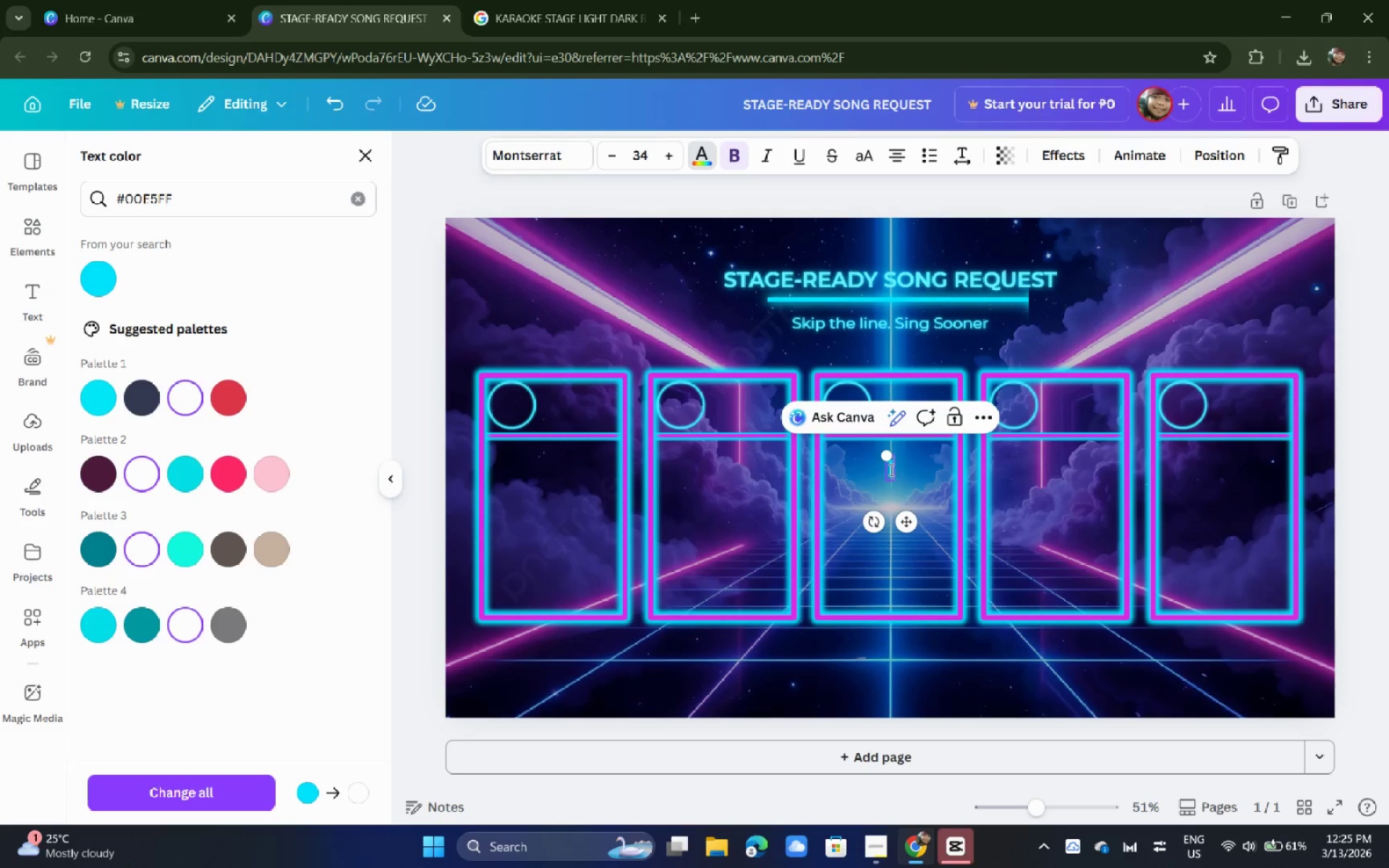 
double_click([890, 469])
 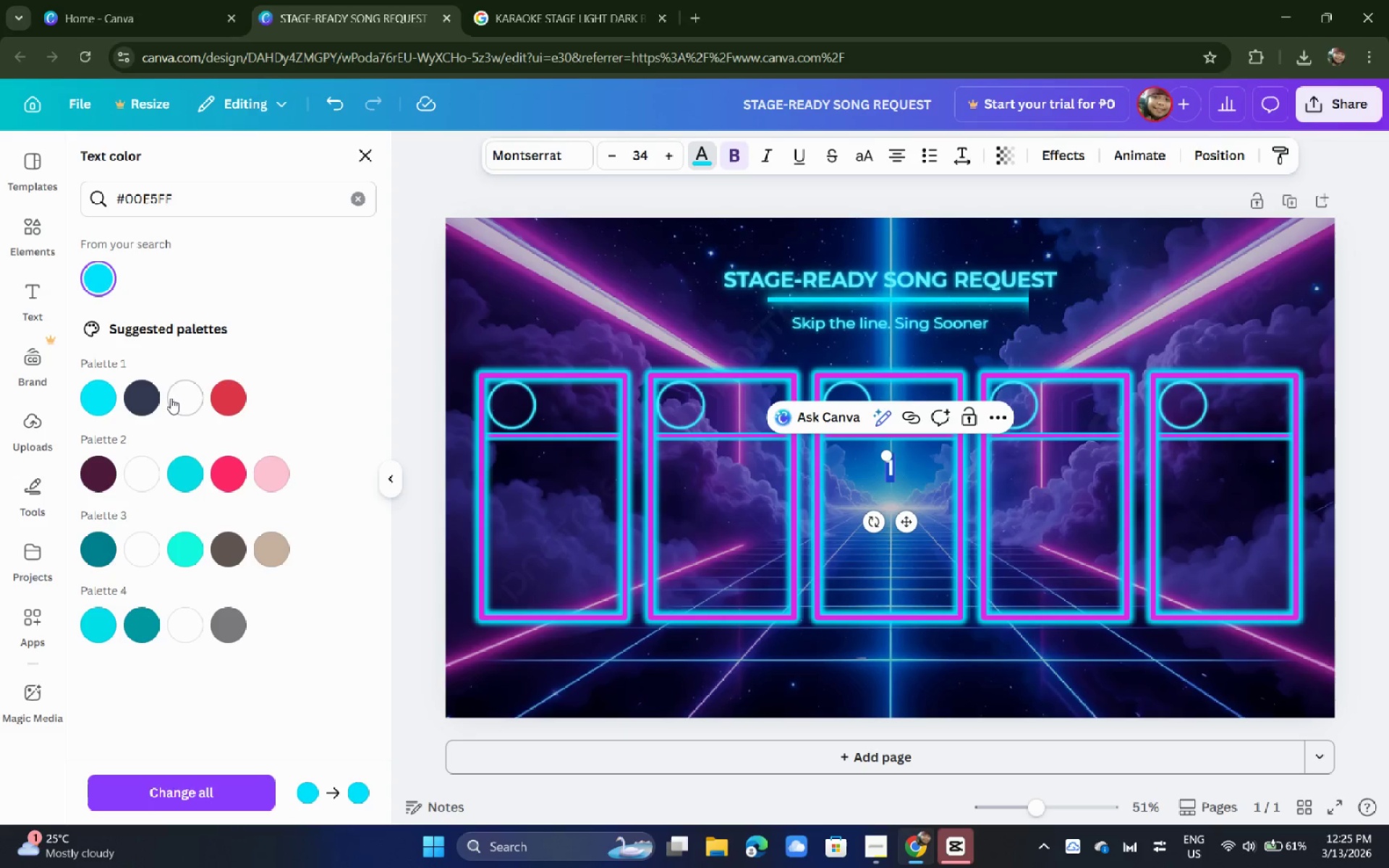 
left_click([171, 398])
 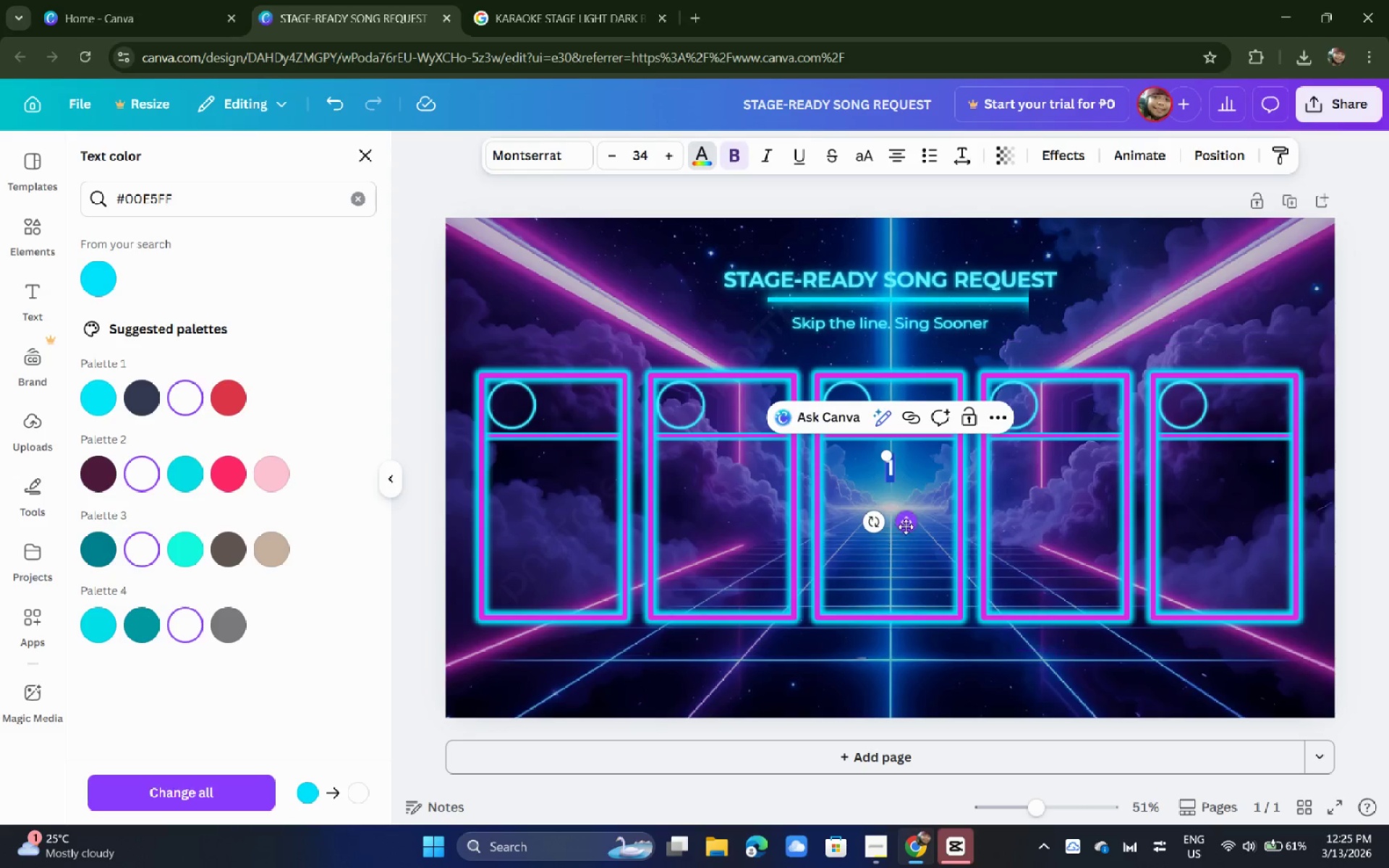 
left_click_drag(start_coordinate=[906, 526], to_coordinate=[527, 461])
 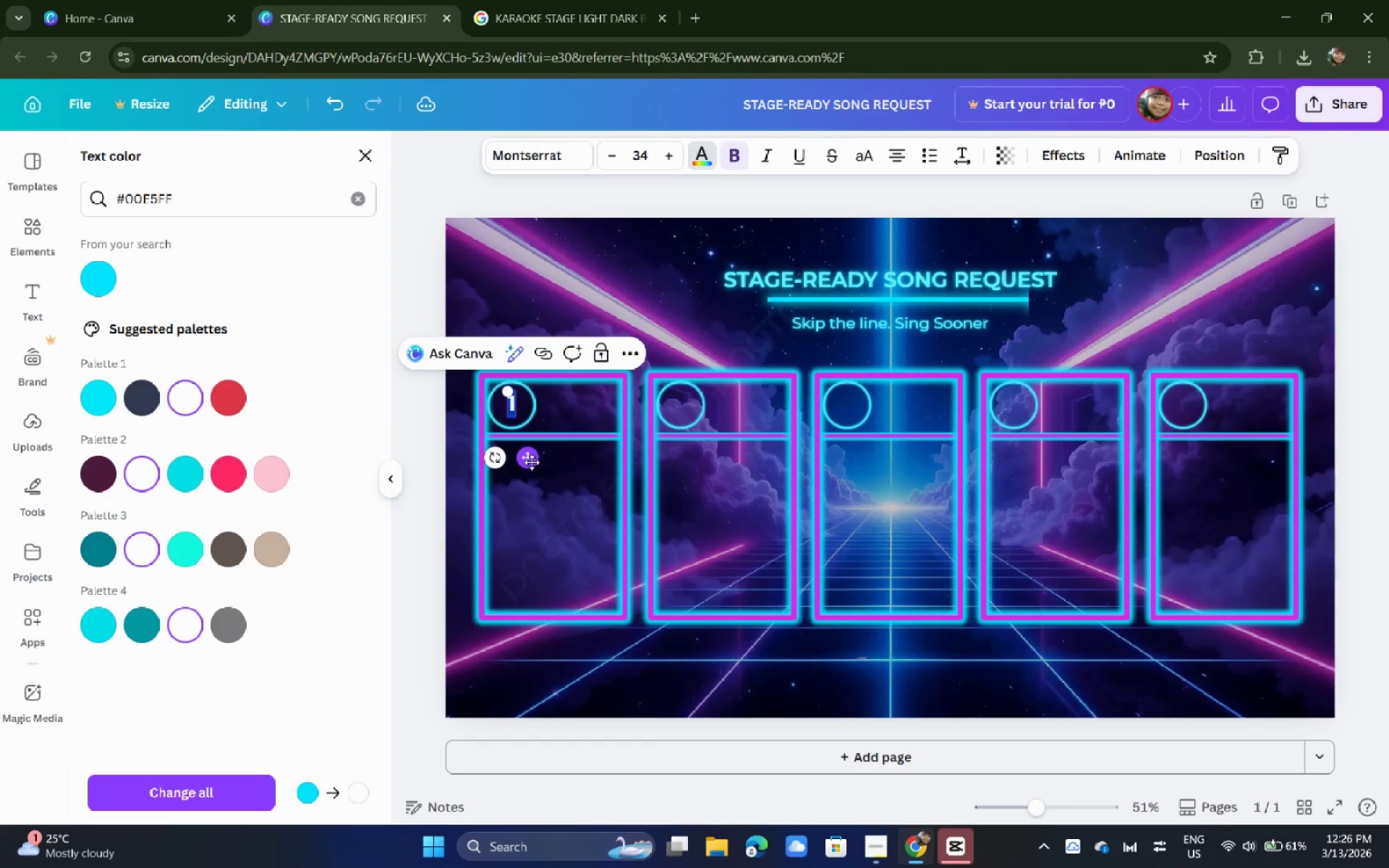 
hold_key(key=AltLeft, duration=1.31)
left_click_drag(start_coordinate=[531, 461], to_coordinate=[703, 461])
 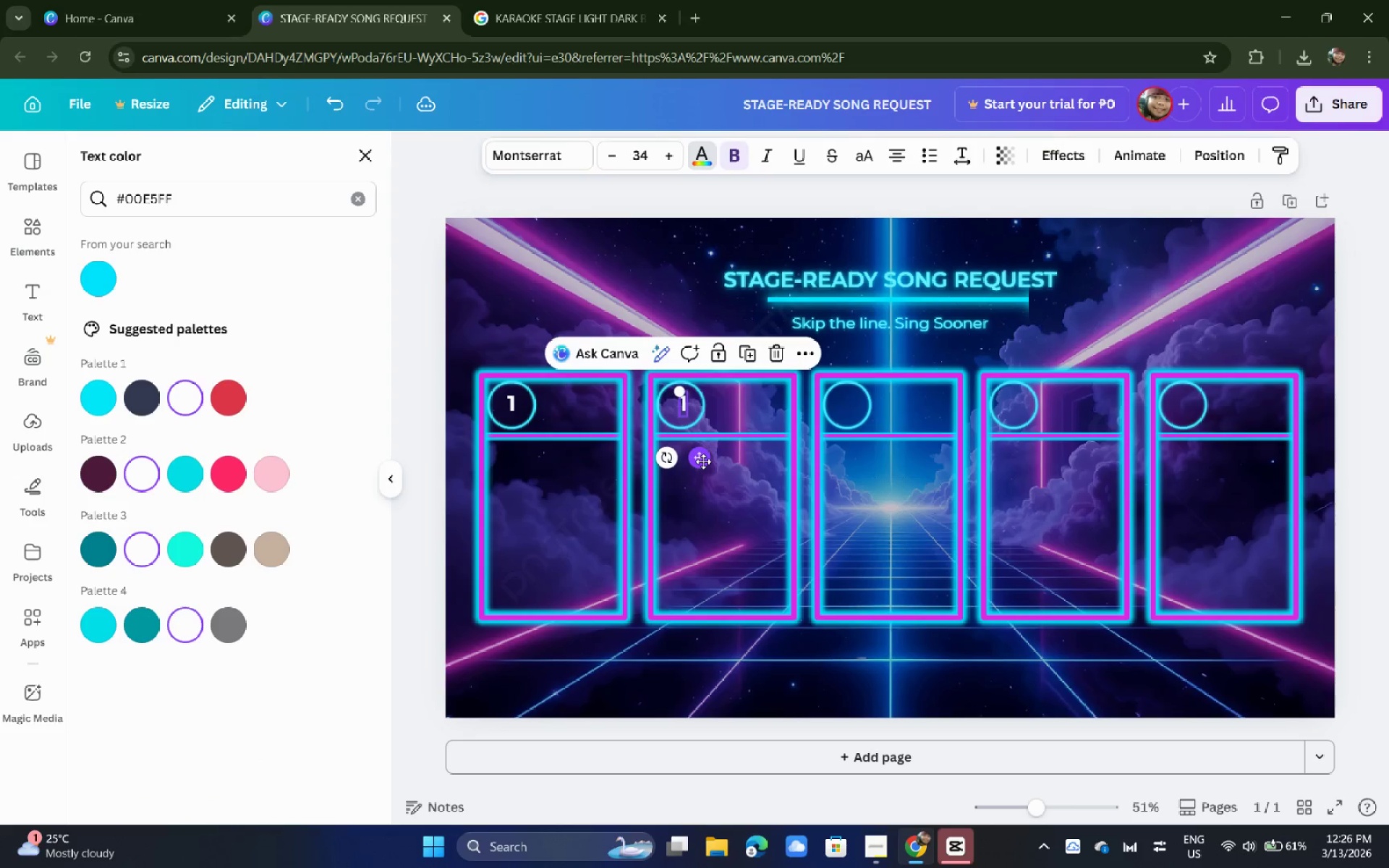 
hold_key(key=AltLeft, duration=1.09)
left_click_drag(start_coordinate=[703, 461], to_coordinate=[867, 457])
 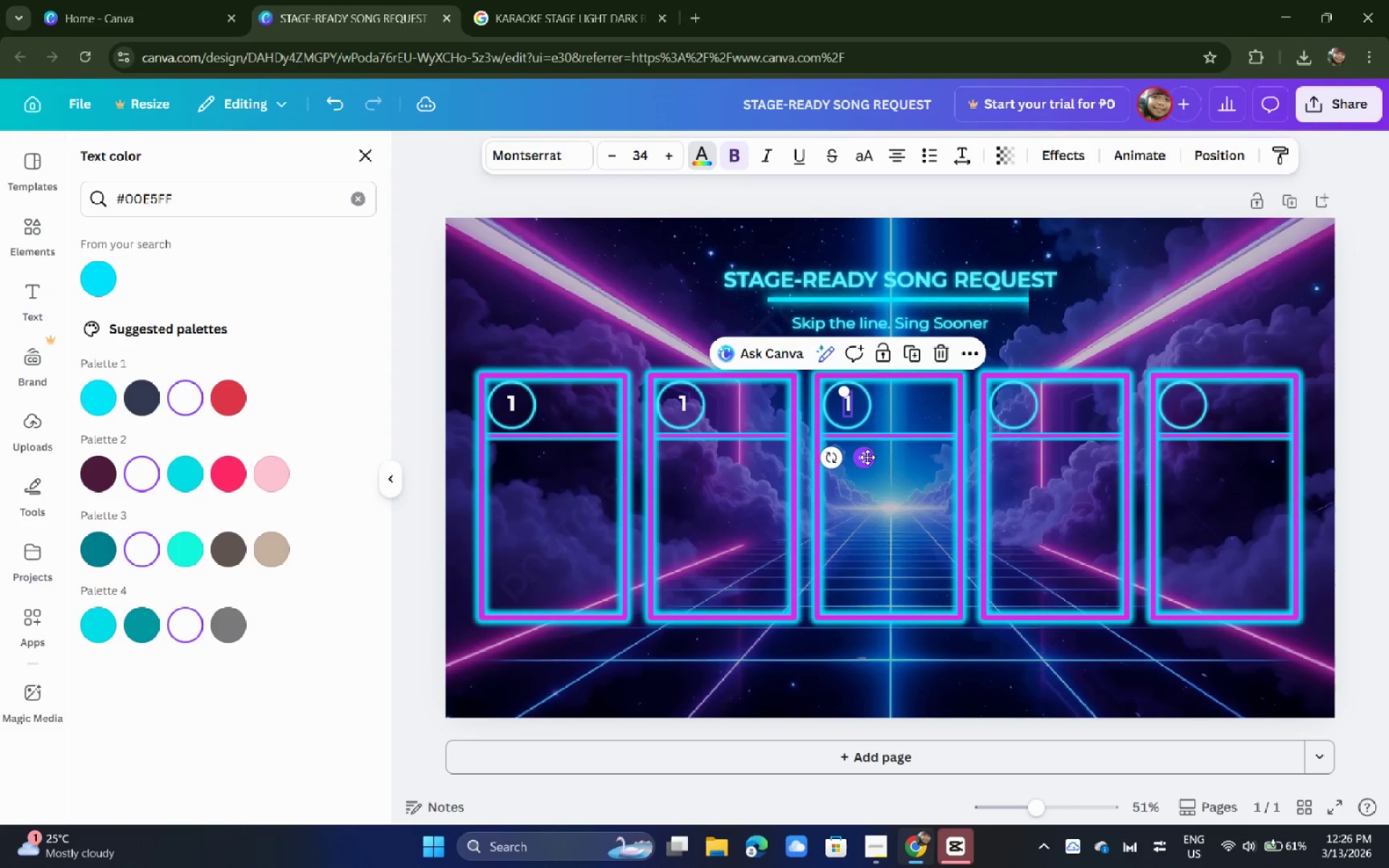 
hold_key(key=AltLeft, duration=1.05)
left_click_drag(start_coordinate=[867, 457], to_coordinate=[1035, 456])
 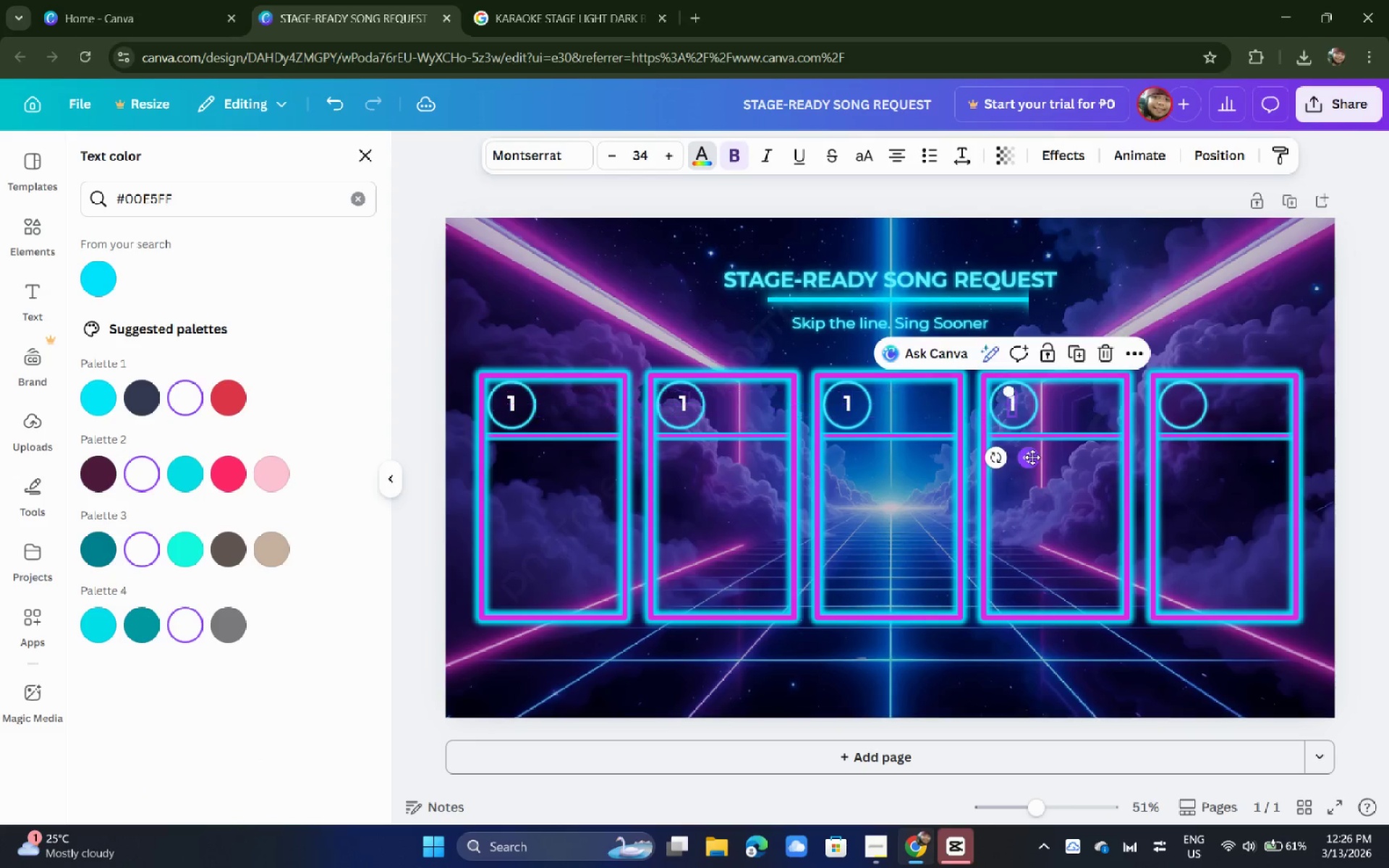 
hold_key(key=AltLeft, duration=1.05)
left_click_drag(start_coordinate=[1030, 459], to_coordinate=[1202, 457])
 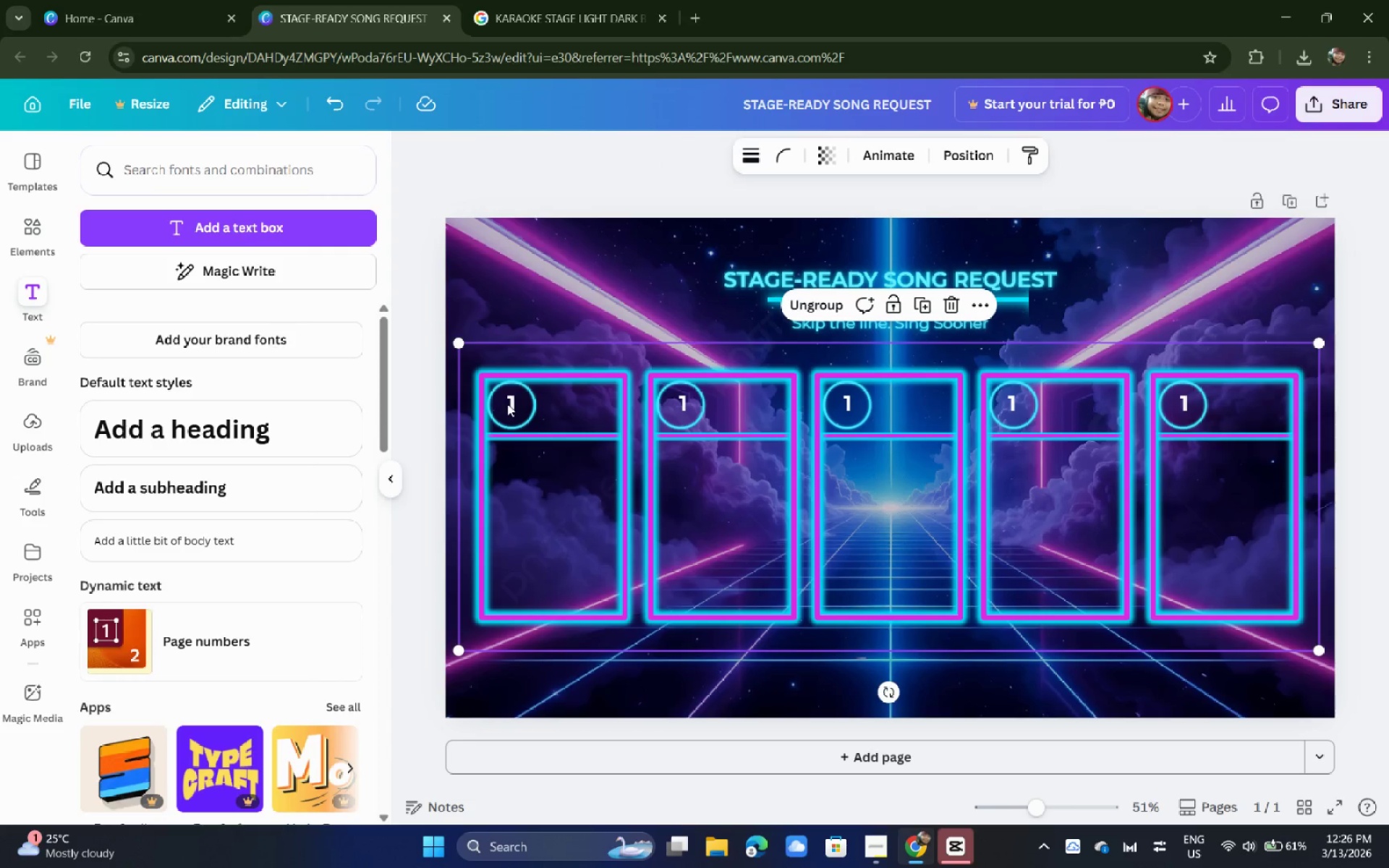 
double_click([509, 404])
 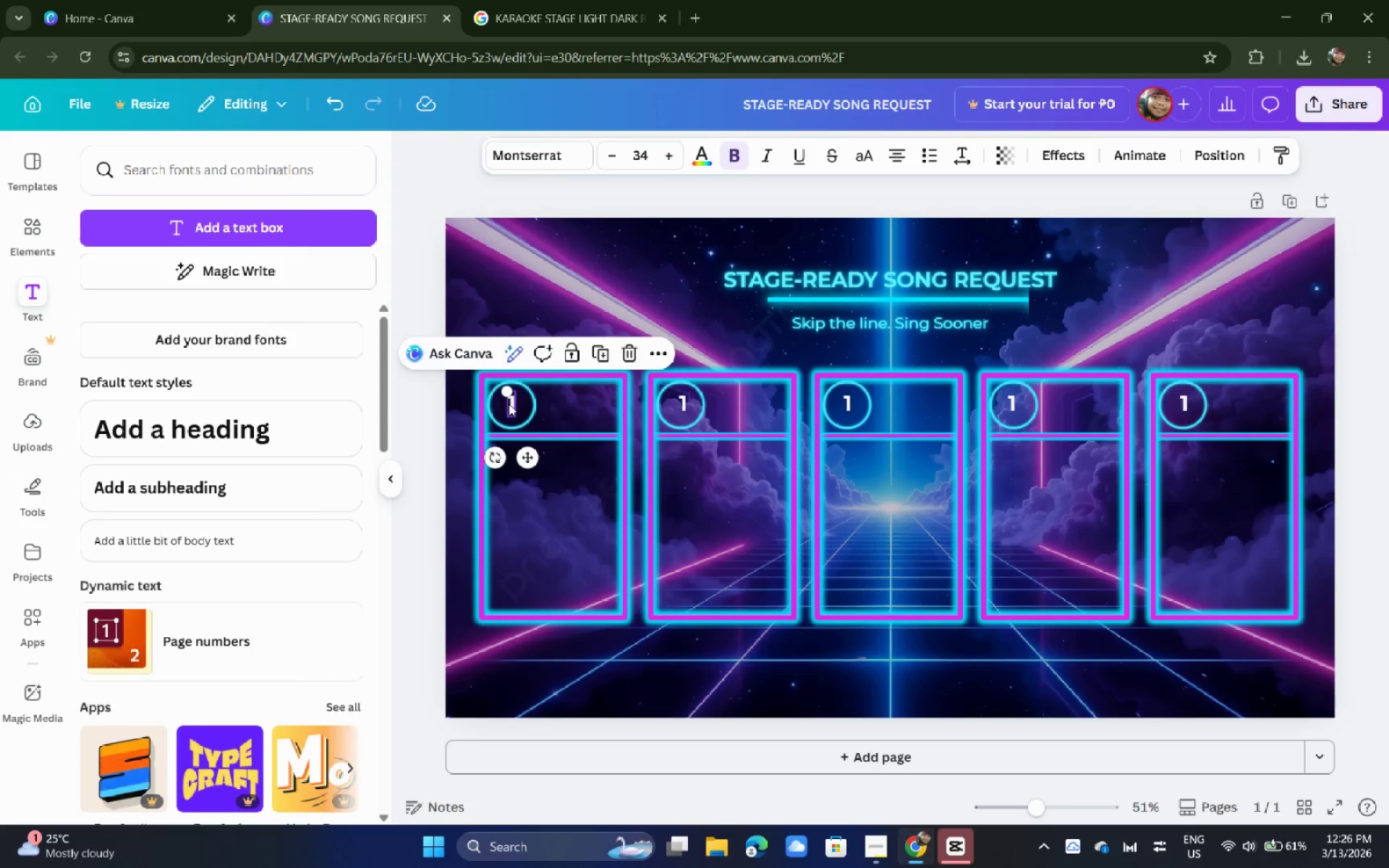 
triple_click([509, 404])
 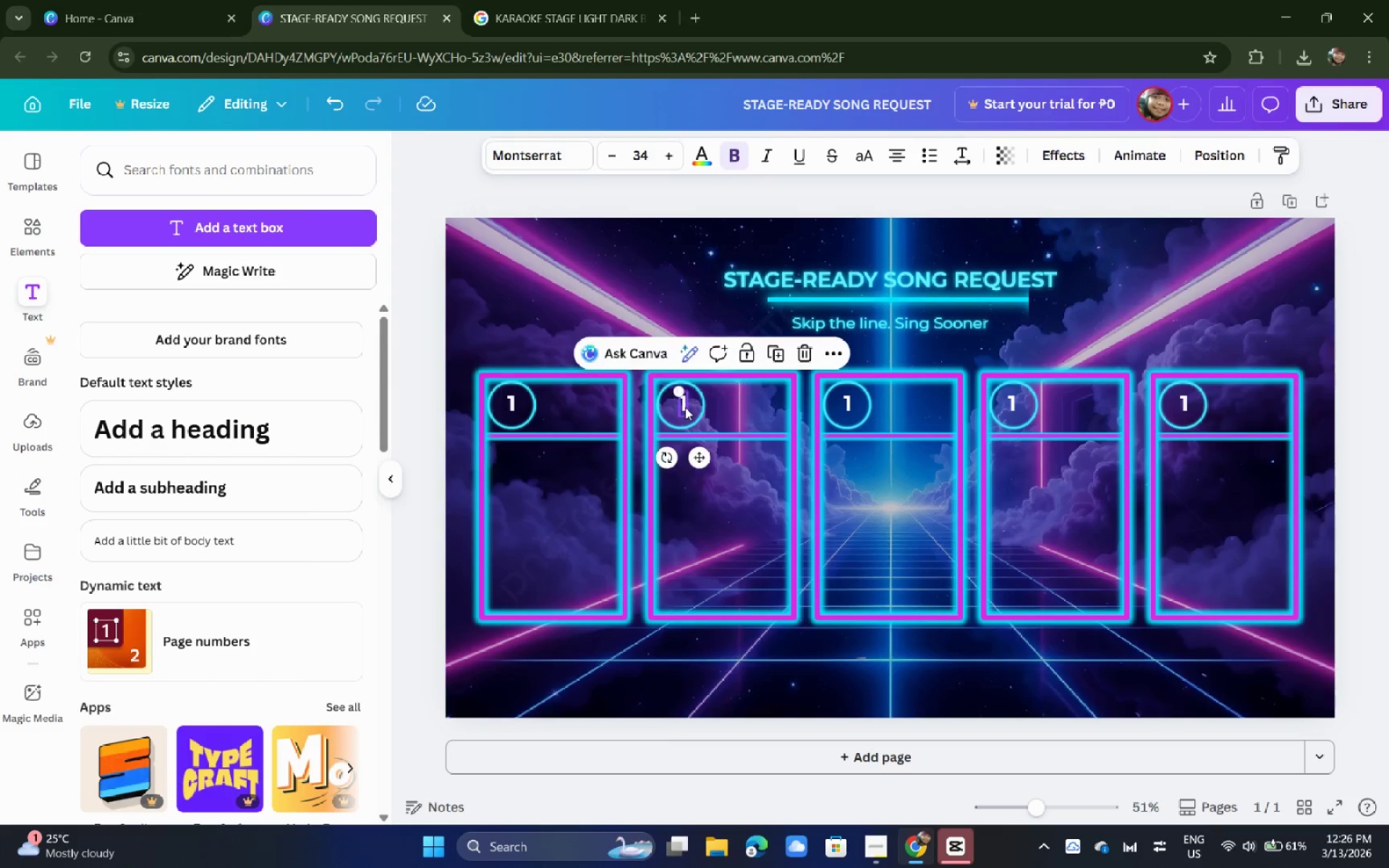 
double_click([685, 407])
 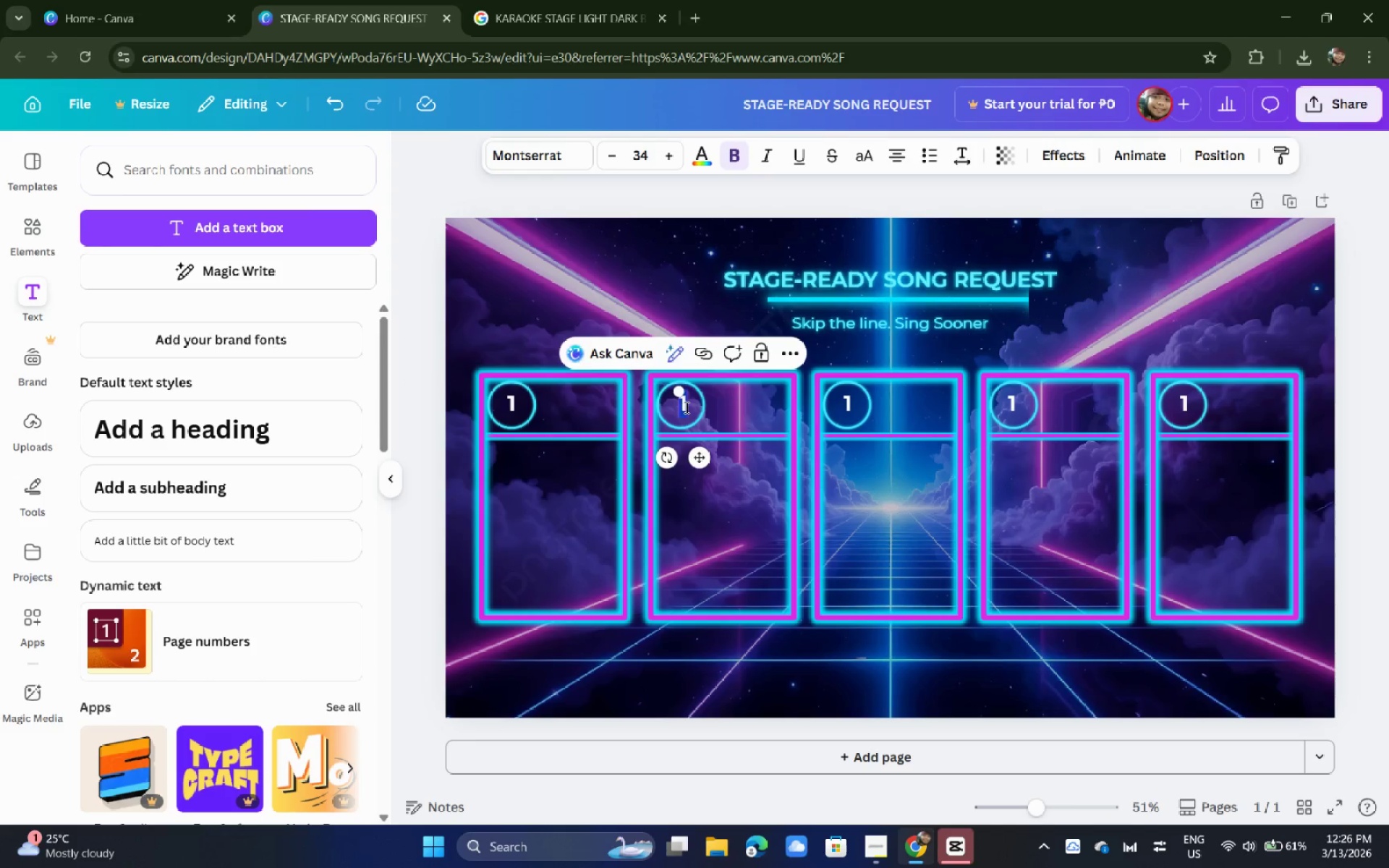 
key(2)
 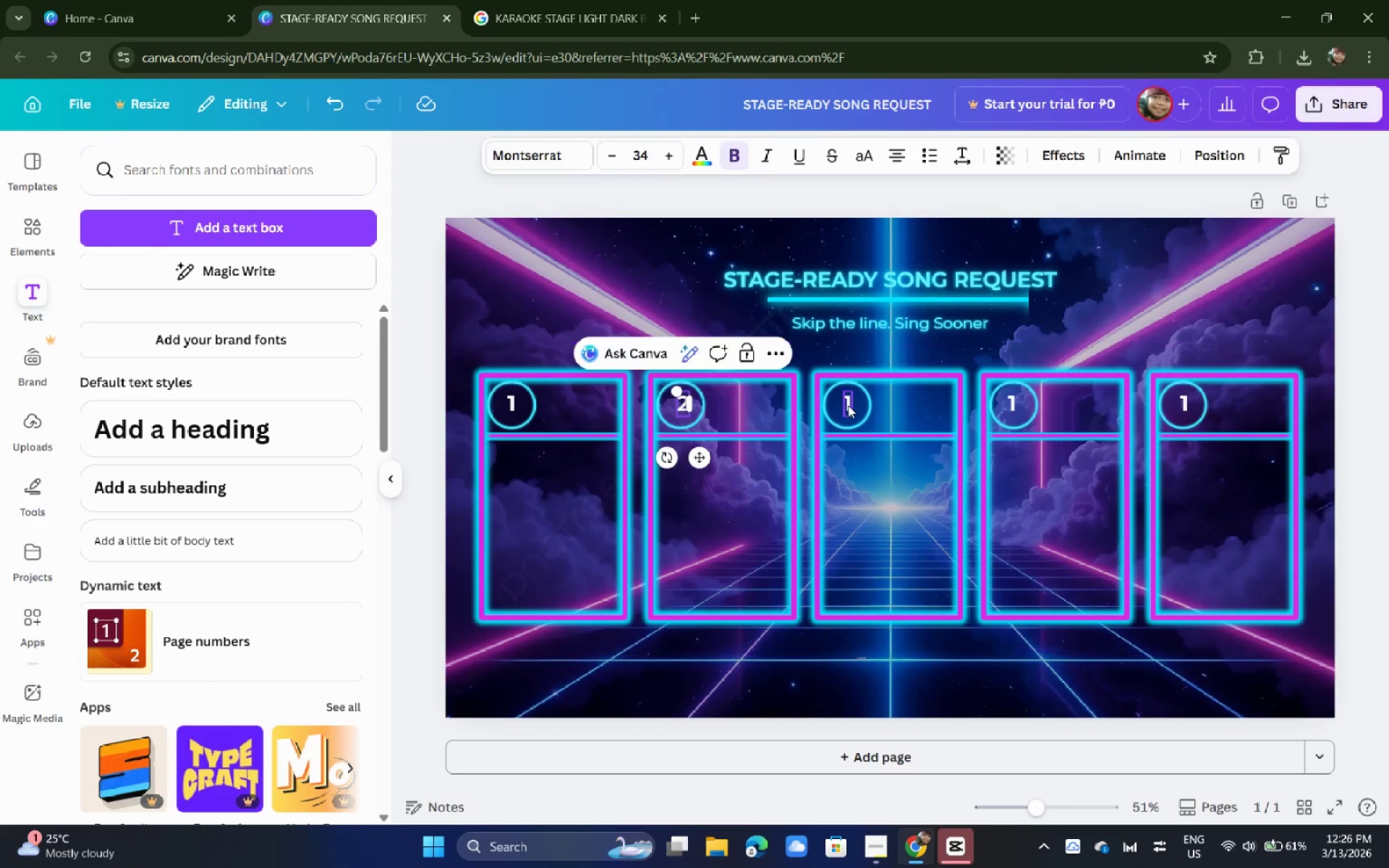 
double_click([849, 405])
 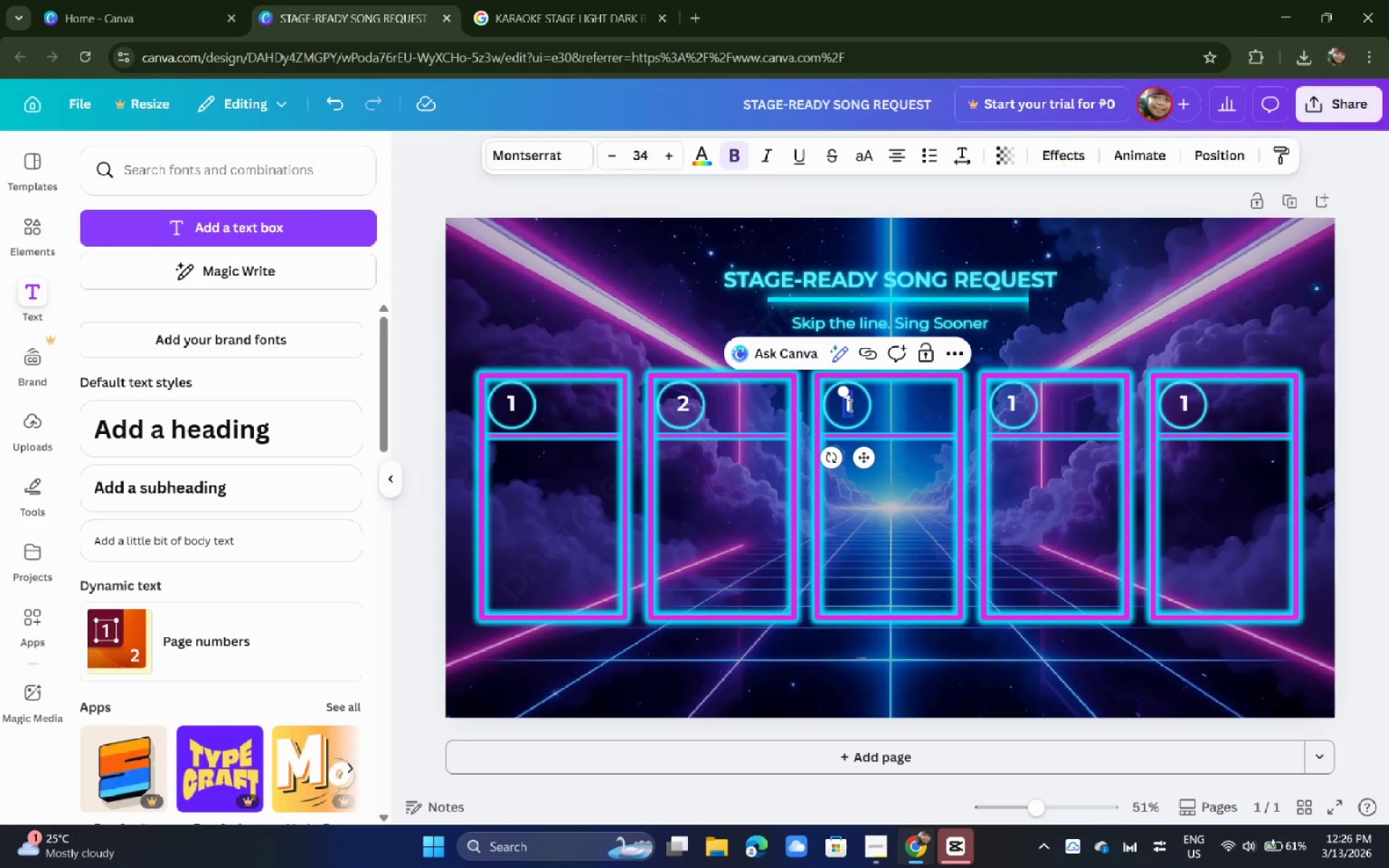 
key(3)
 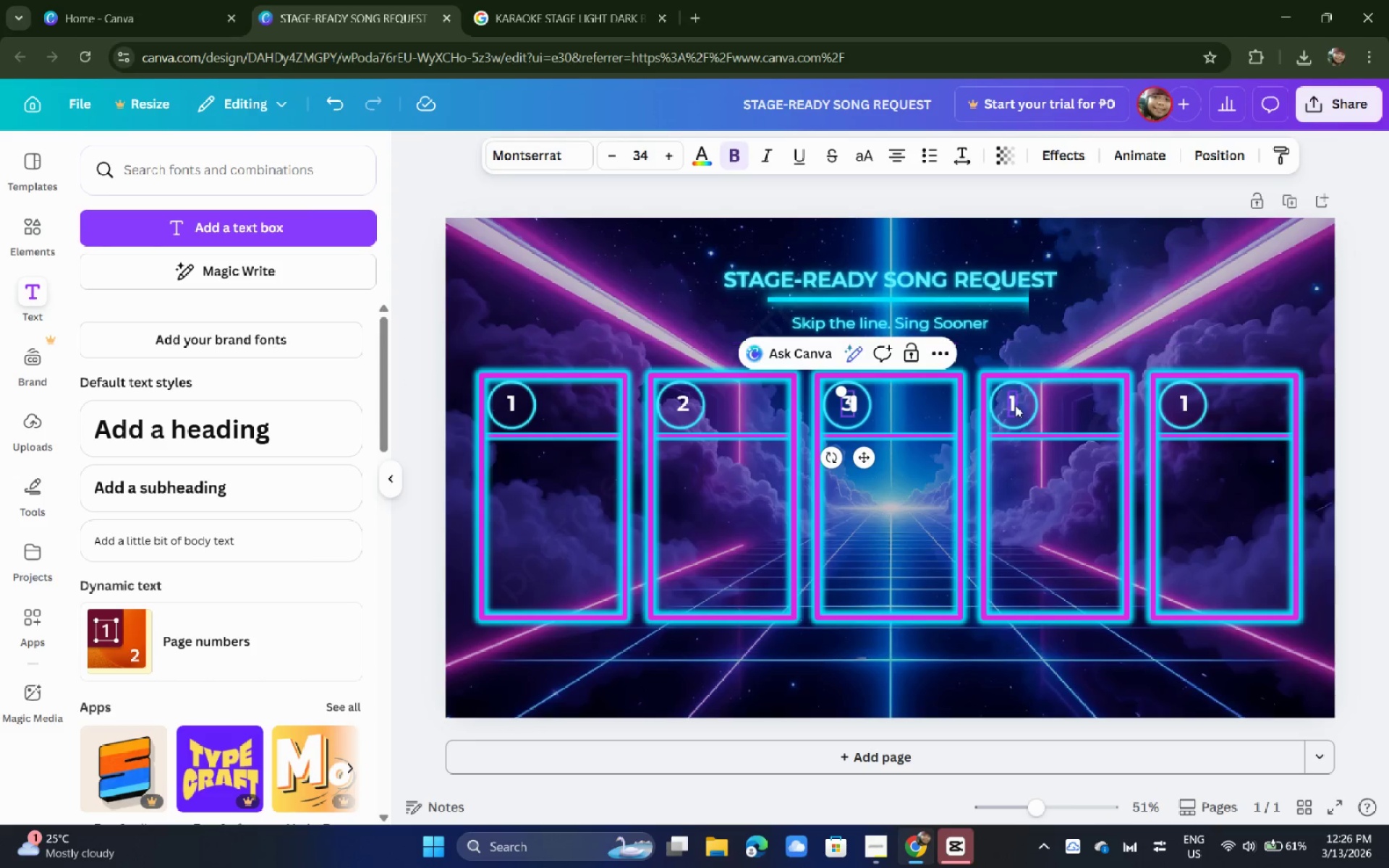 
double_click([1015, 405])
 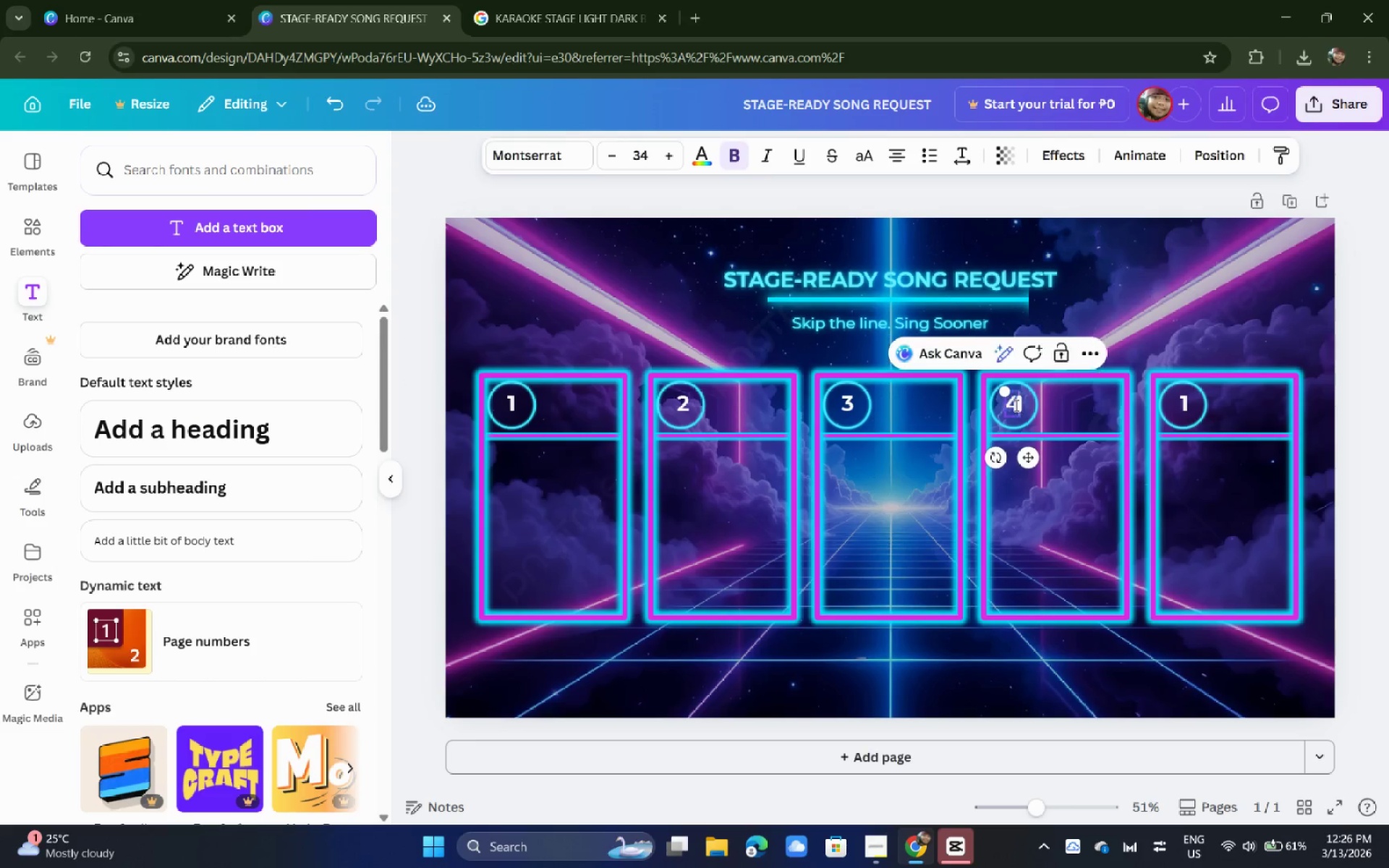 
key(4)
 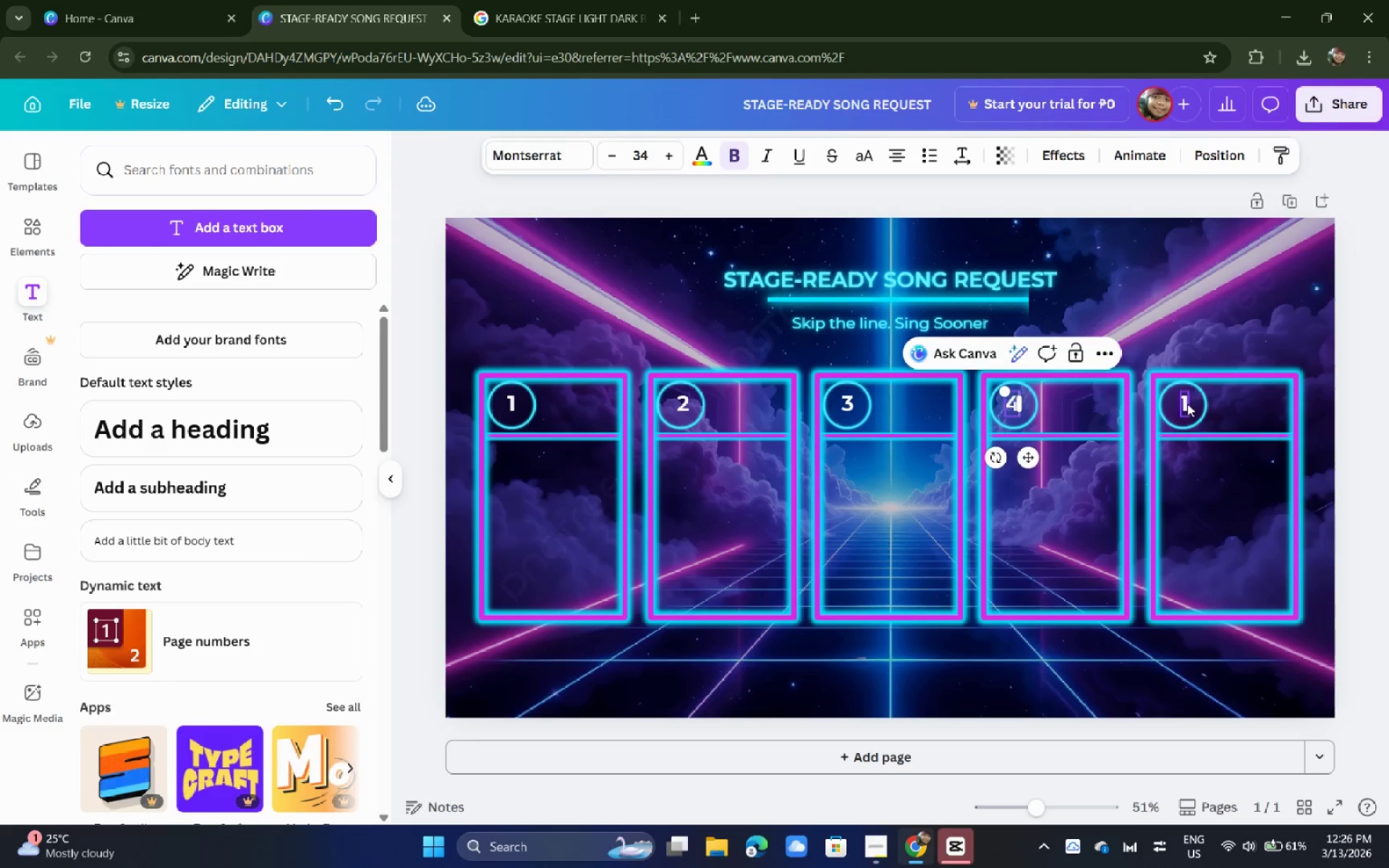 
left_click([1188, 404])
 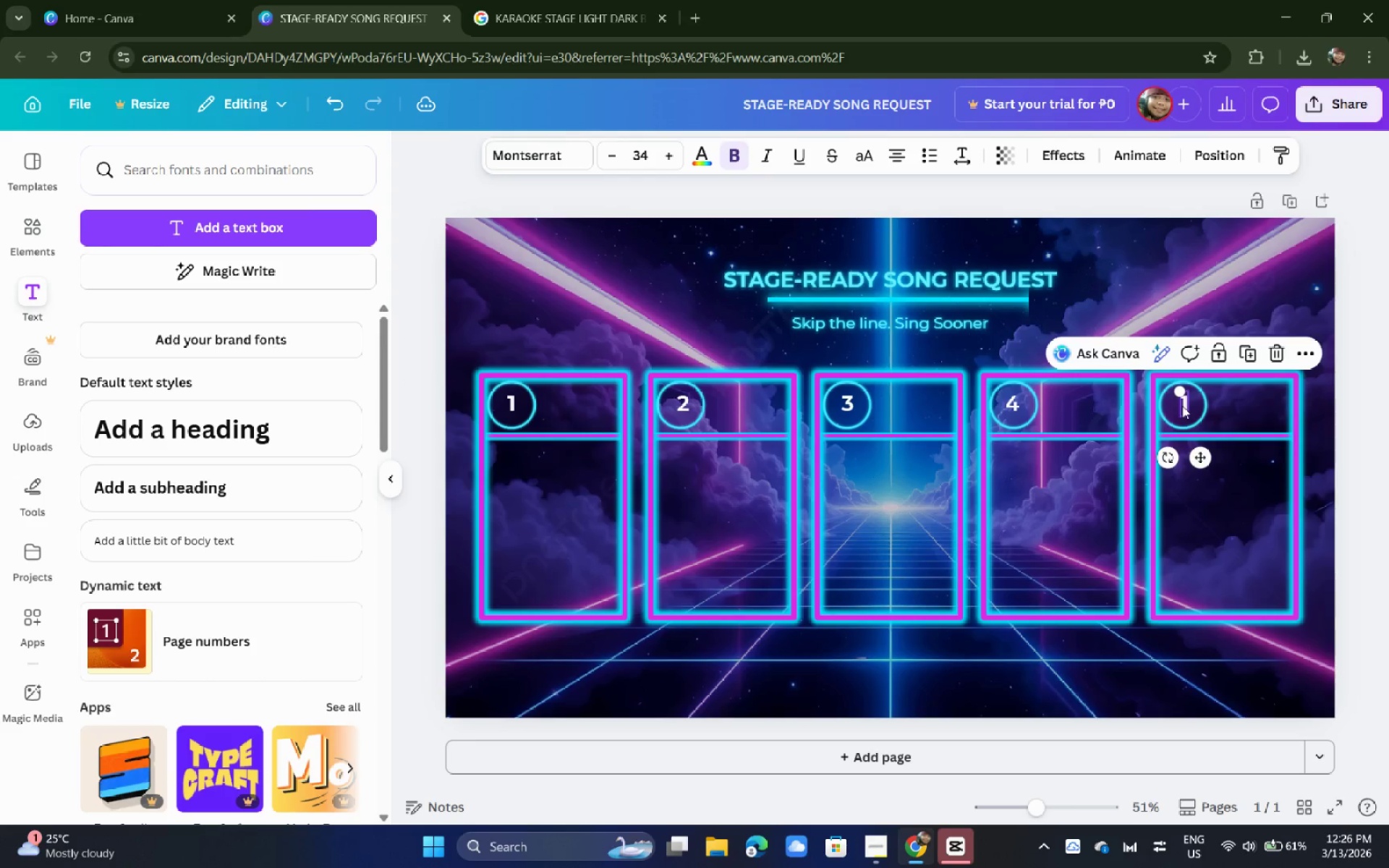 
double_click([1182, 406])
 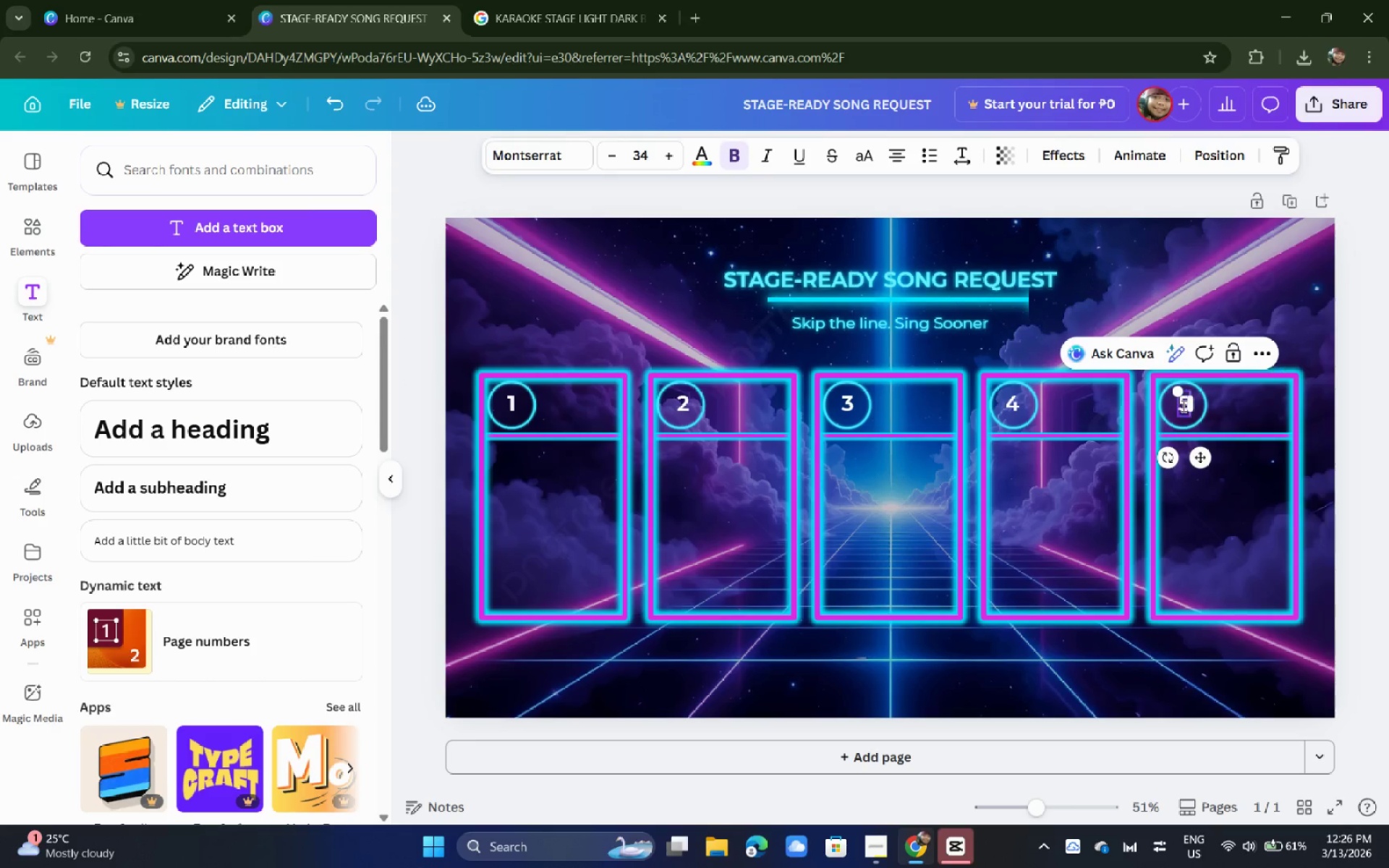 
key(5)
 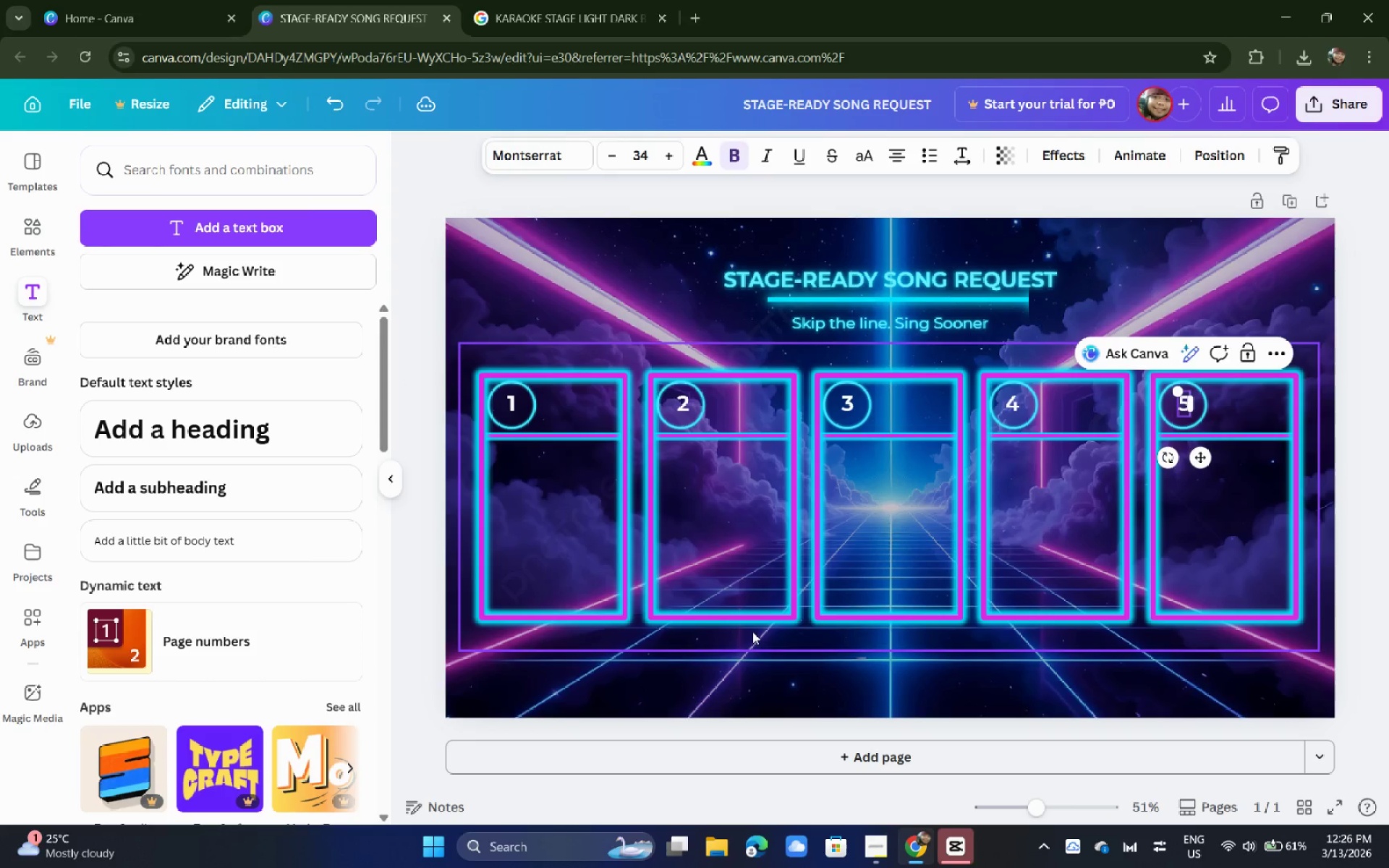 
left_click([733, 667])
 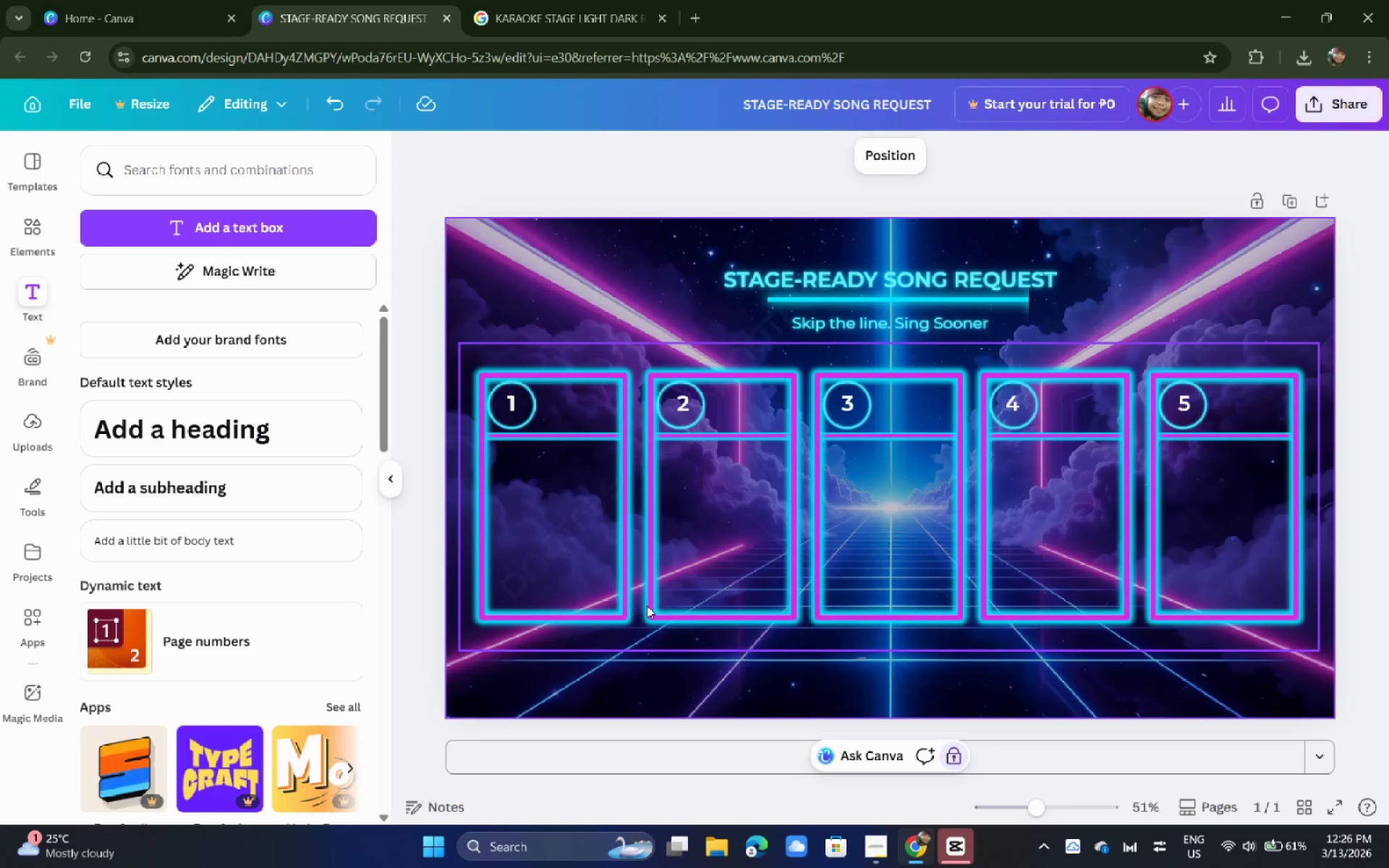 
wait(12.75)
 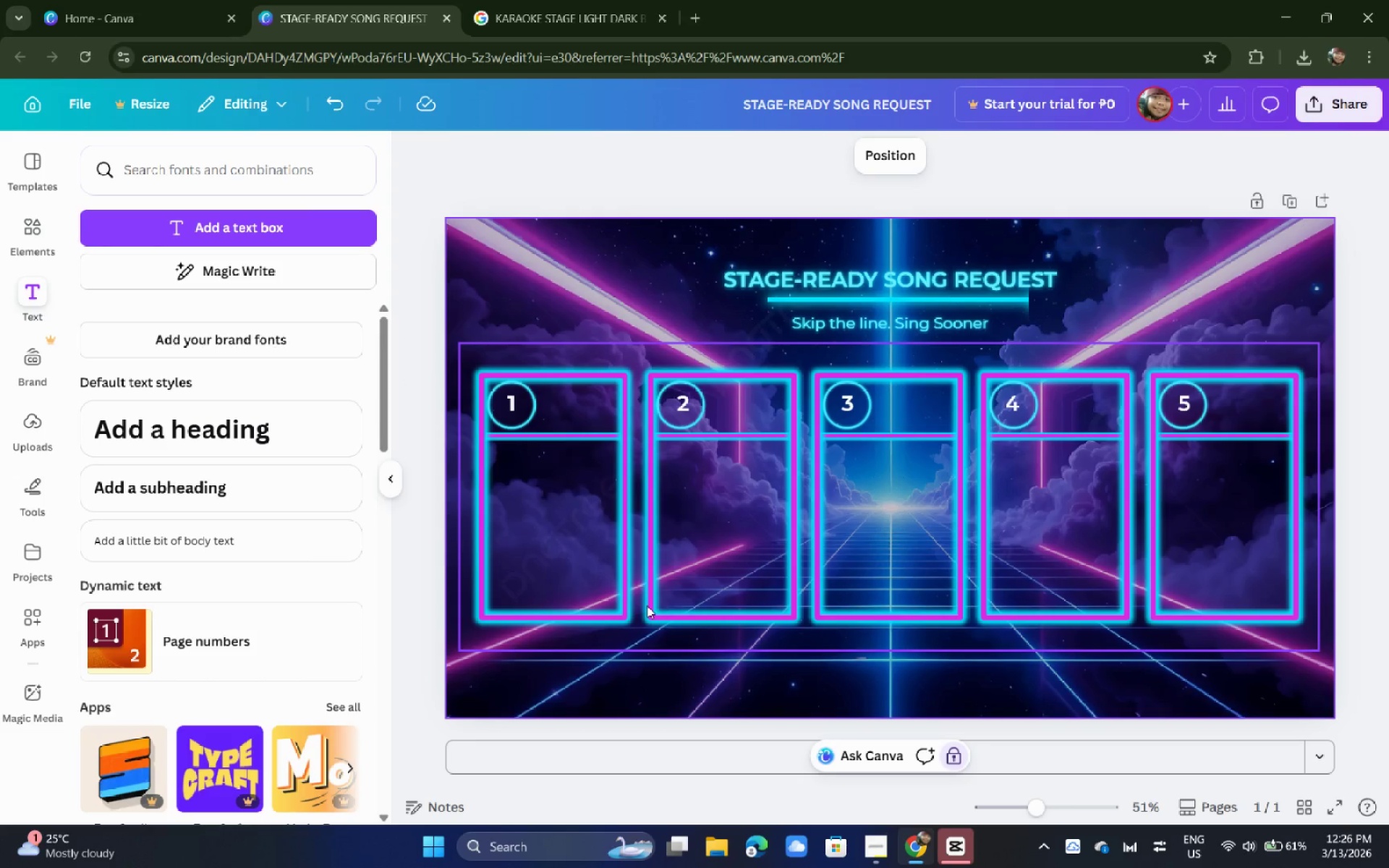 
left_click([188, 231])
 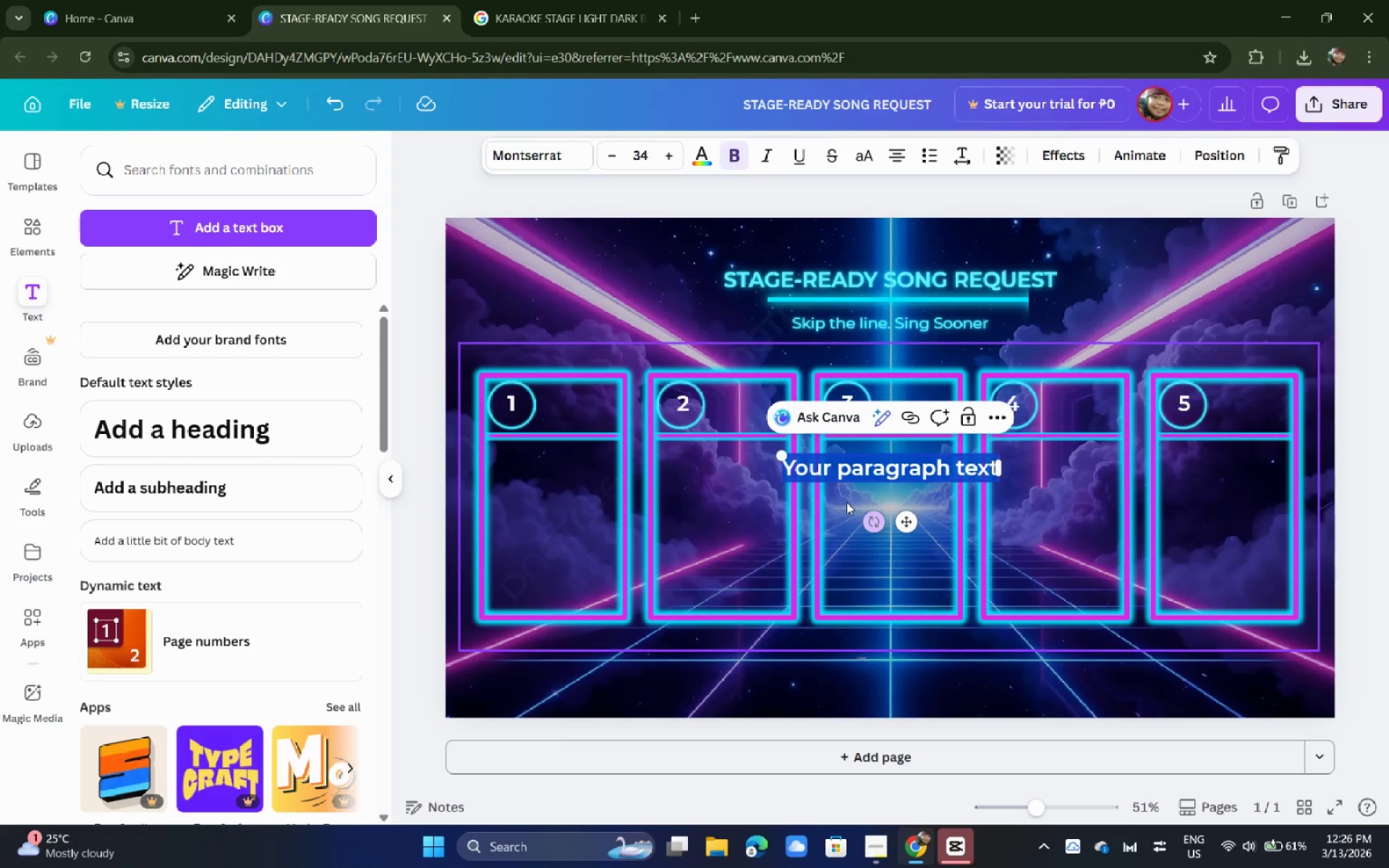 
type(scan)
 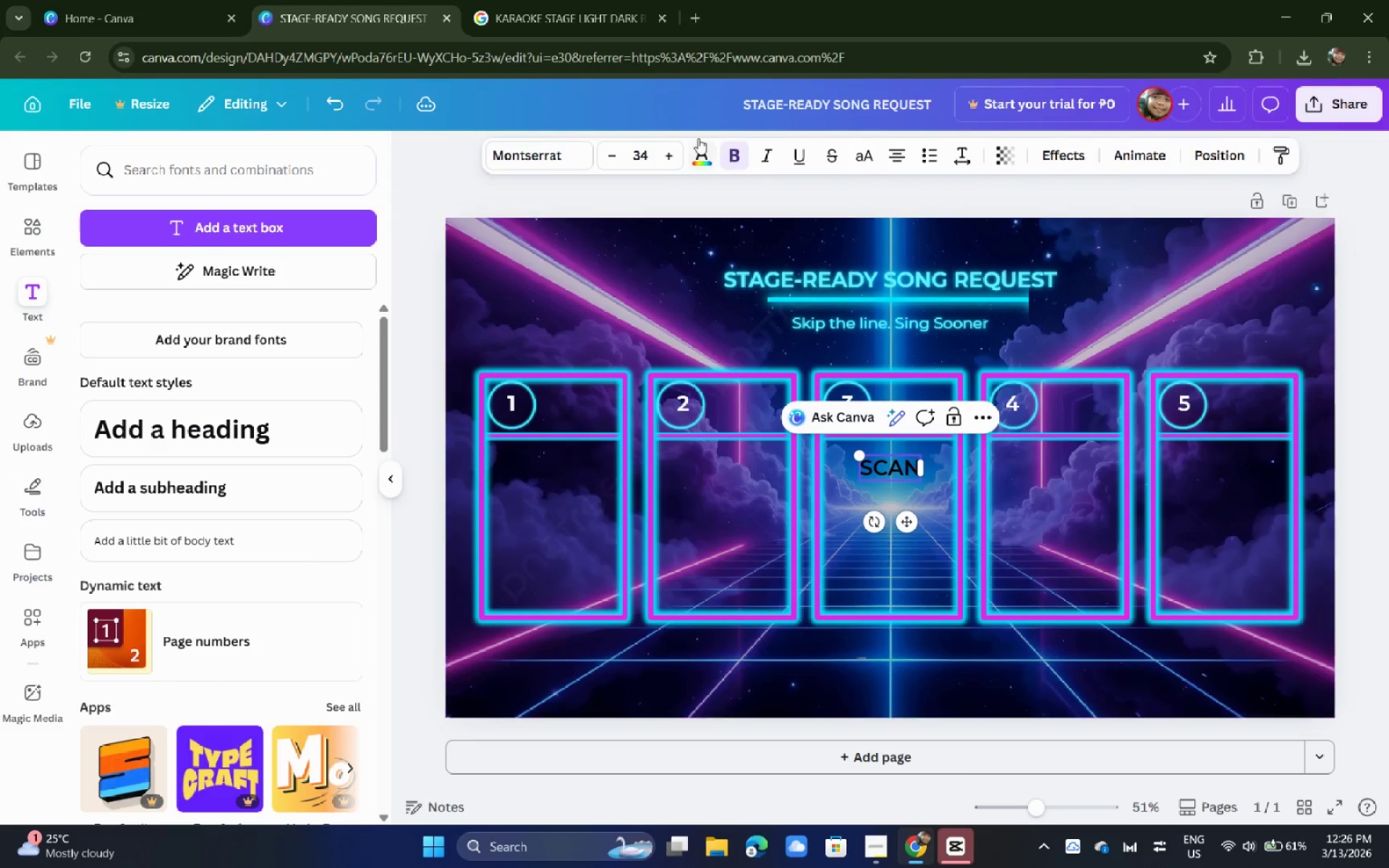 
double_click([901, 468])
 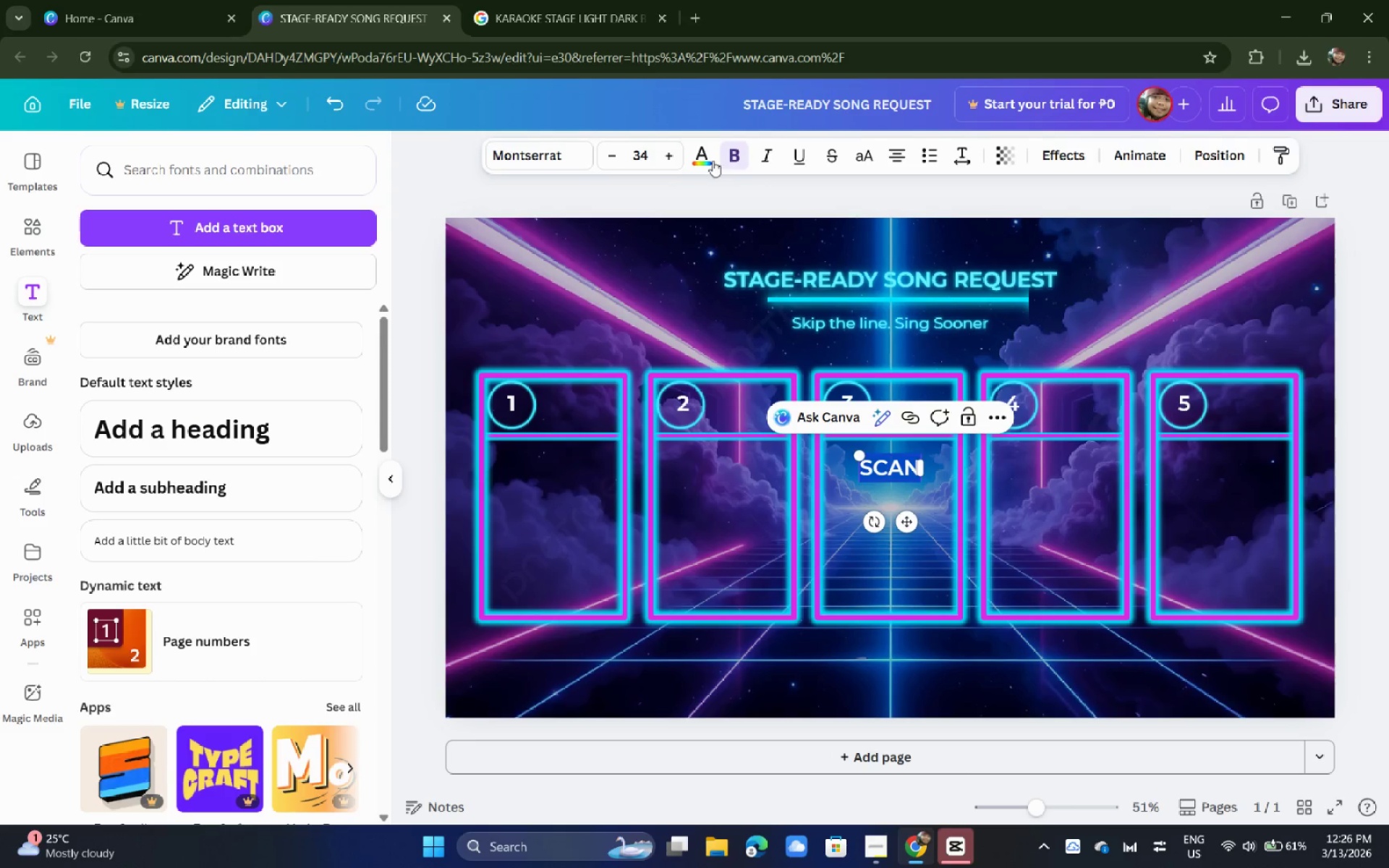 
left_click([710, 158])
 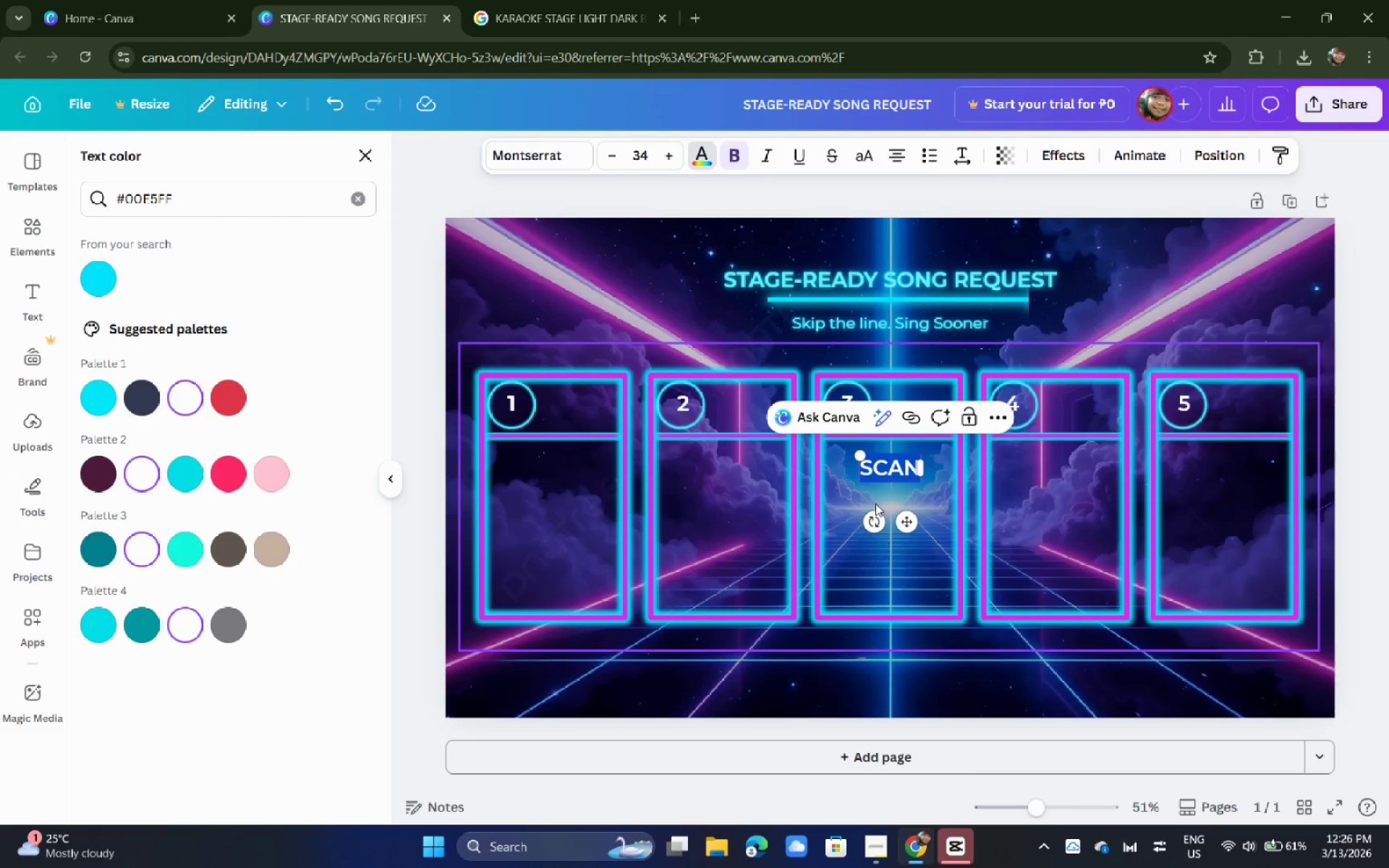 
left_click_drag(start_coordinate=[904, 524], to_coordinate=[582, 464])
 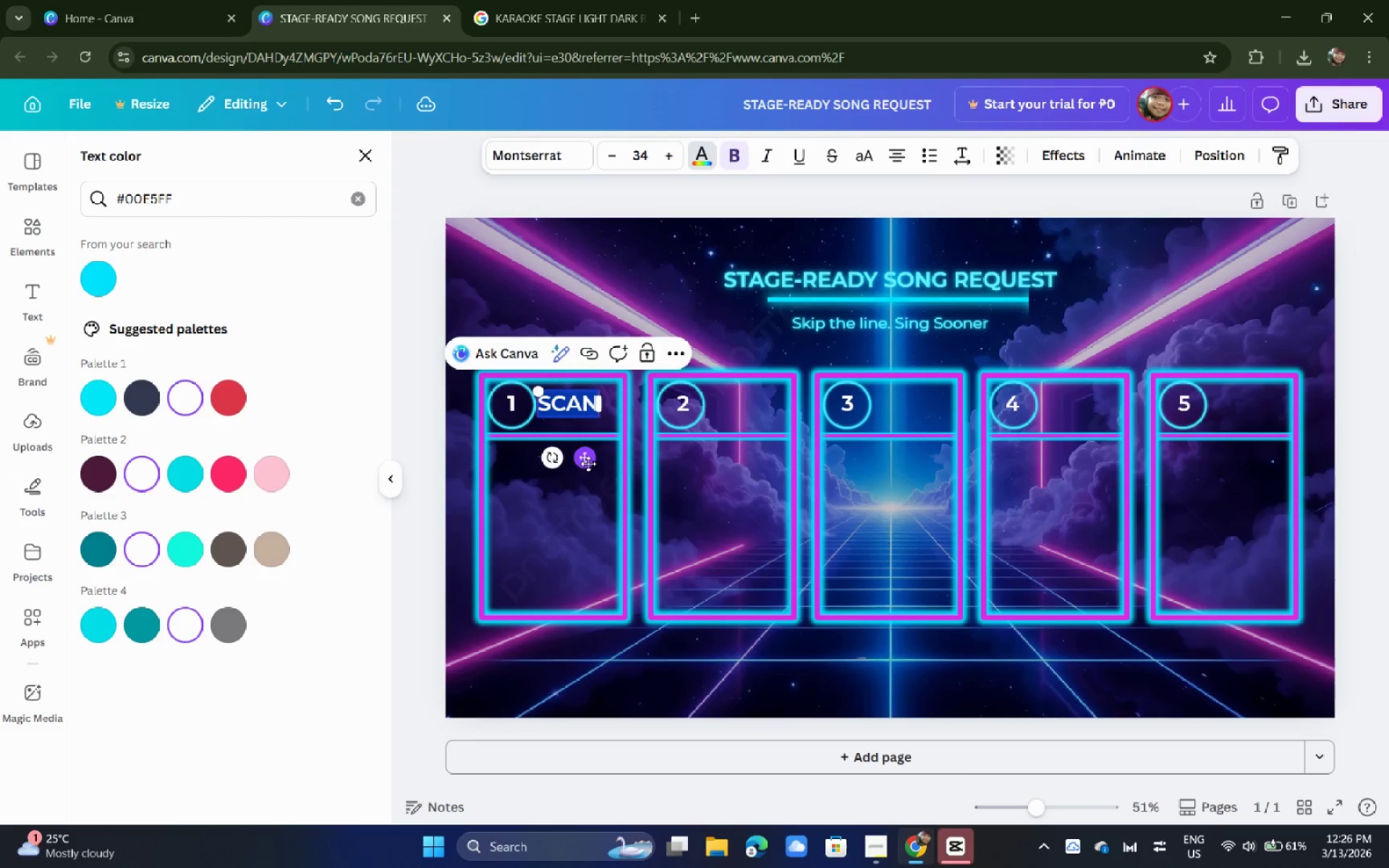 
hold_key(key=AltLeft, duration=1.17)
left_click_drag(start_coordinate=[587, 464], to_coordinate=[758, 464])
 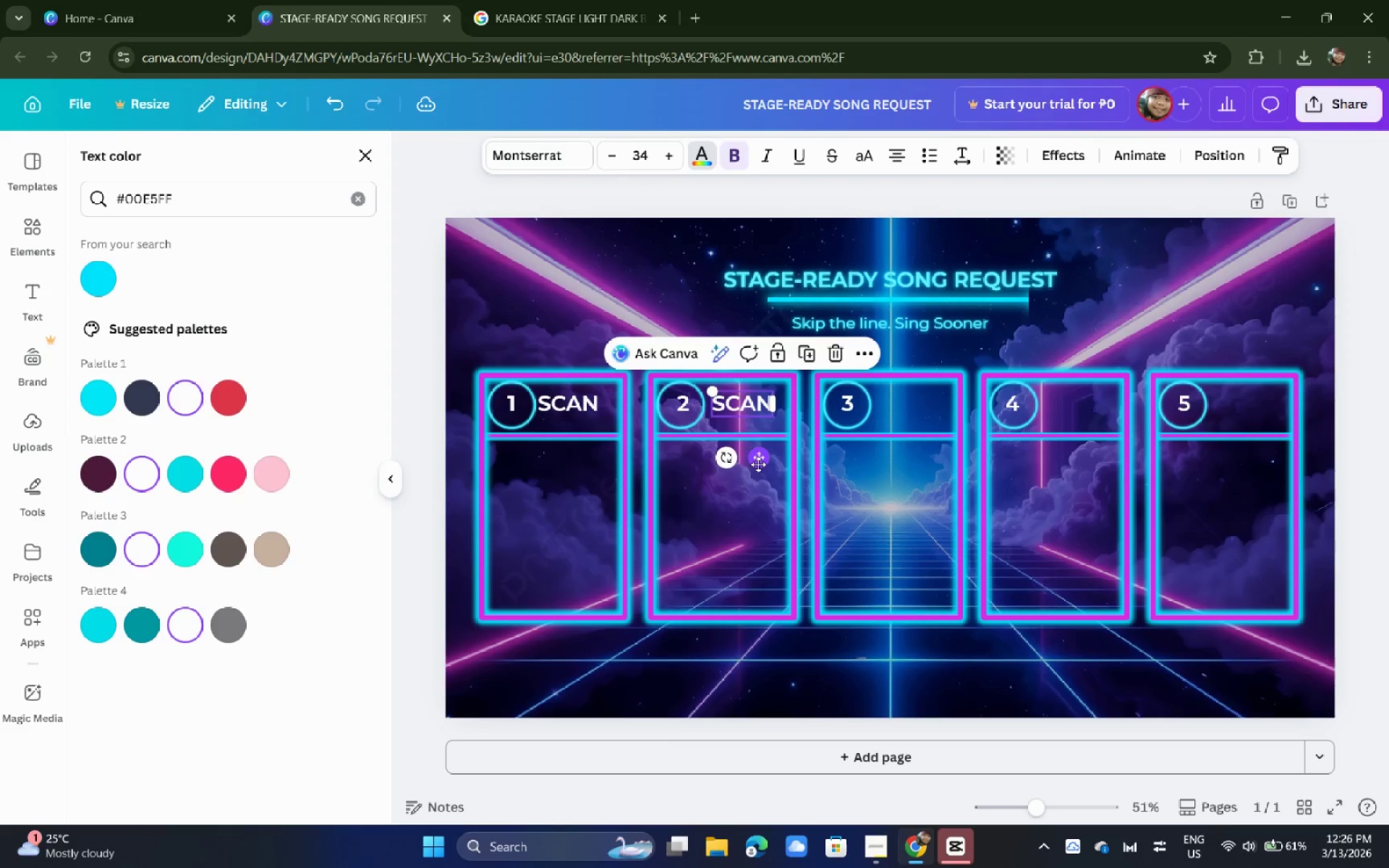 
hold_key(key=AltLeft, duration=1.22)
left_click_drag(start_coordinate=[758, 464], to_coordinate=[921, 464])
 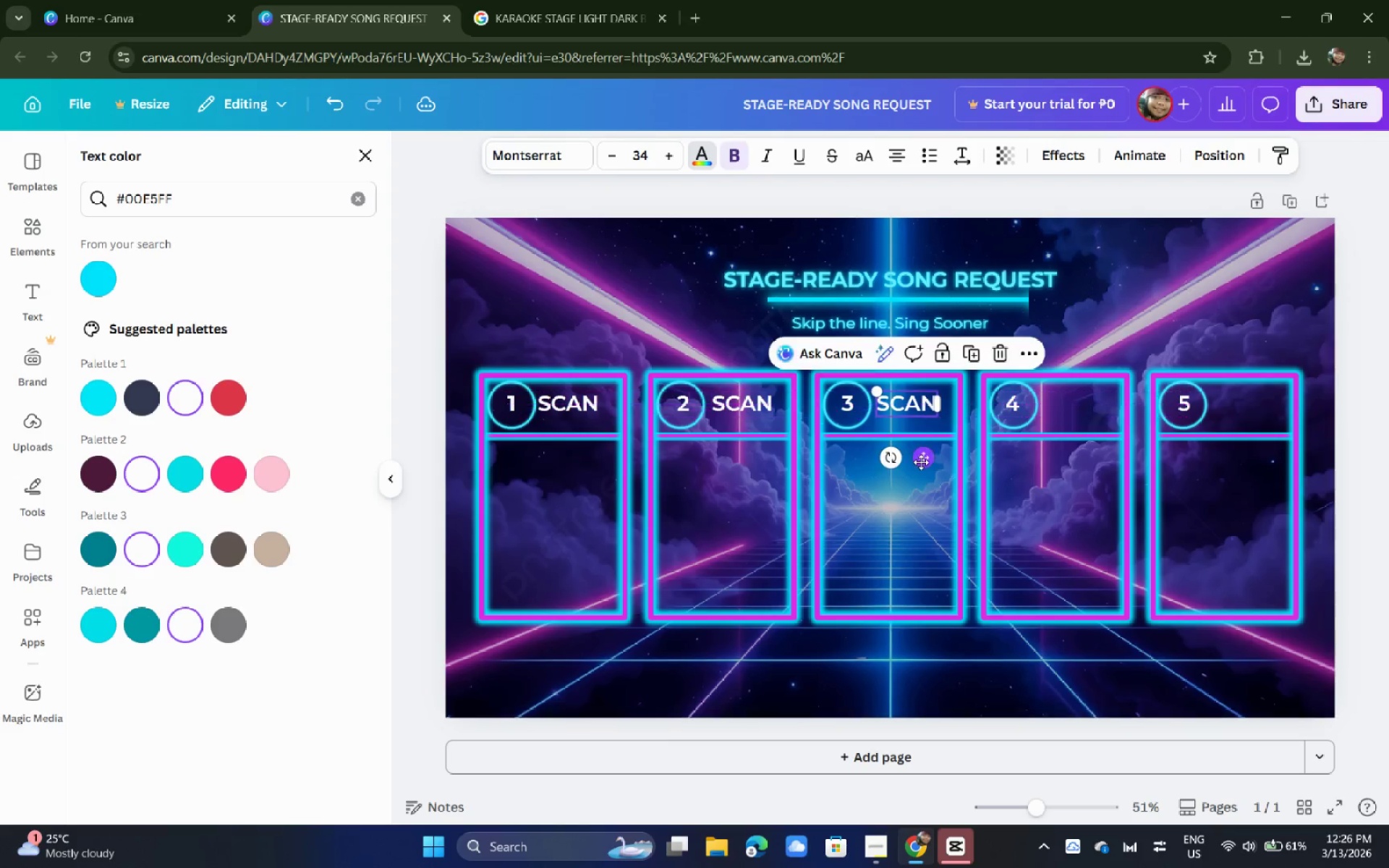 
hold_key(key=AltLeft, duration=1.5)
left_click_drag(start_coordinate=[921, 462], to_coordinate=[1082, 461])
 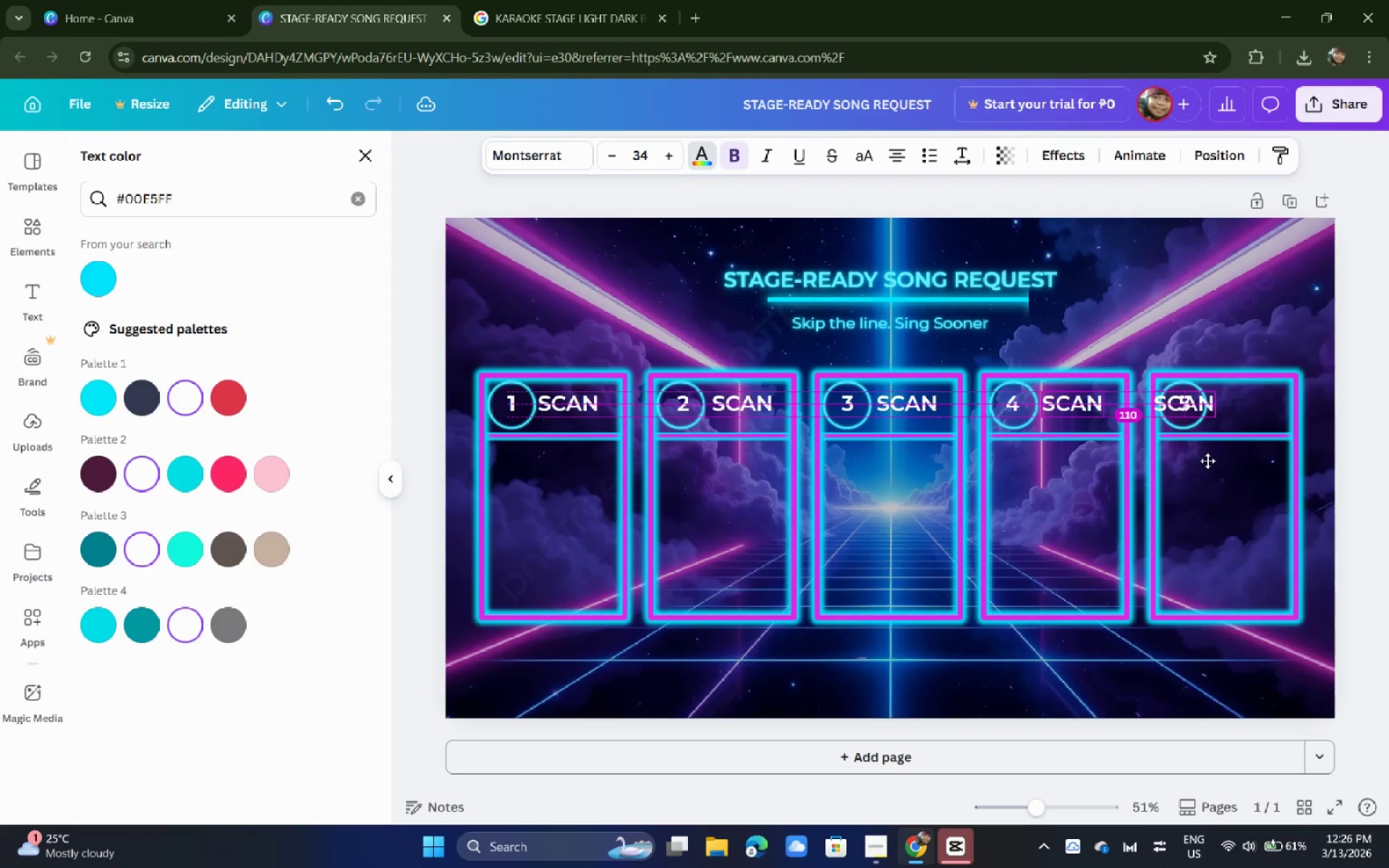 
key(Alt+AltLeft)
 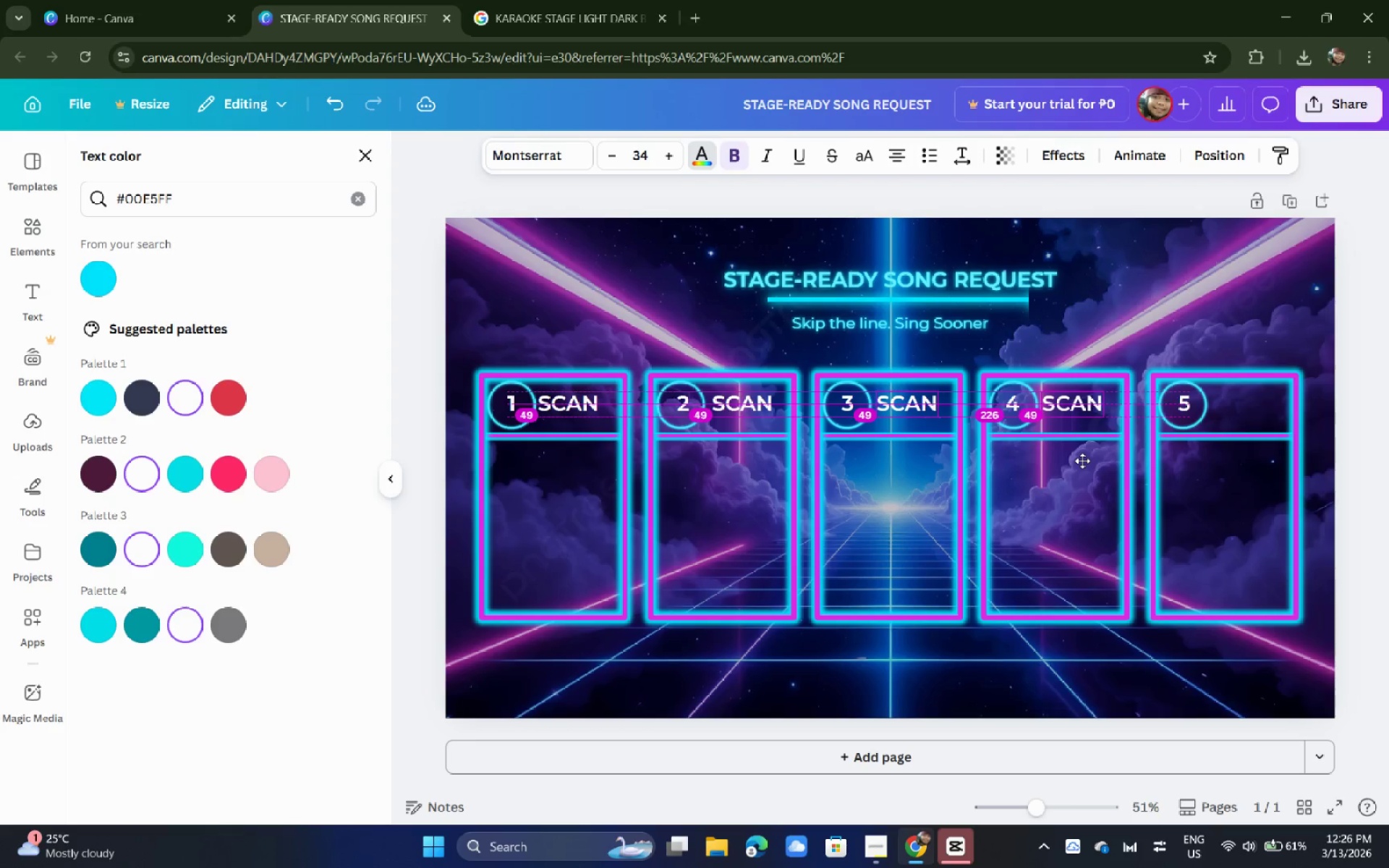 
key(Alt+AltLeft)
 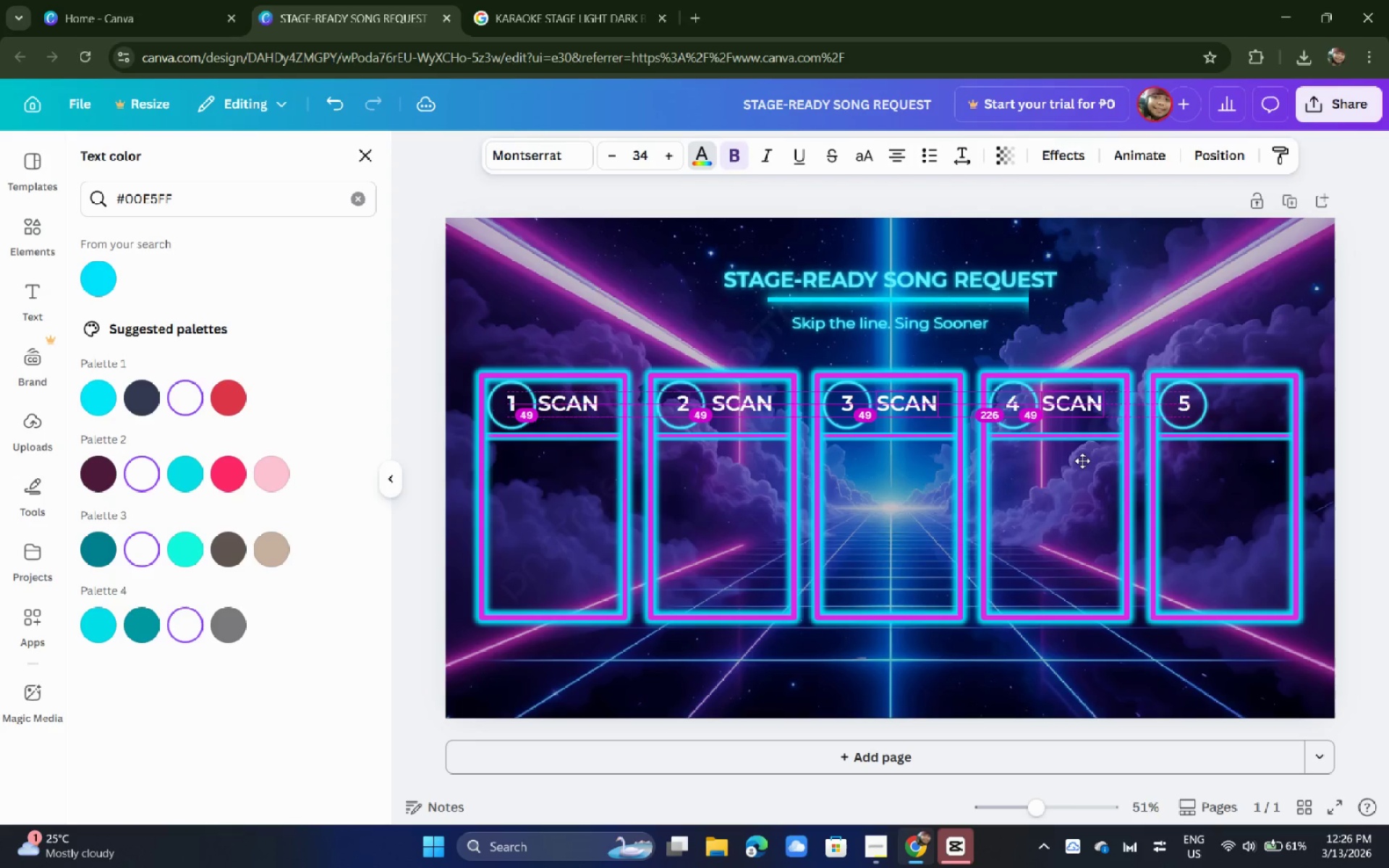 
key(Alt+AltLeft)
 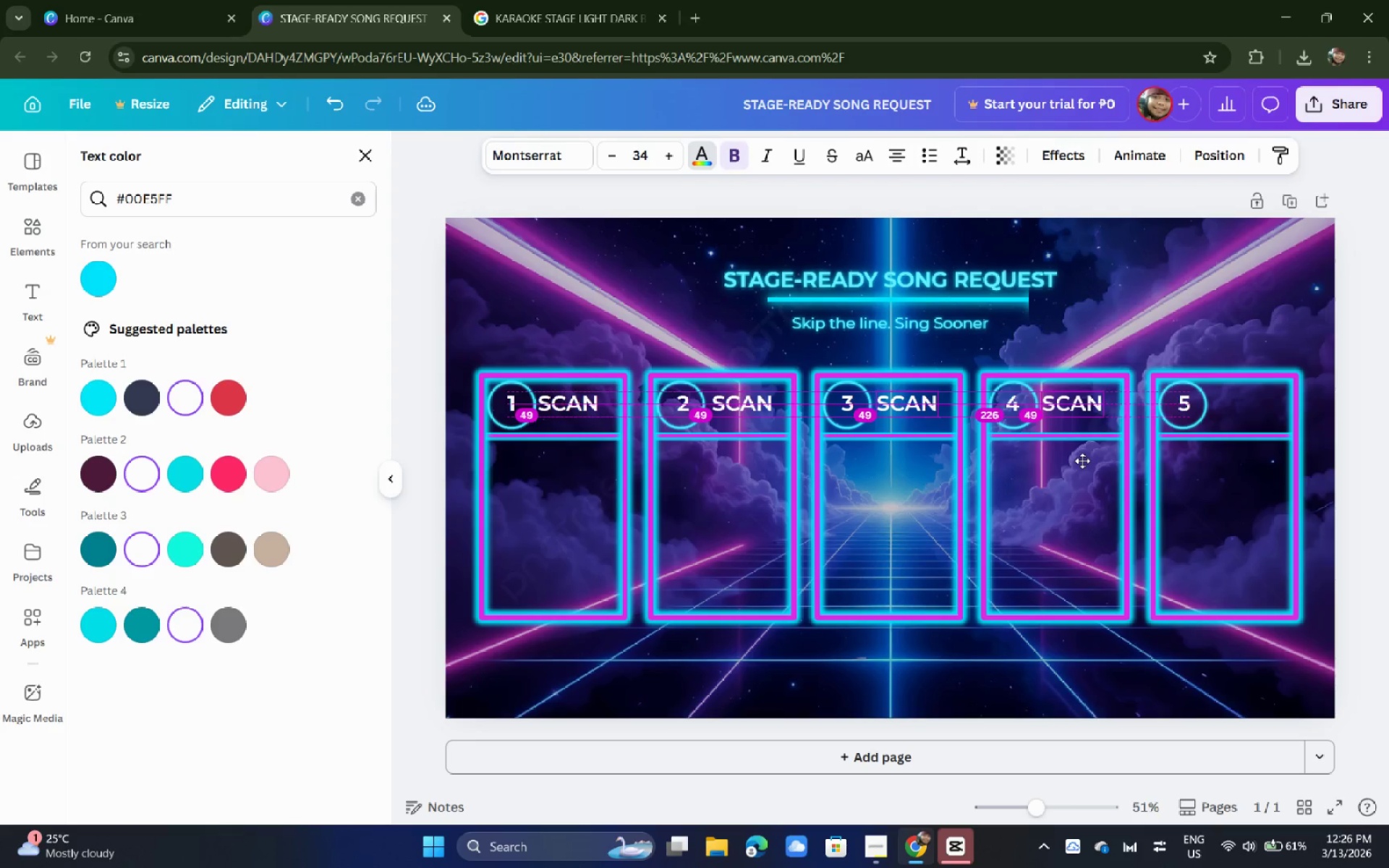 
key(Alt+AltLeft)
 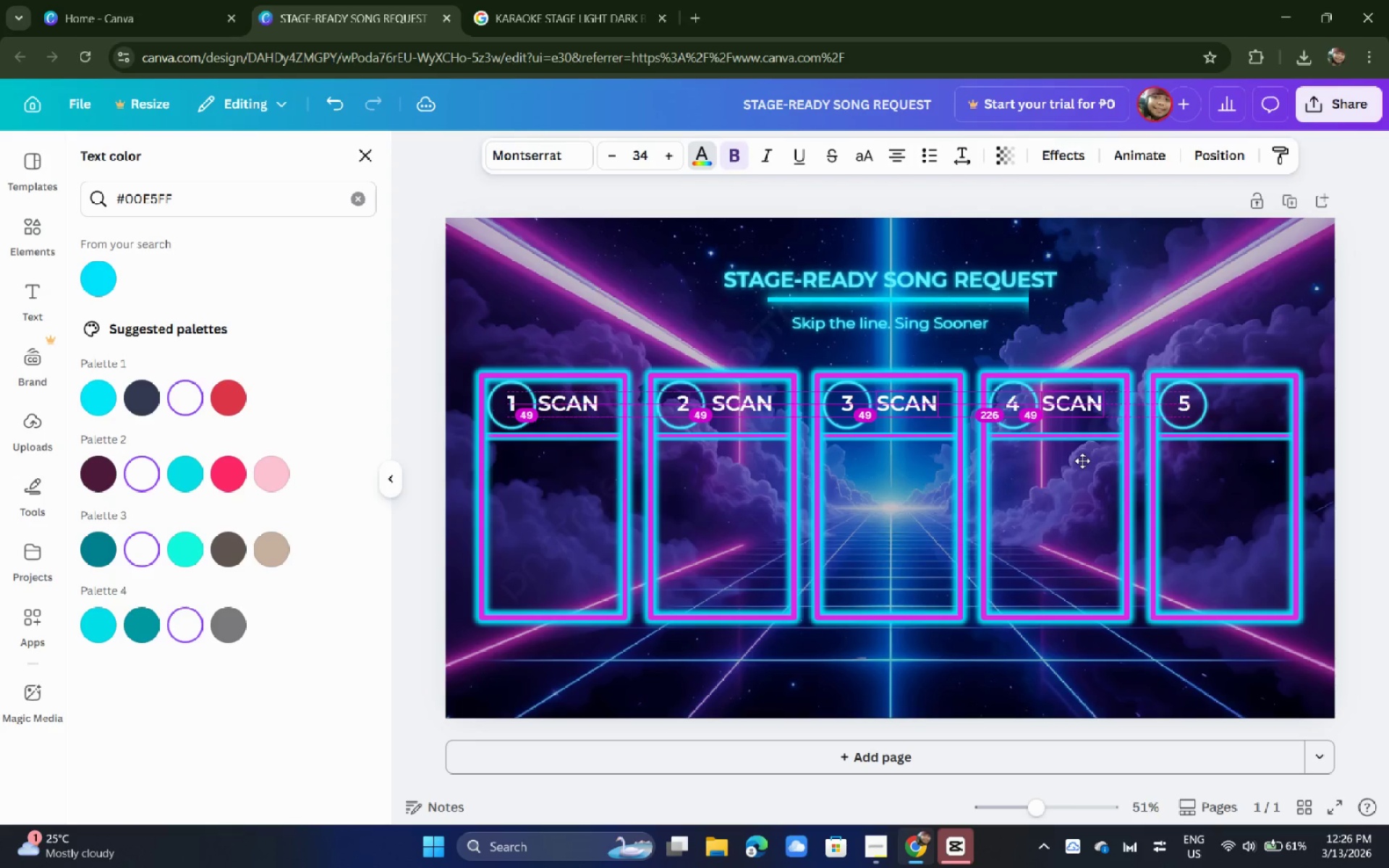 
key(Alt+AltLeft)
 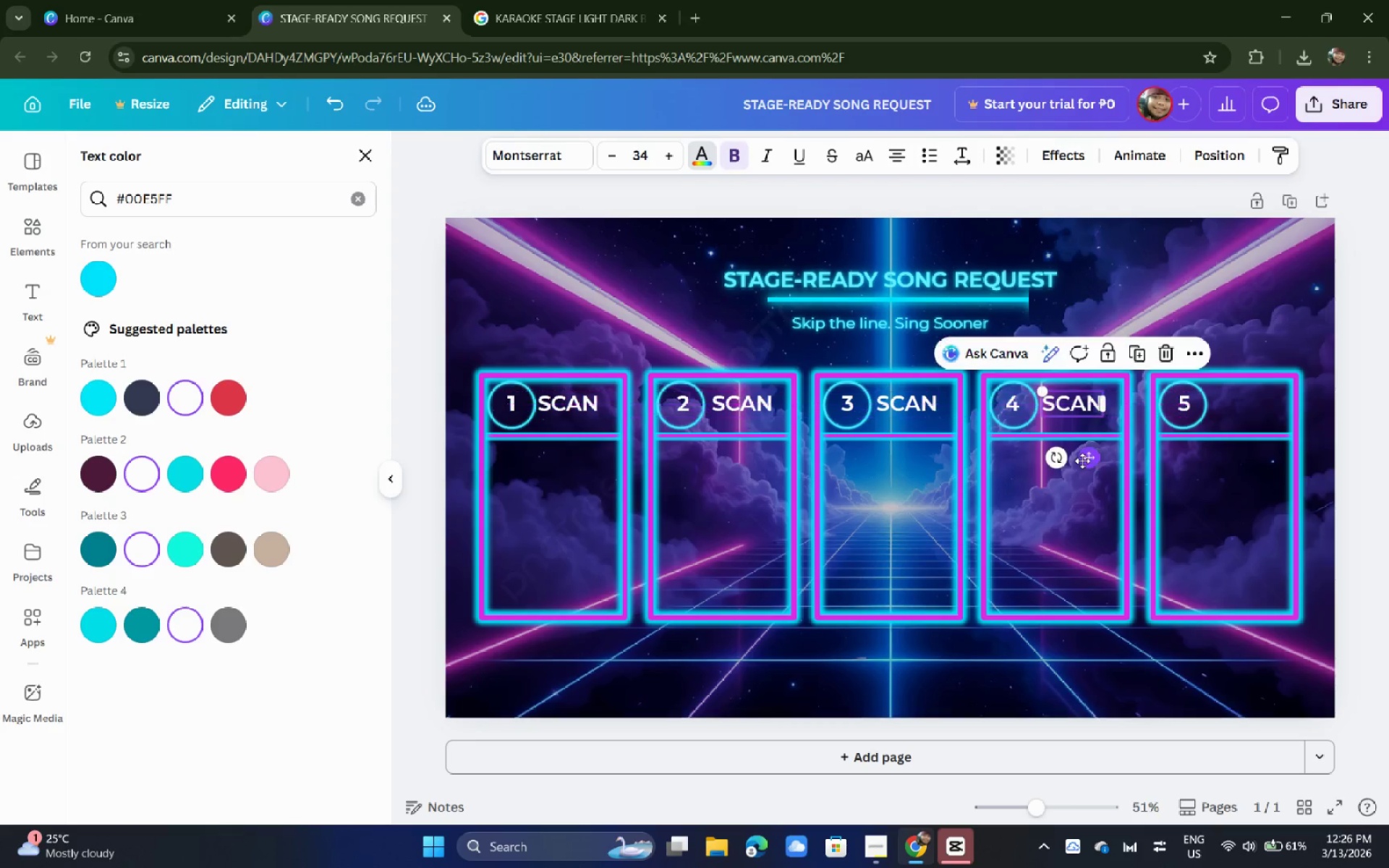 
key(Alt+AltLeft)
 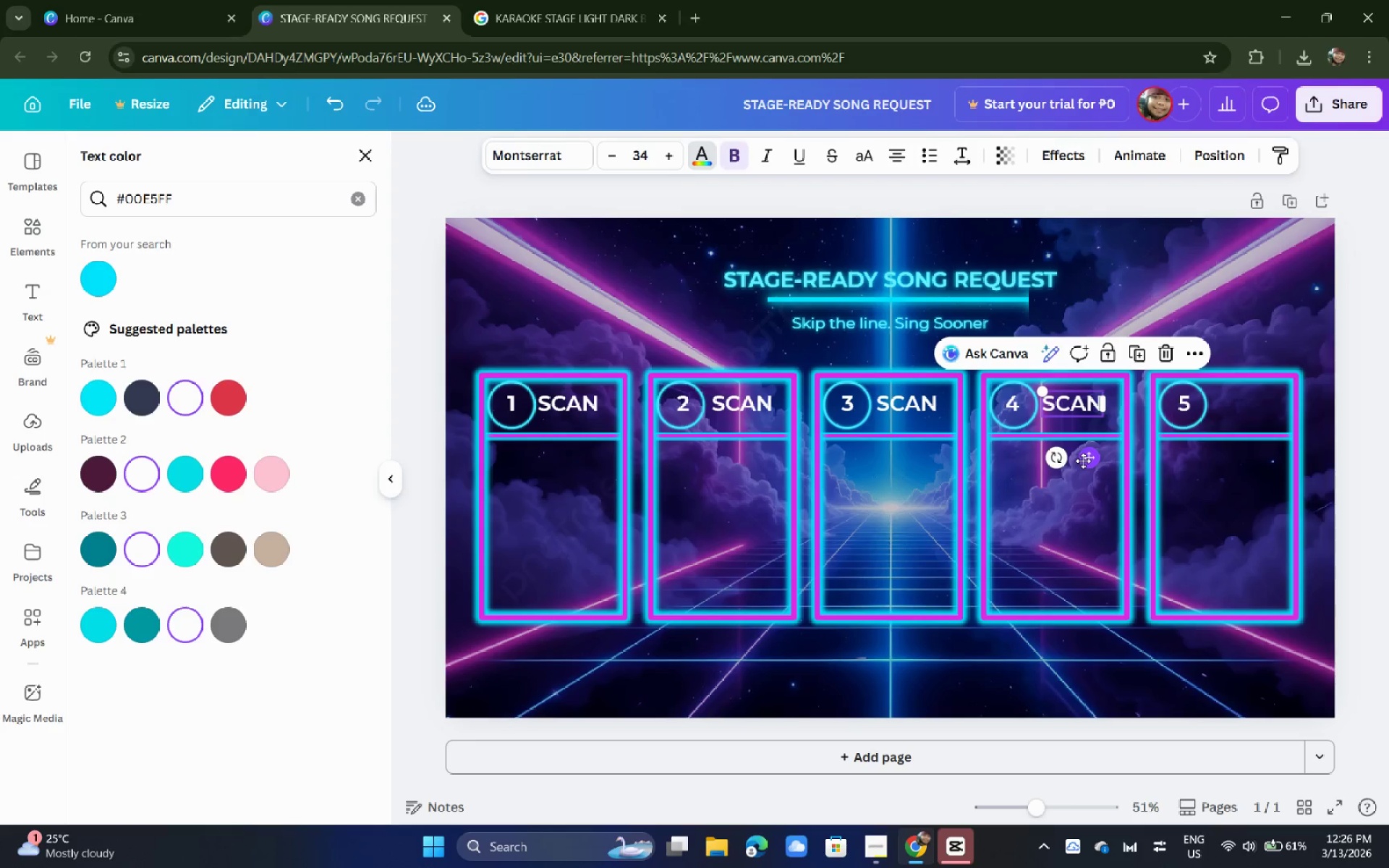 
hold_key(key=AltLeft, duration=1.55)
left_click_drag(start_coordinate=[1083, 461], to_coordinate=[1253, 461])
 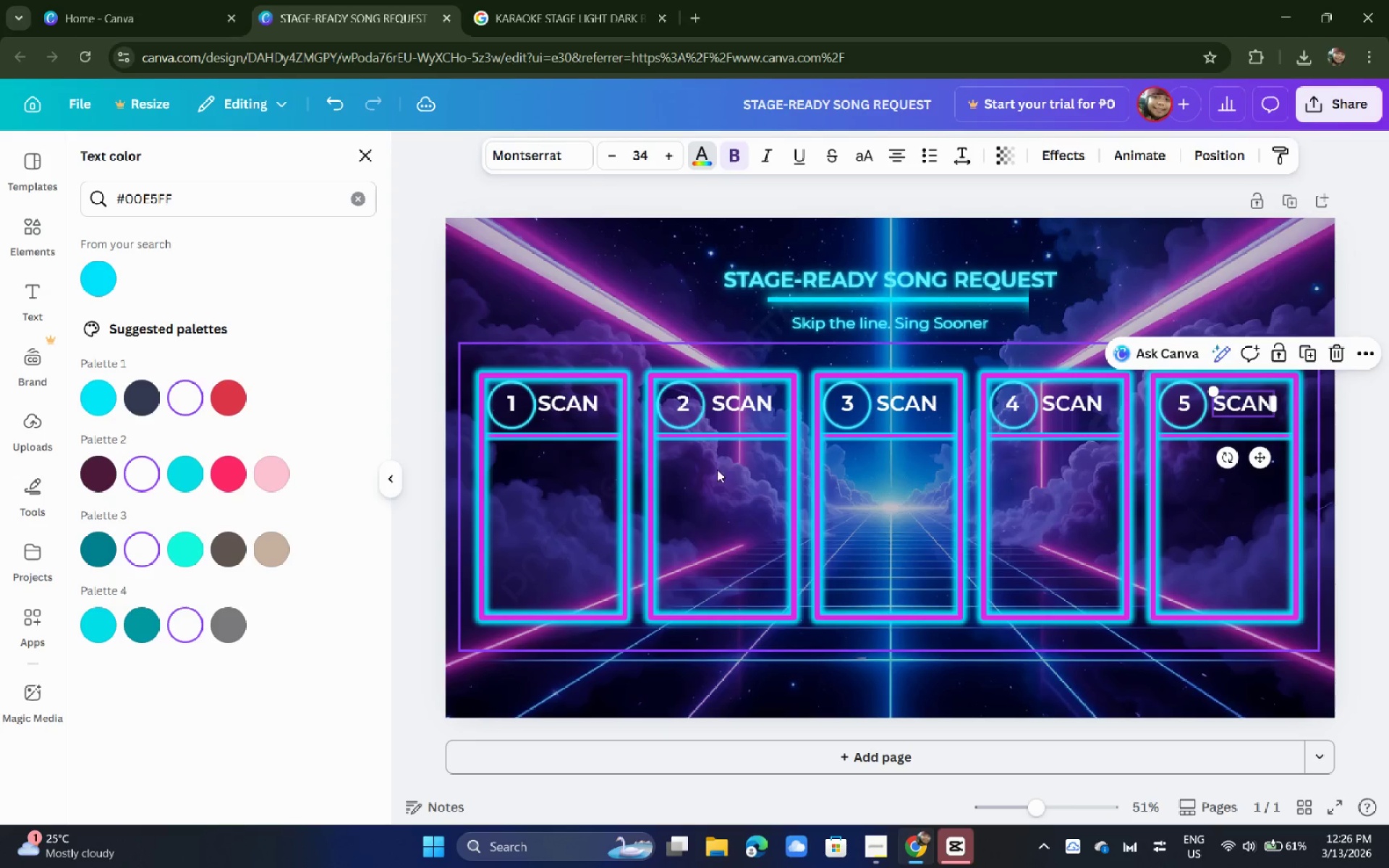 
key(Alt+AltLeft)
 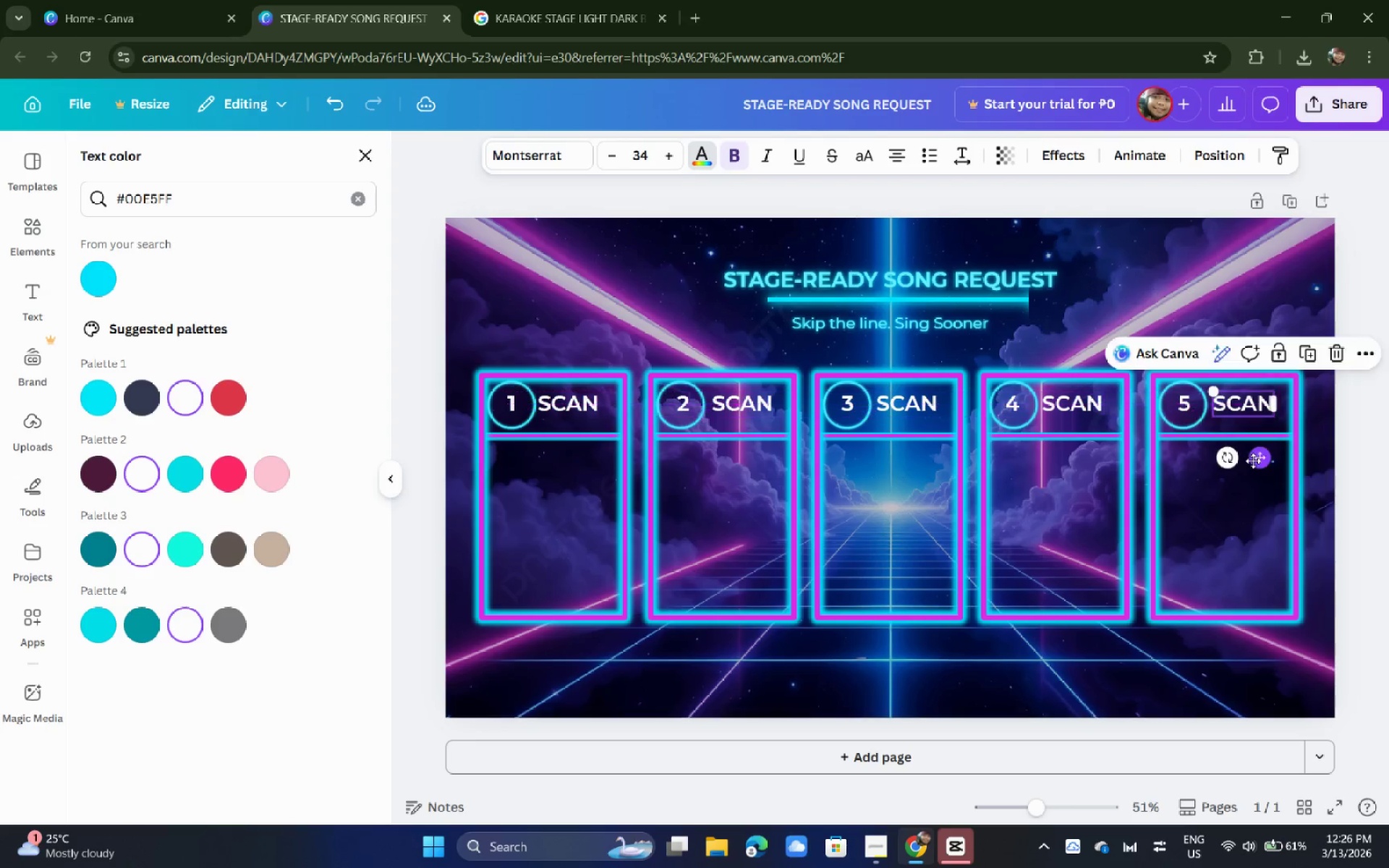 
key(Alt+AltLeft)
 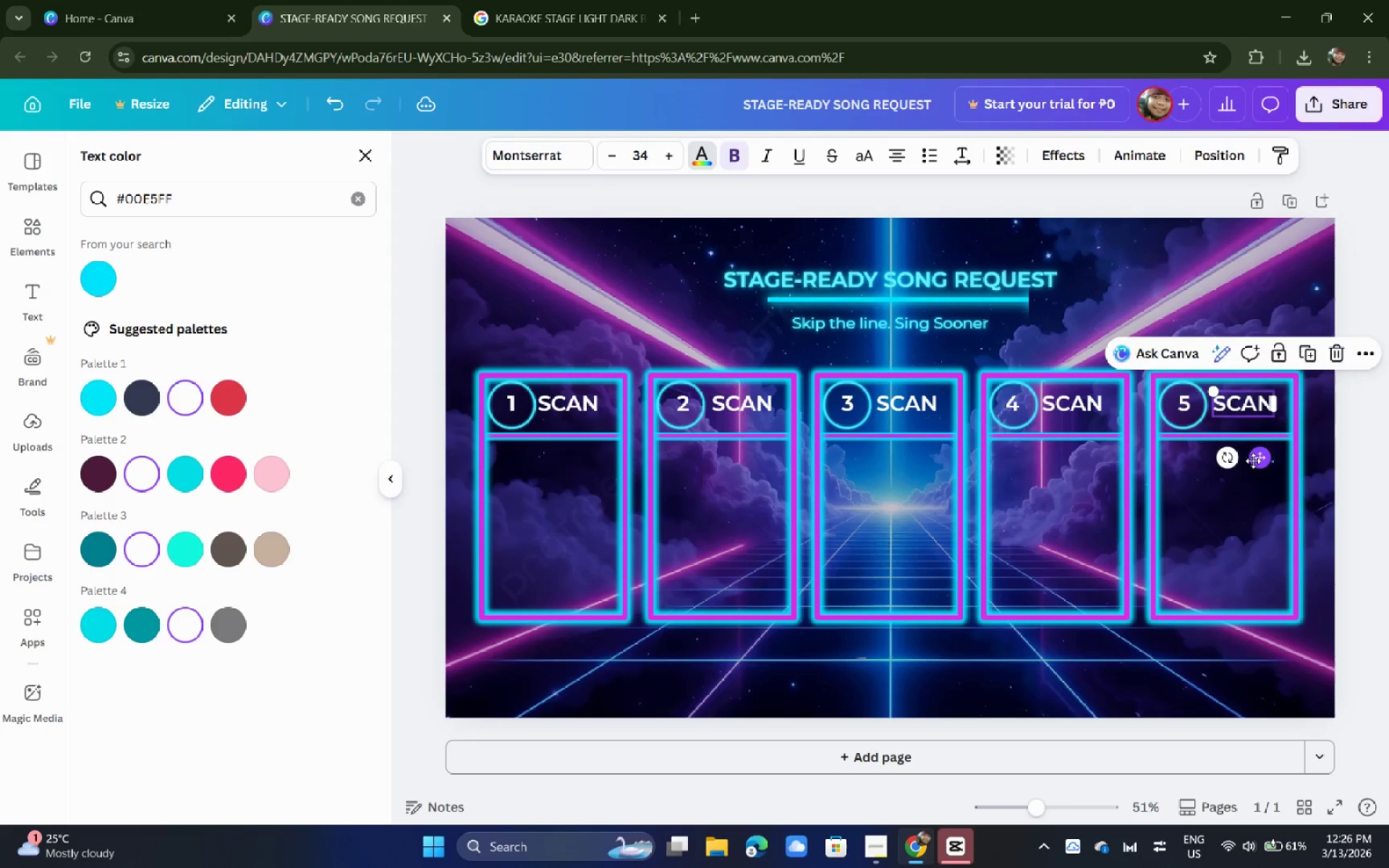 
key(Alt+AltLeft)
 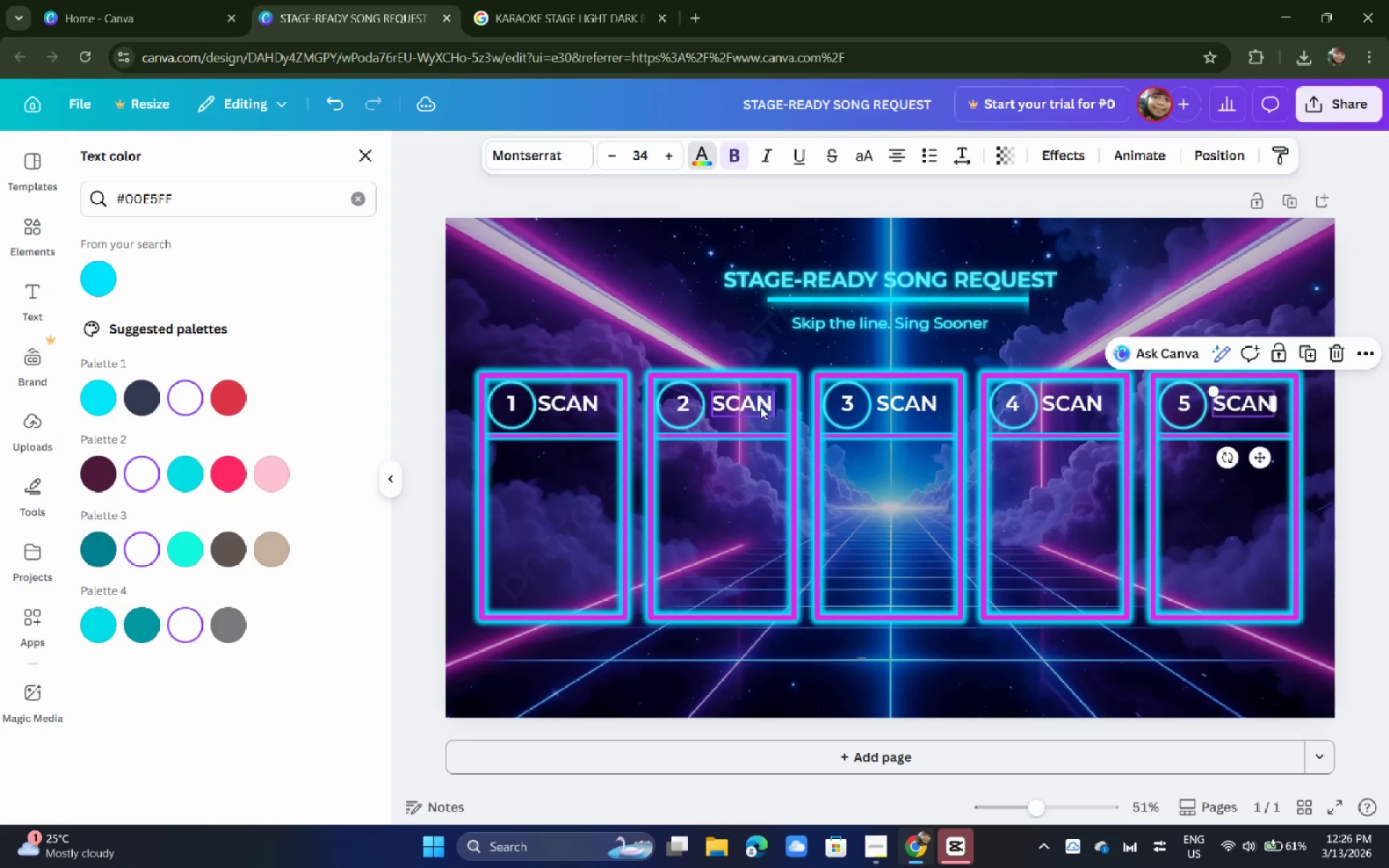 
double_click([760, 407])
 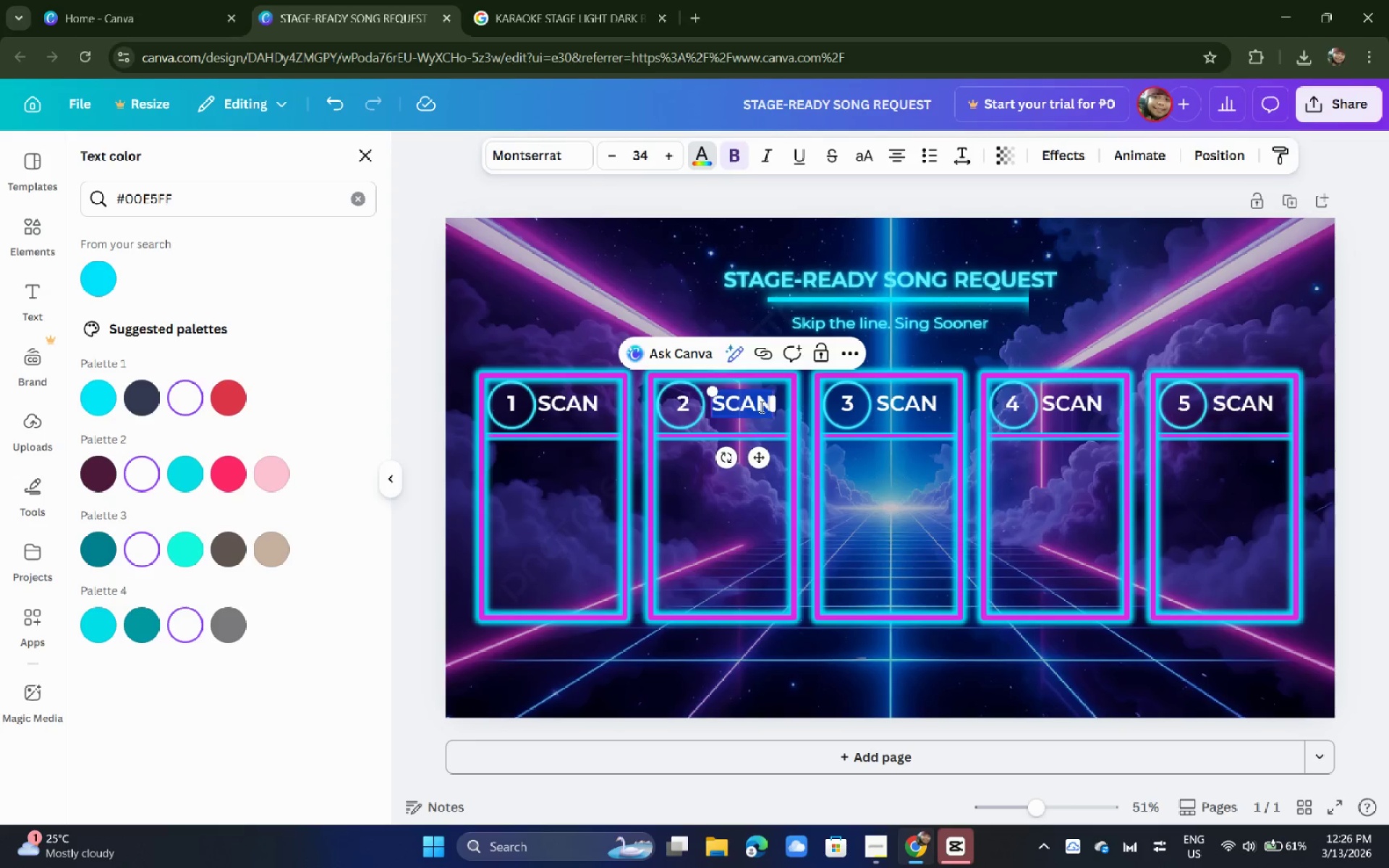 
type(bro)
key(Backspace)
type(wo)
key(Backspace)
key(Backspace)
type(wo)
key(Backspace)
key(Backspace)
type(owse)
 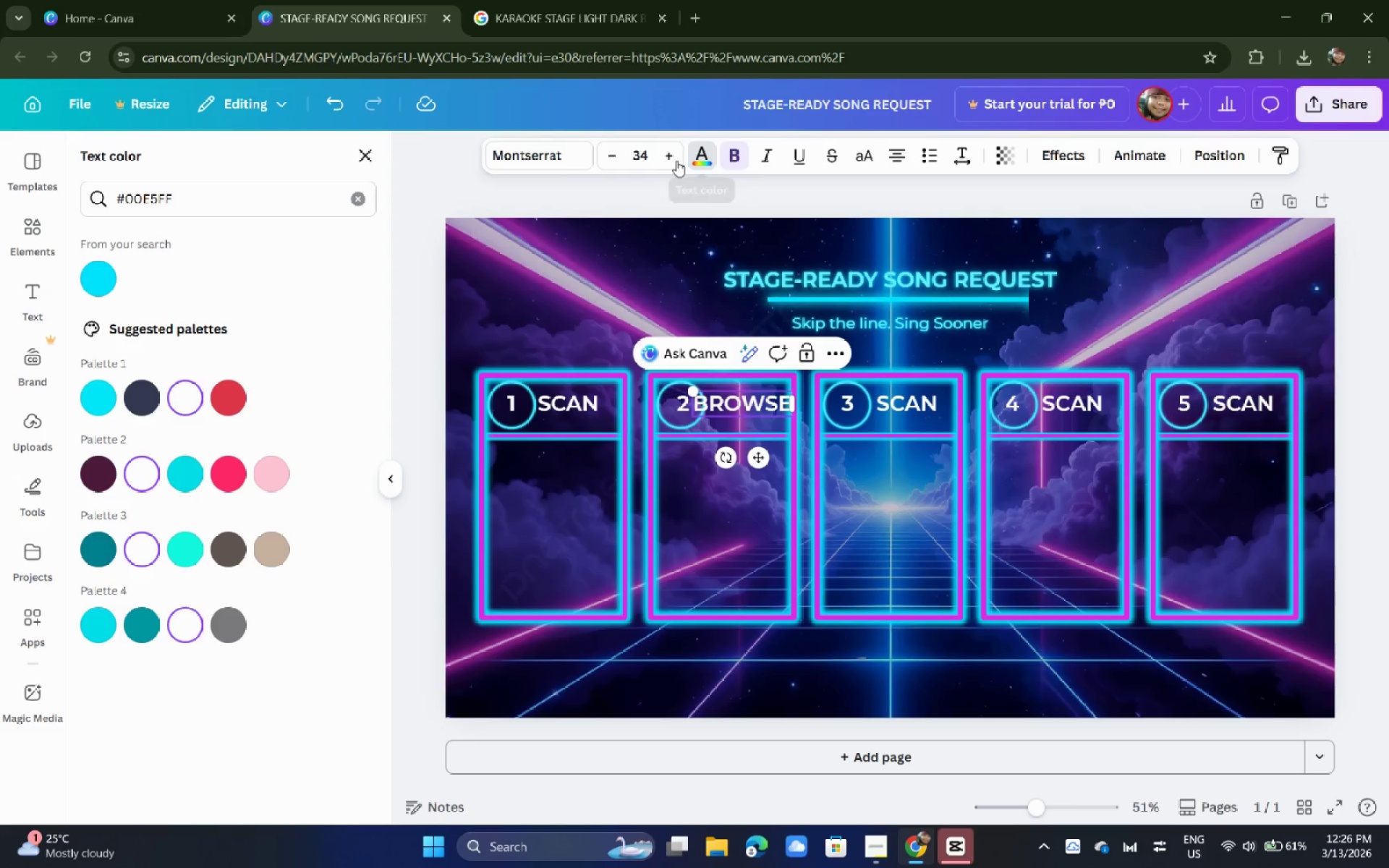 
double_click([611, 155])
 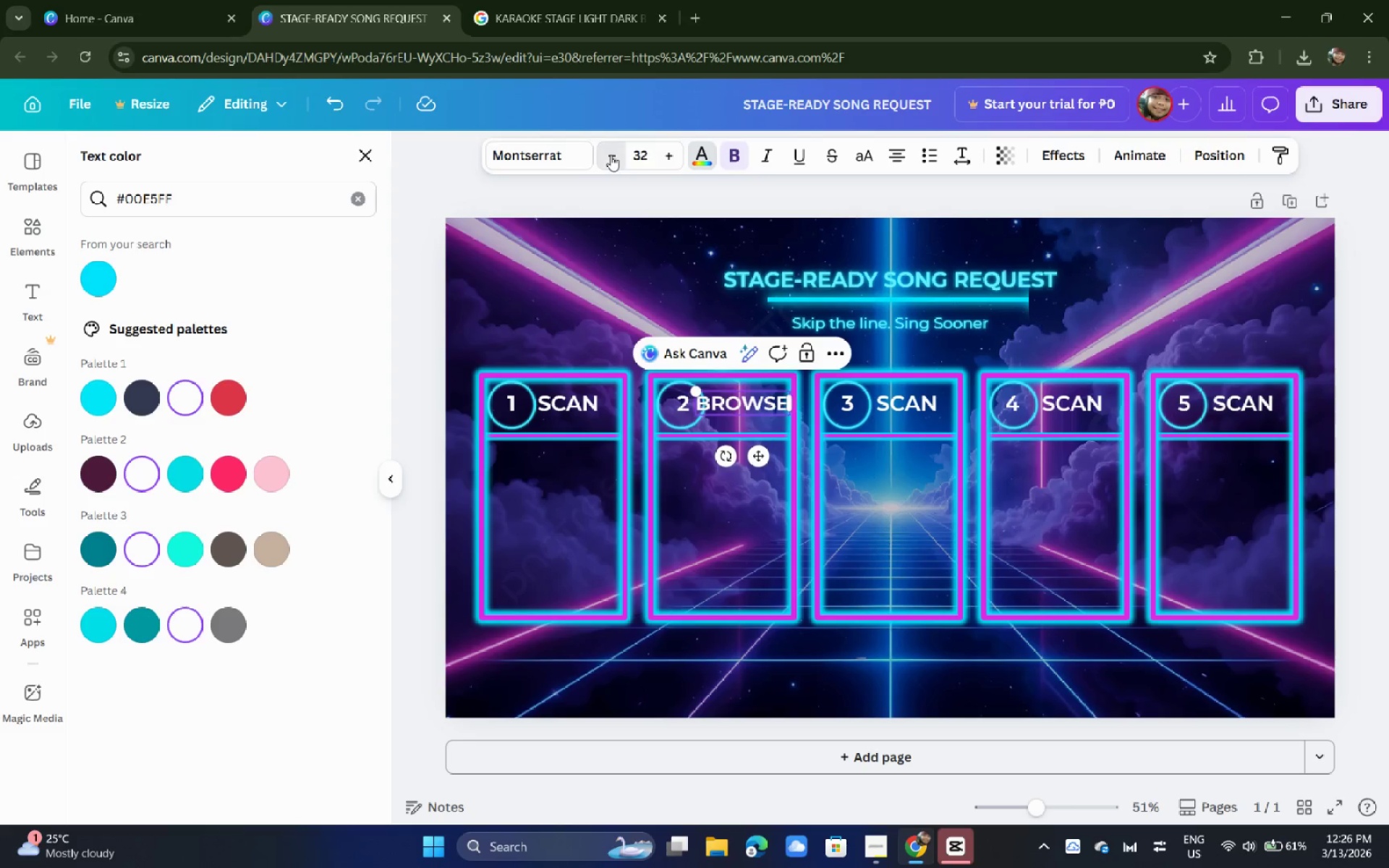 
triple_click([611, 155])
 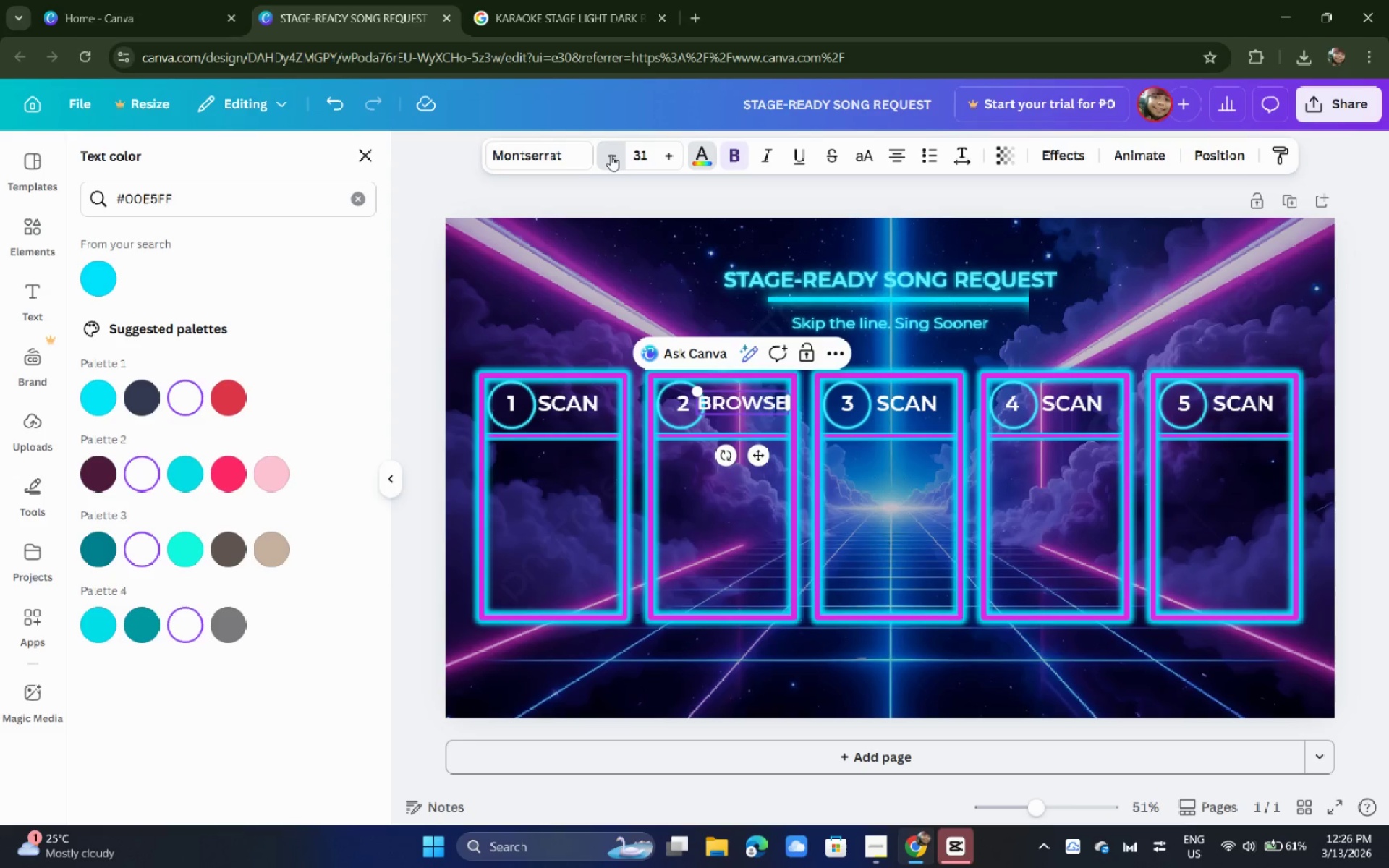 
triple_click([611, 155])
 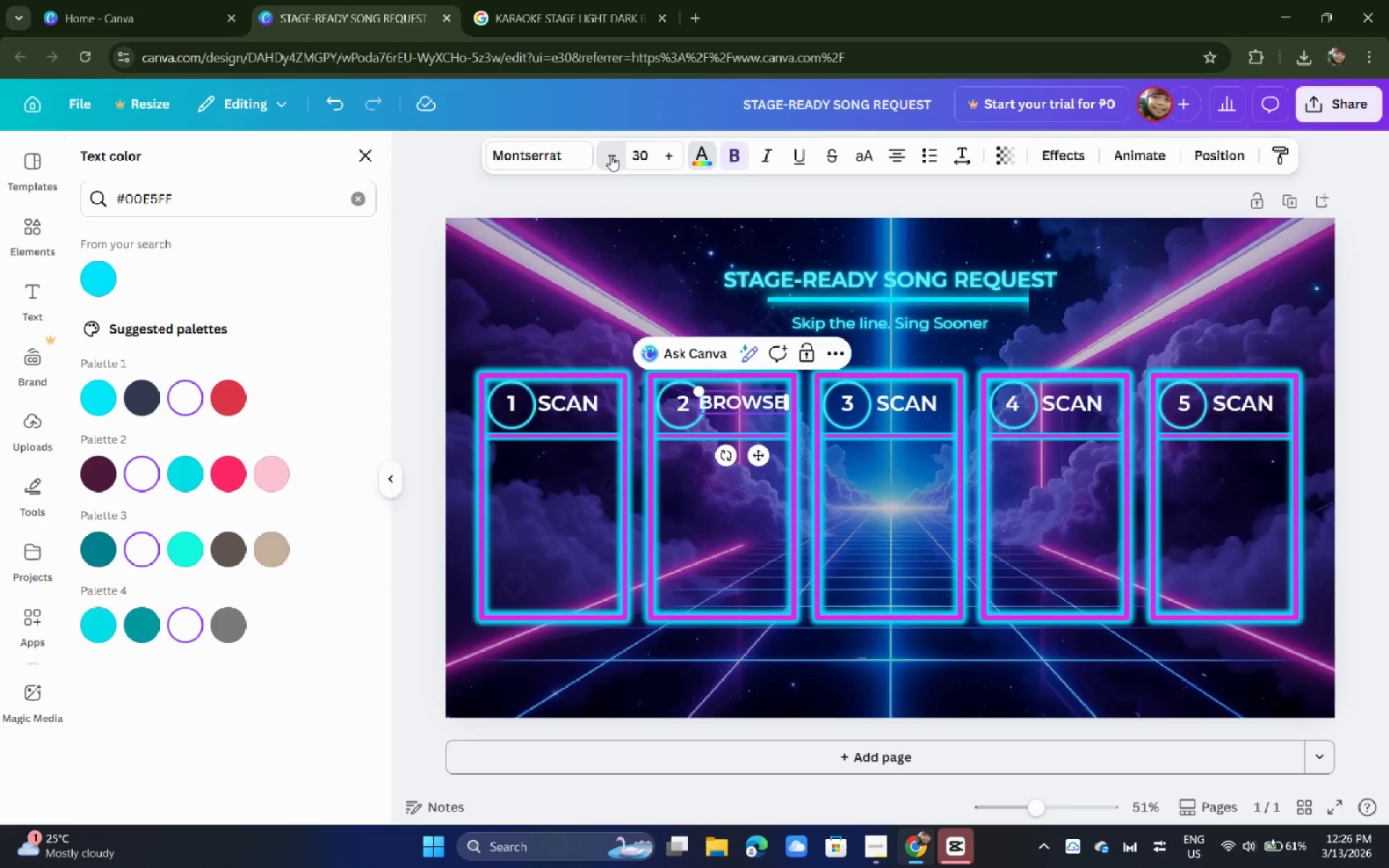 
triple_click([611, 155])
 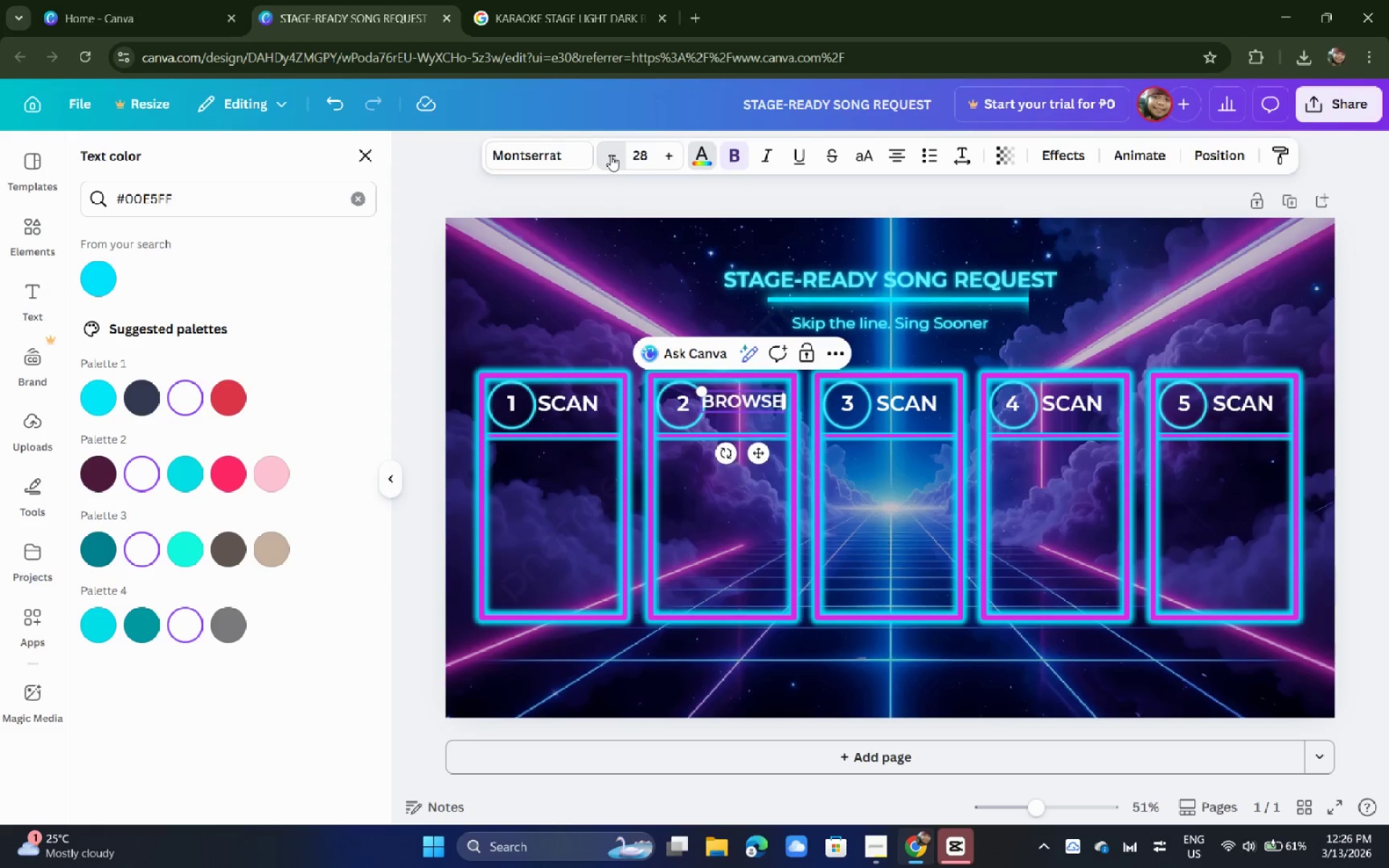 
triple_click([611, 155])
 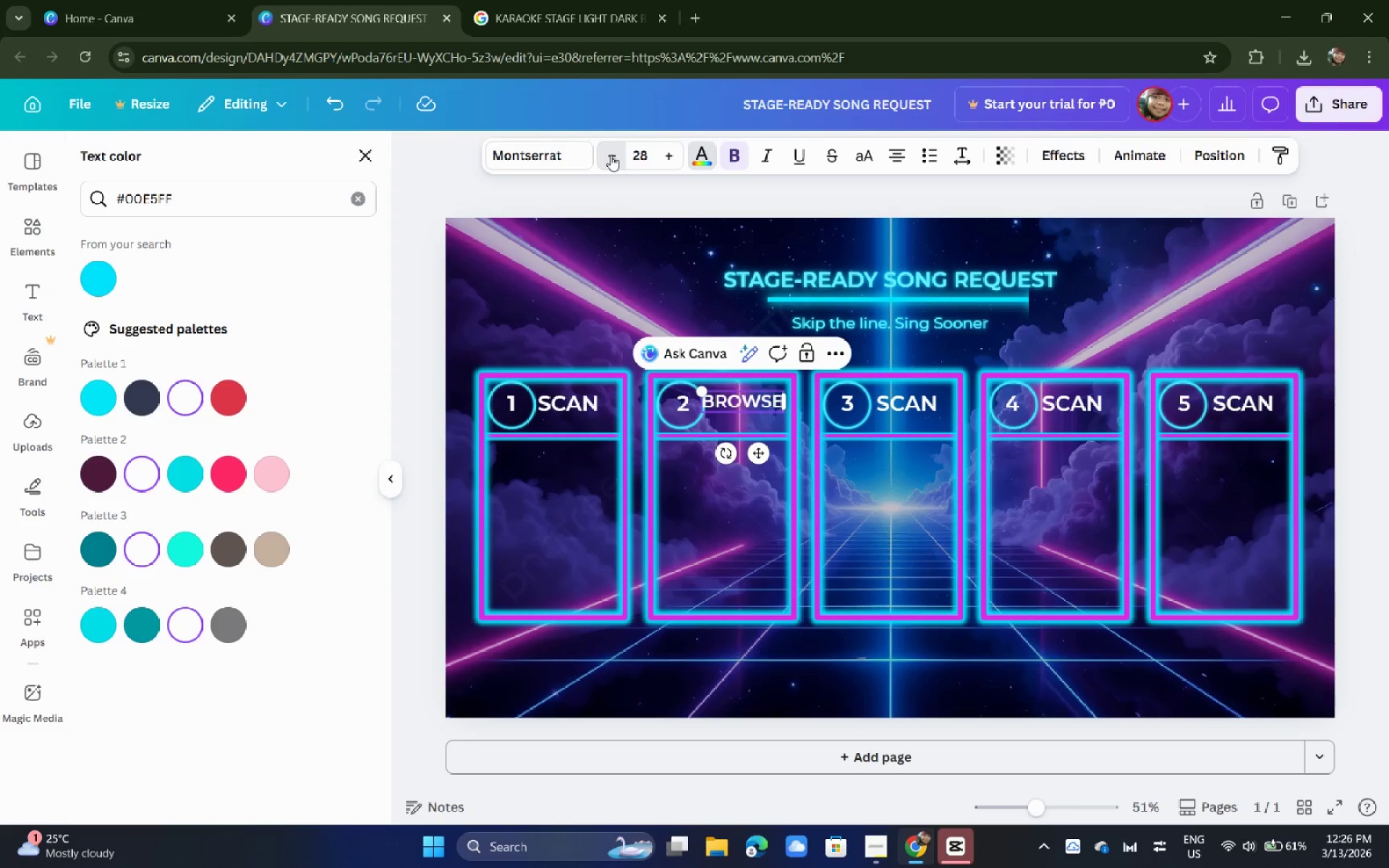 
triple_click([611, 155])
 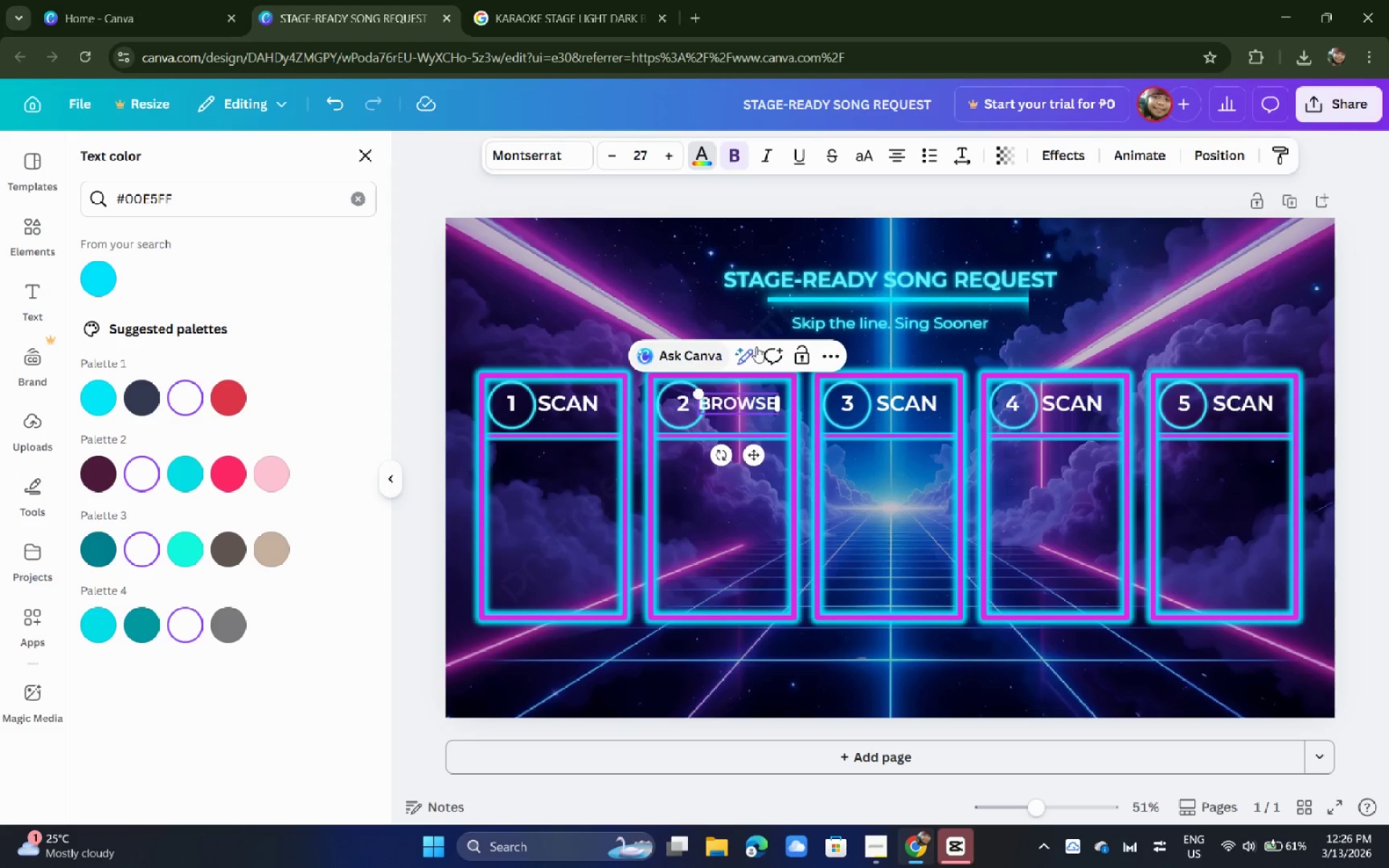 
double_click([609, 153])
 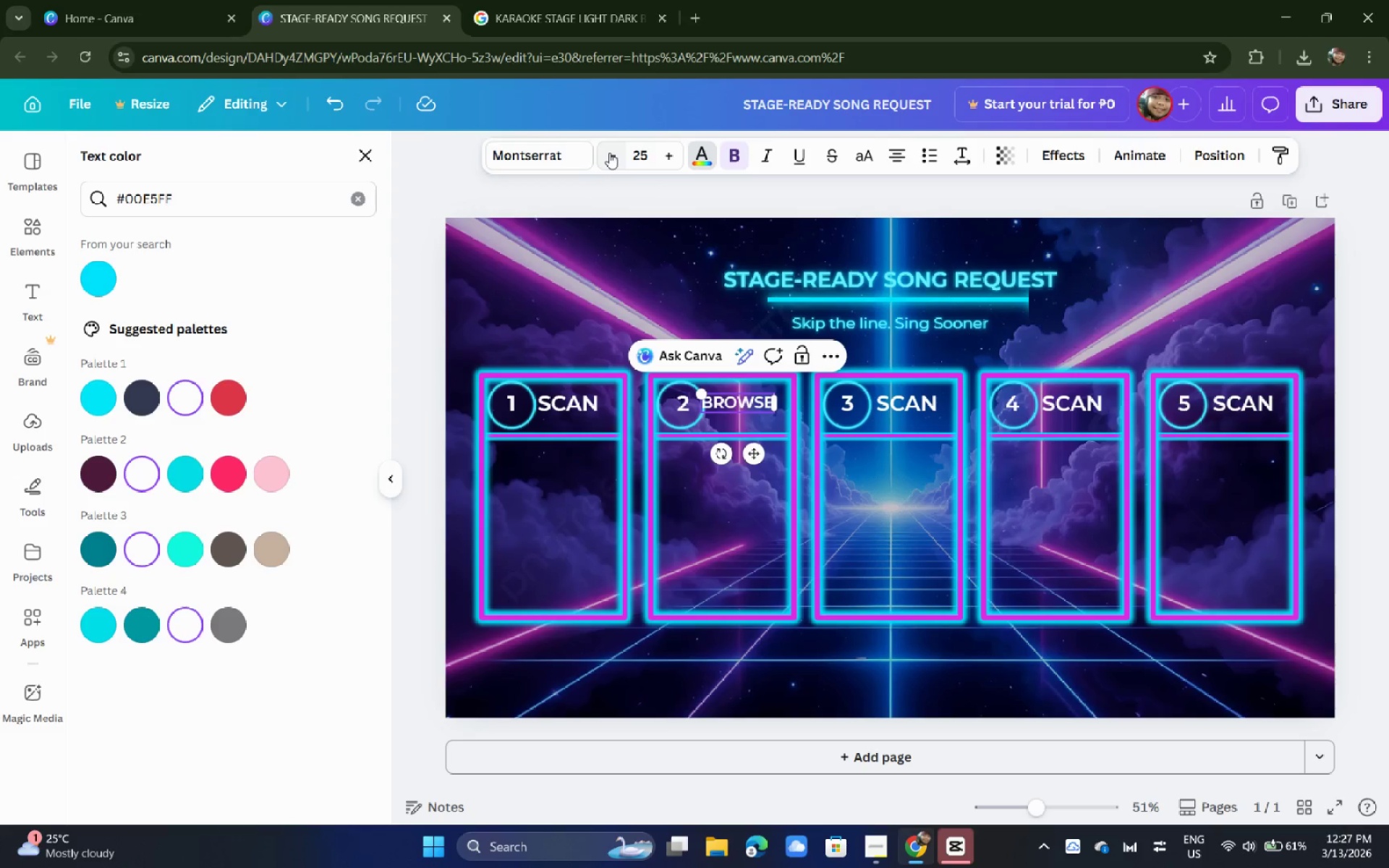 
triple_click([609, 153])
 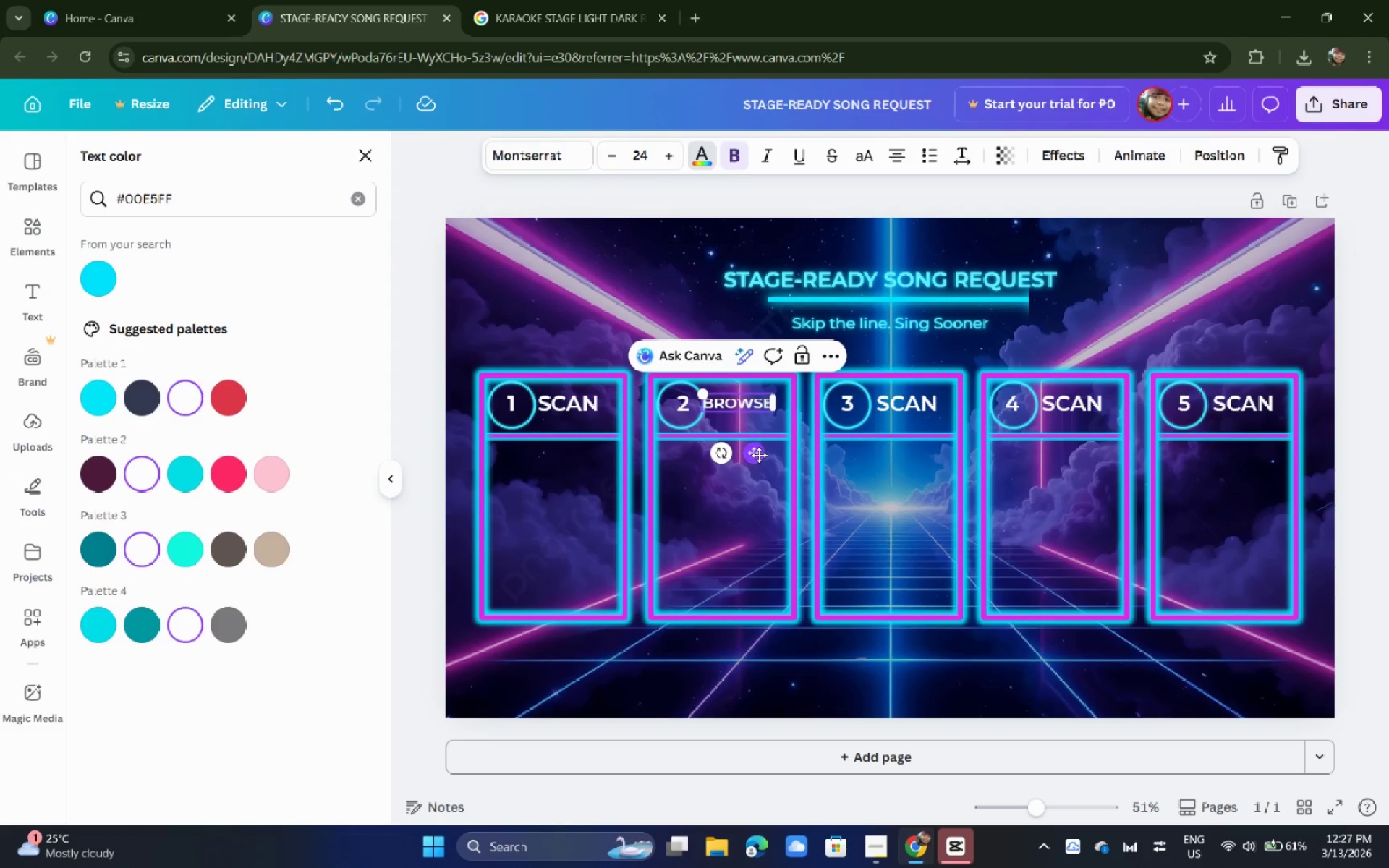 
left_click_drag(start_coordinate=[759, 455], to_coordinate=[765, 455])
 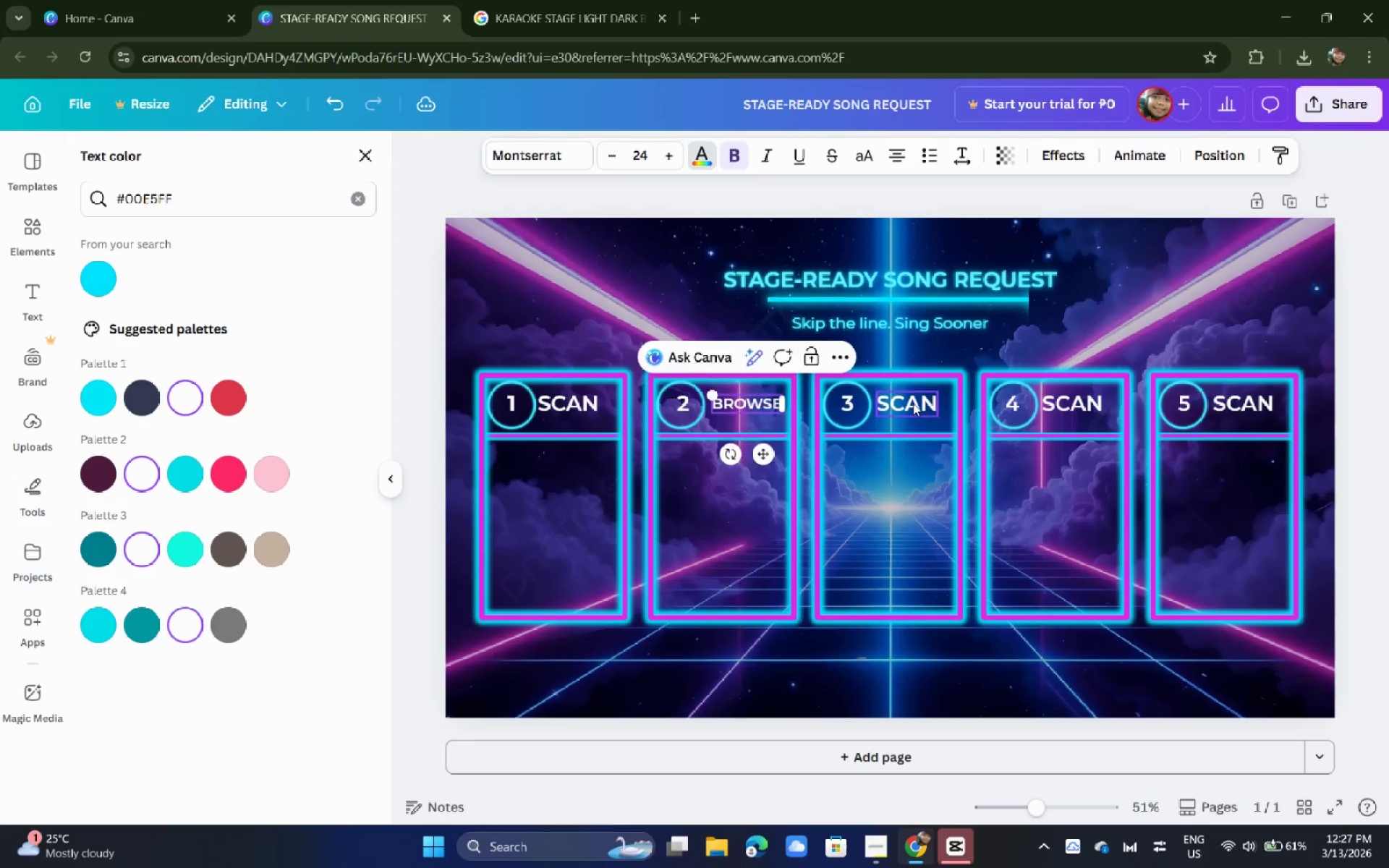 
double_click([913, 403])
 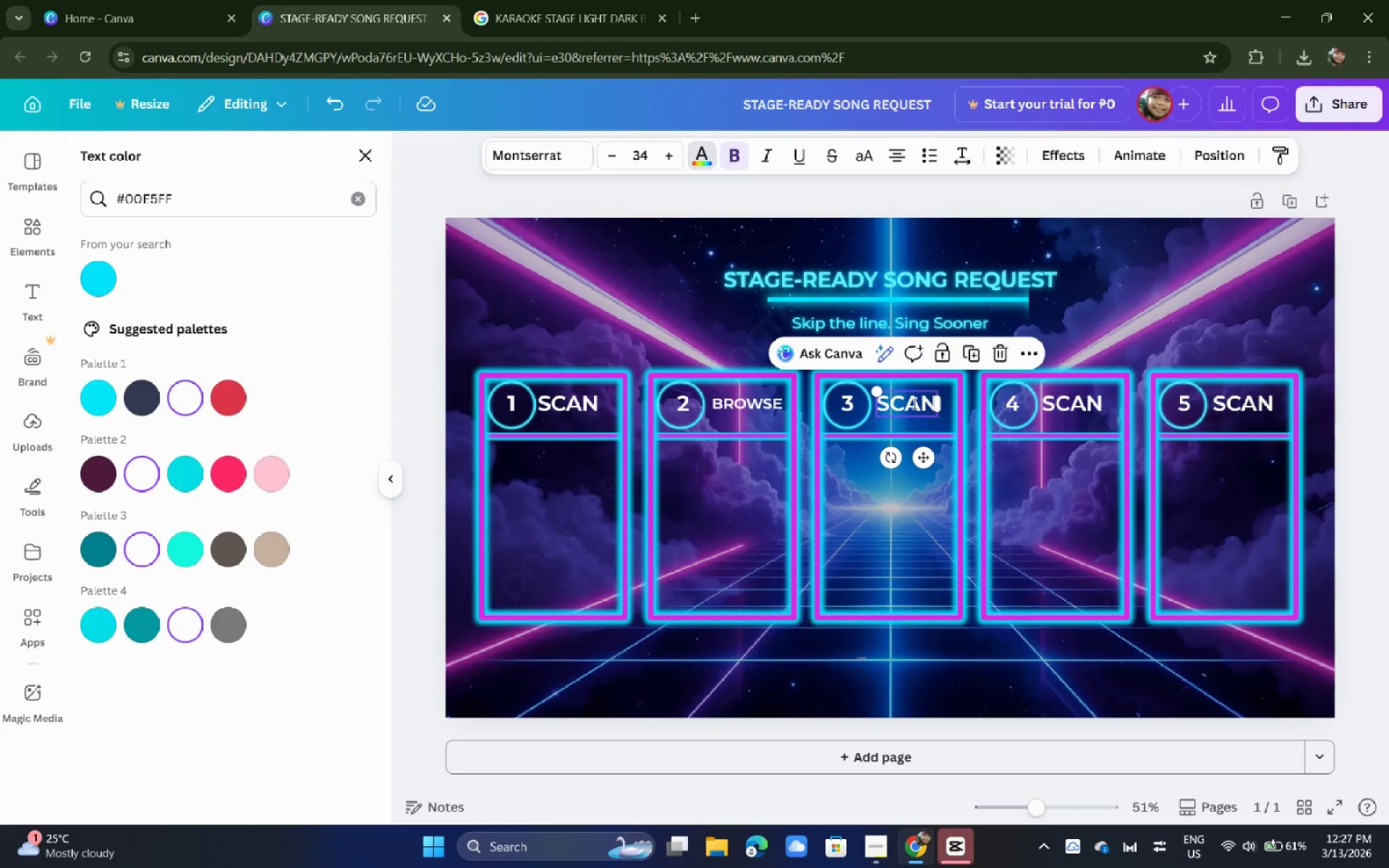 
triple_click([913, 403])
 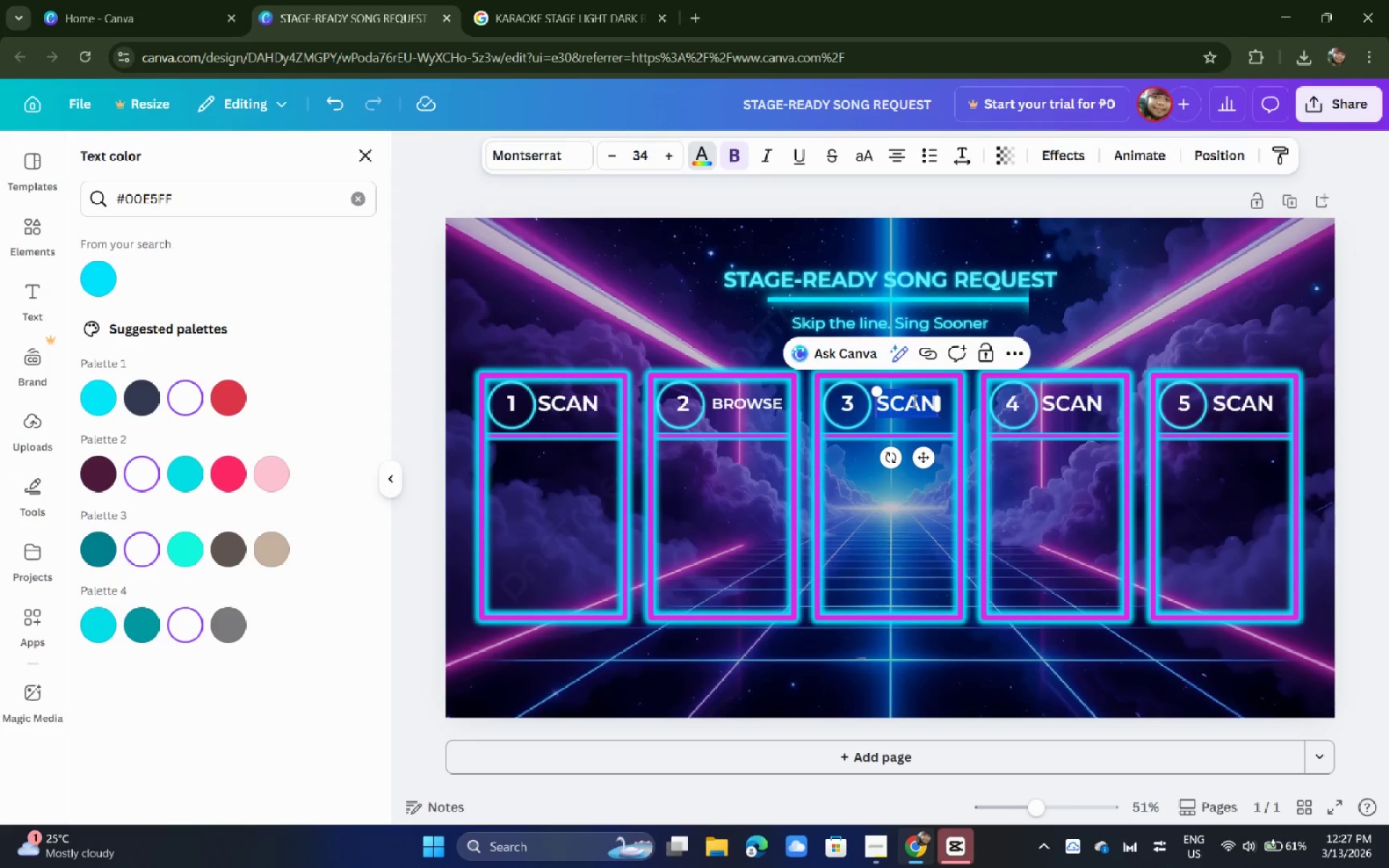 
type(submit)
 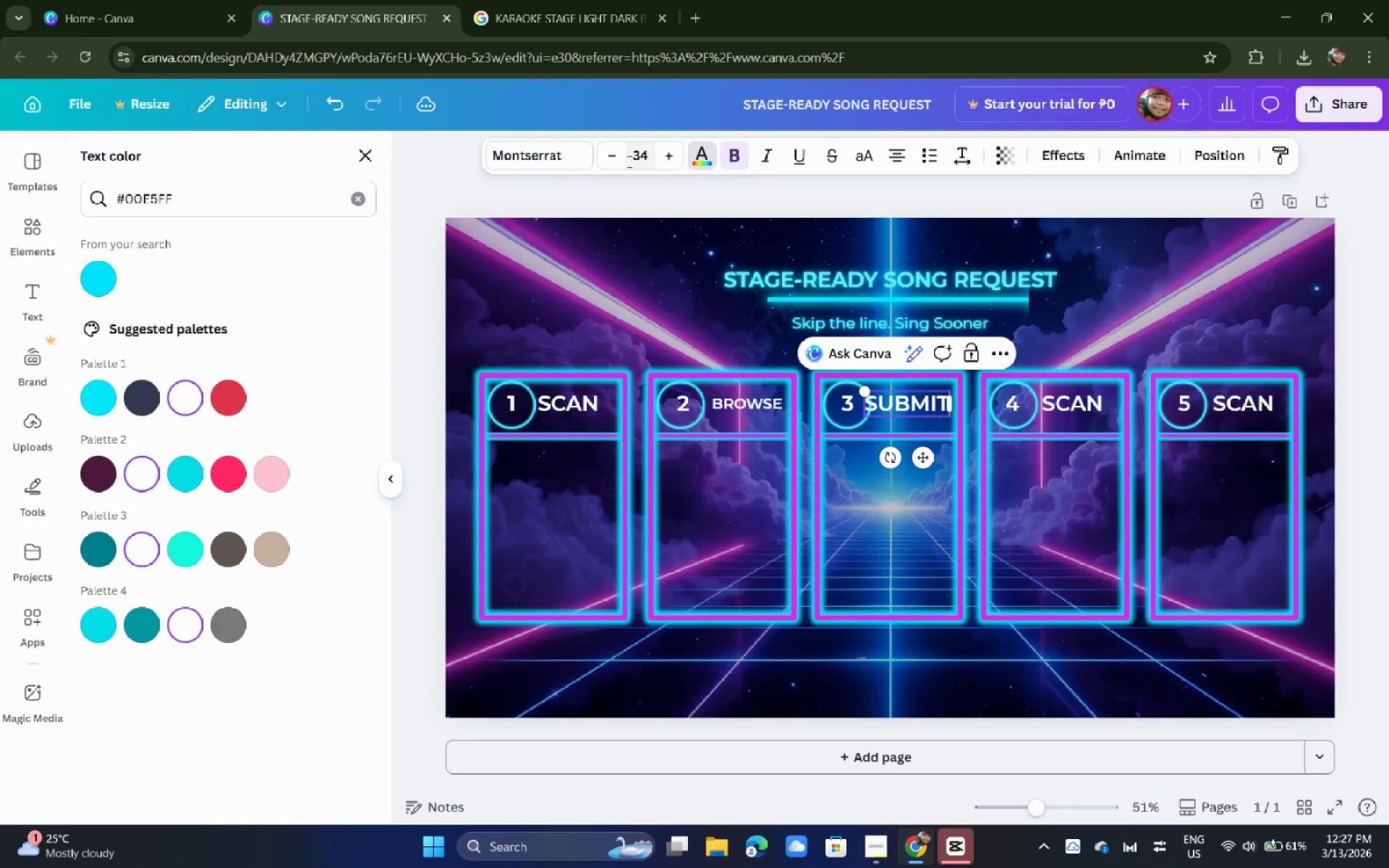 
double_click([616, 162])
 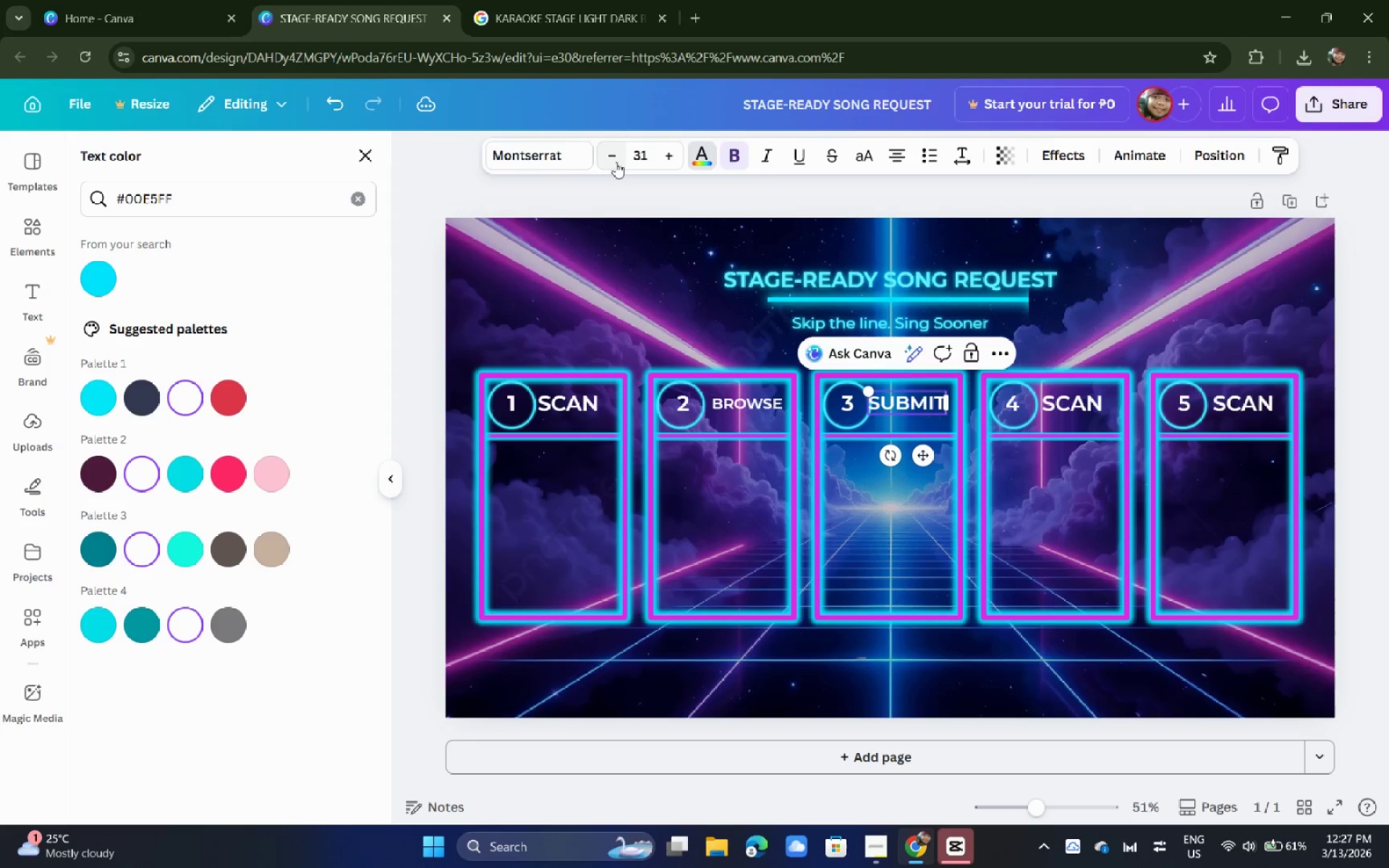 
triple_click([616, 162])
 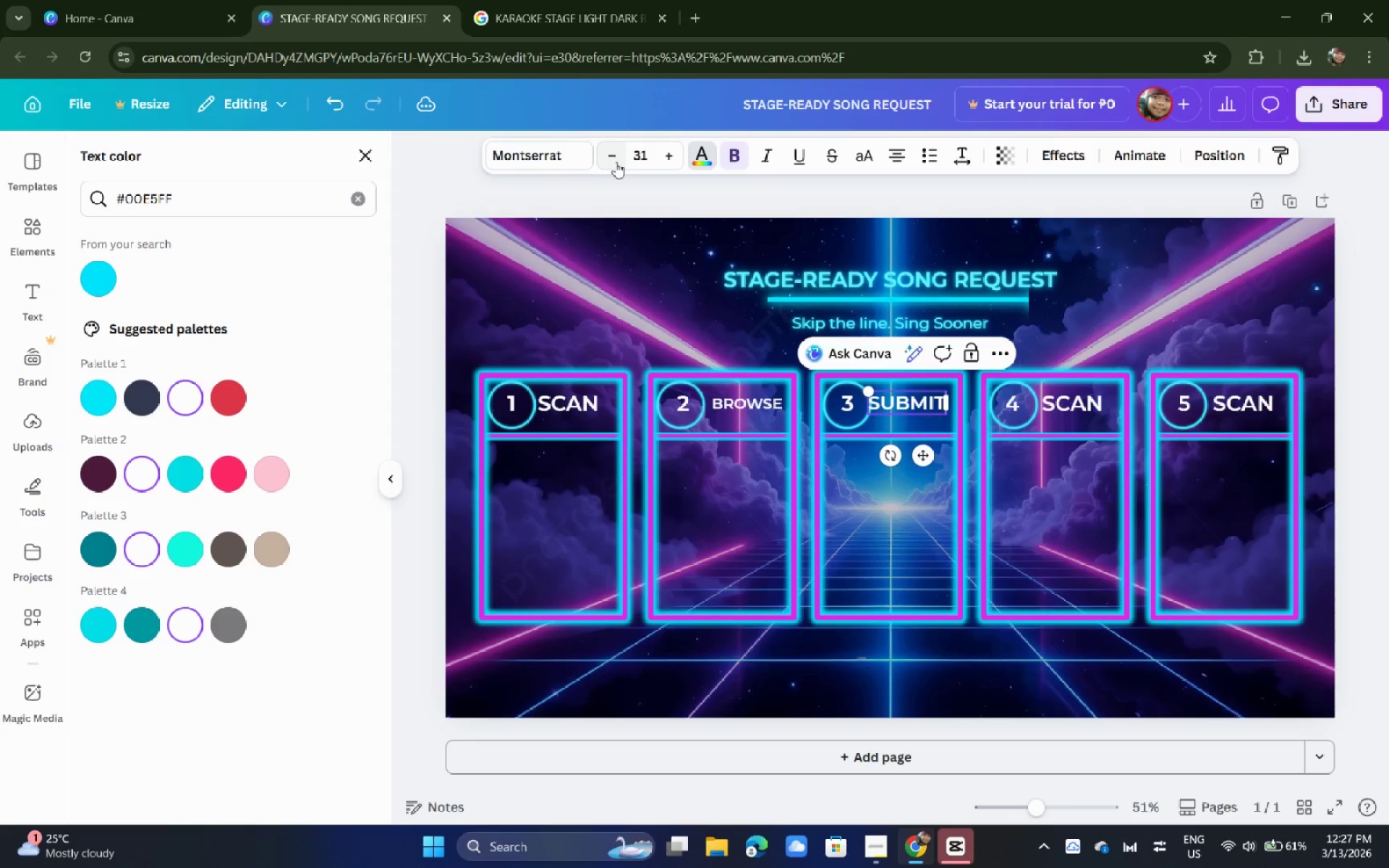 
triple_click([616, 162])
 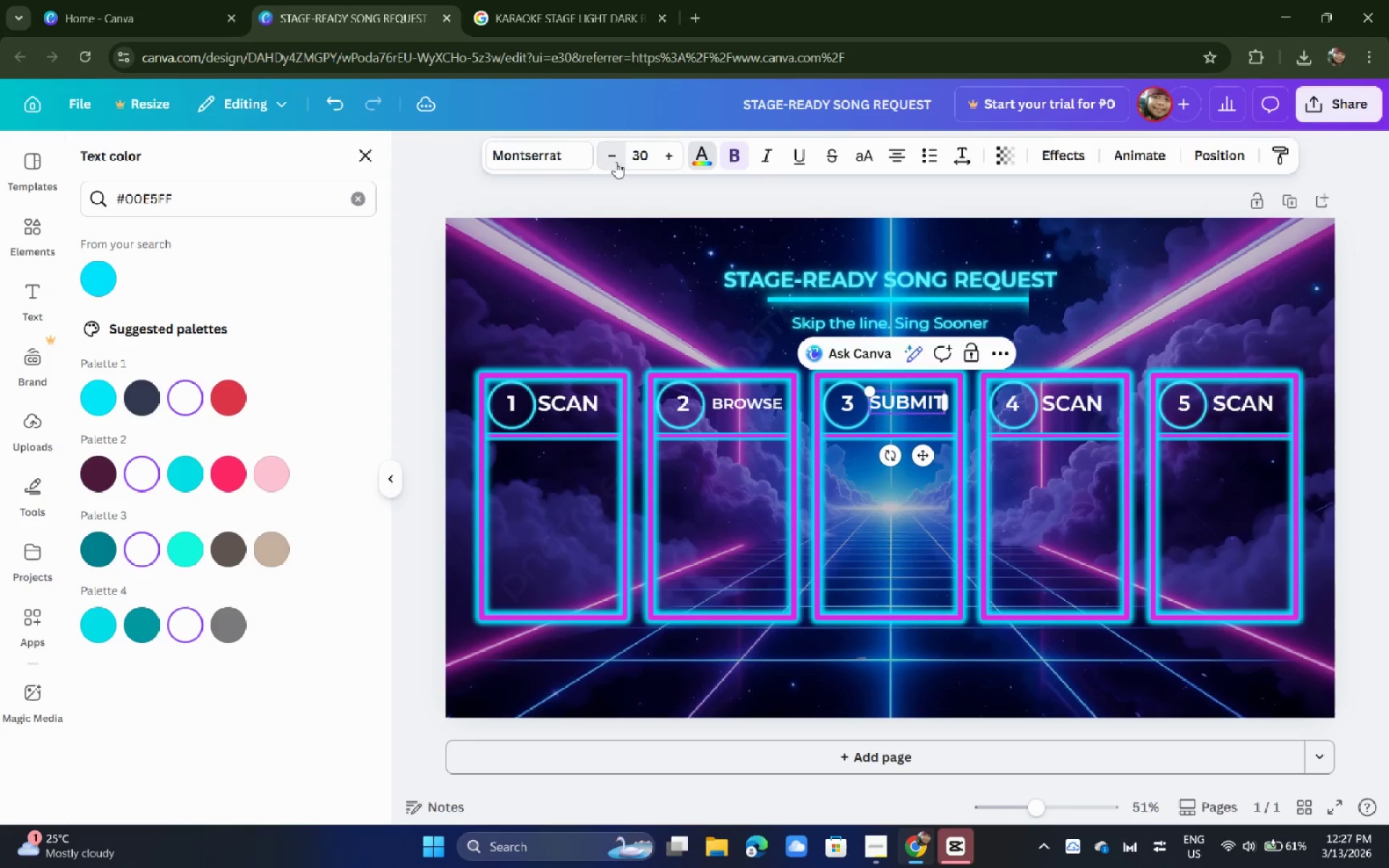 
triple_click([616, 162])
 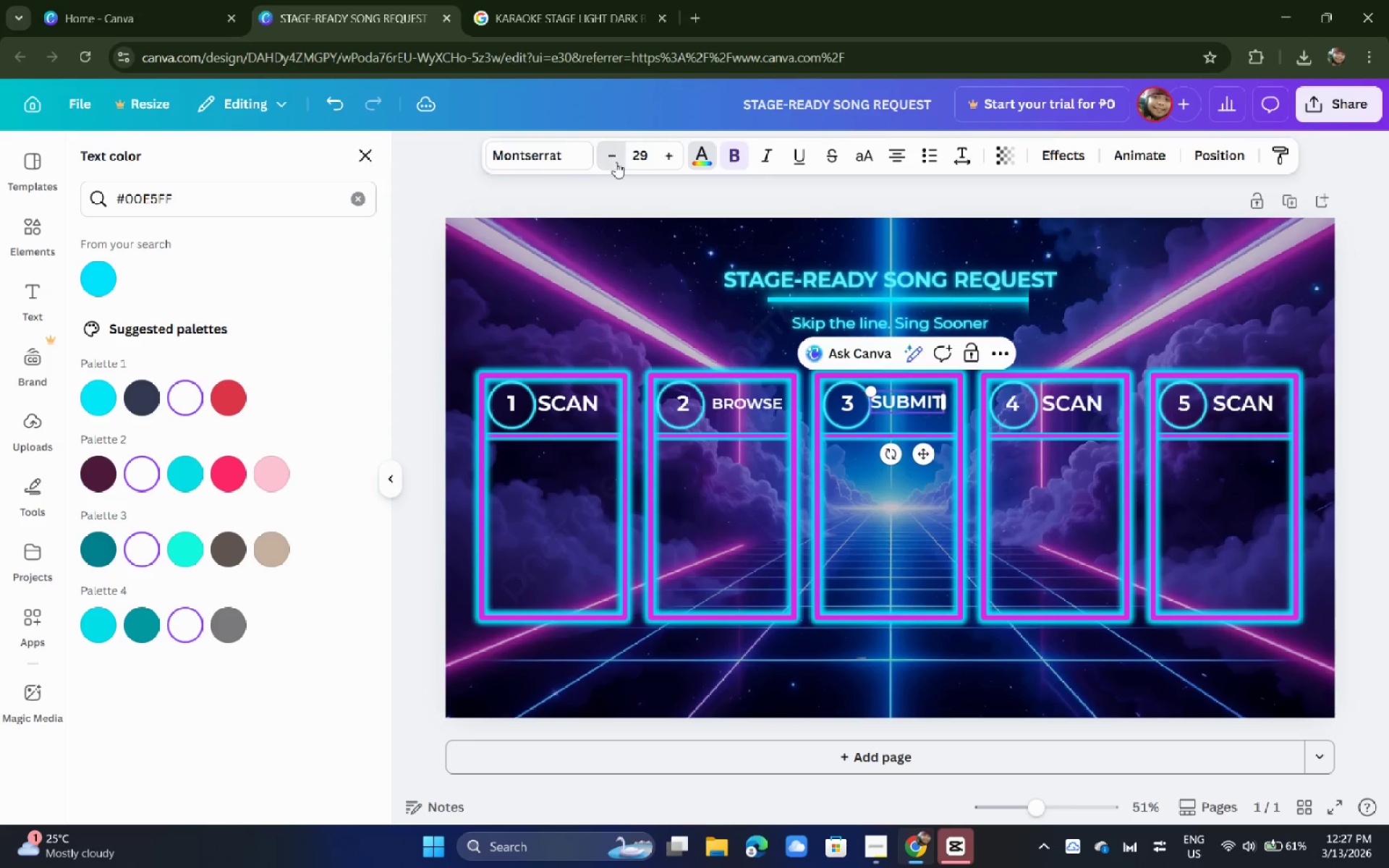 
triple_click([616, 162])
 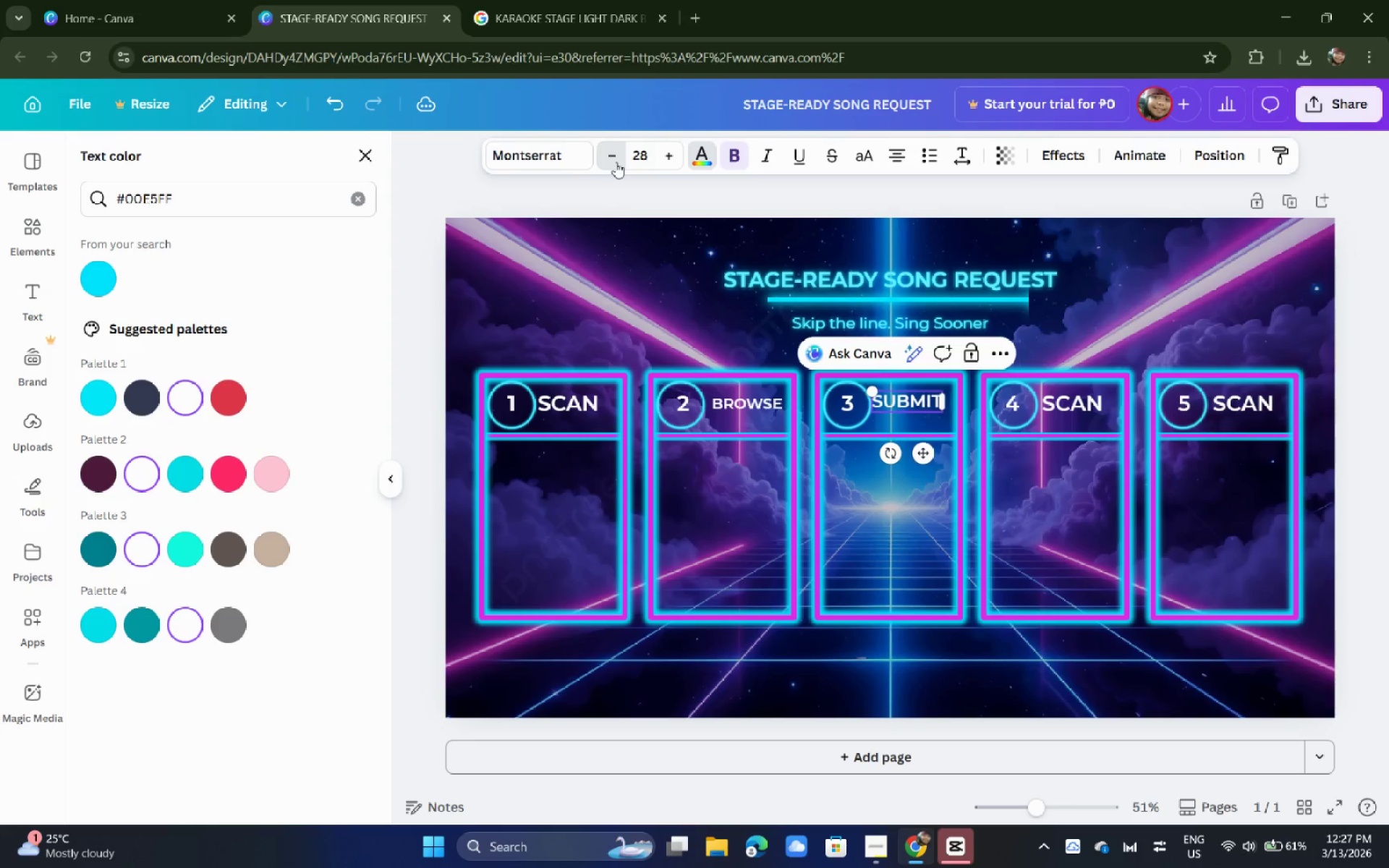 
triple_click([616, 162])
 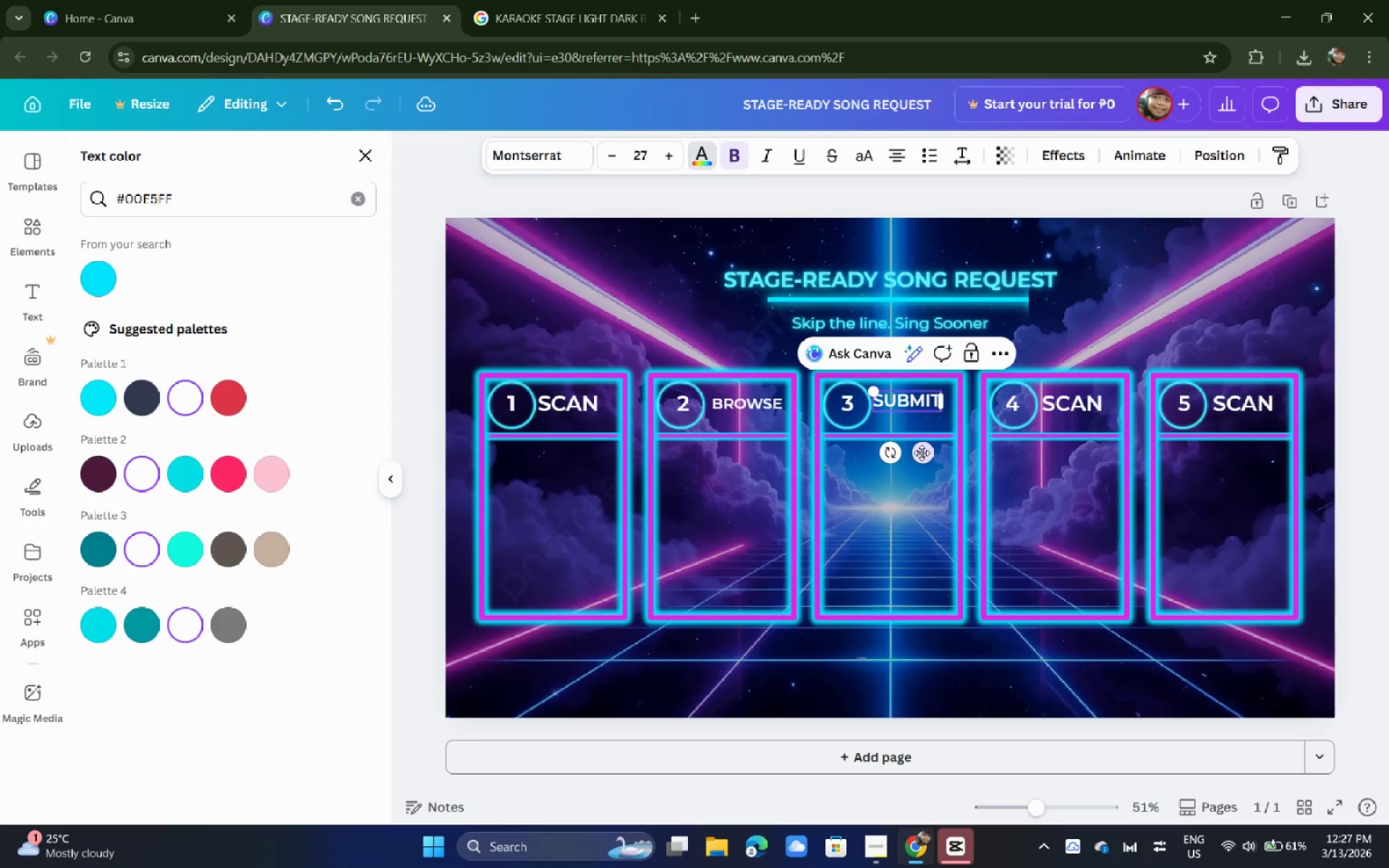 
left_click_drag(start_coordinate=[922, 453], to_coordinate=[922, 456])
 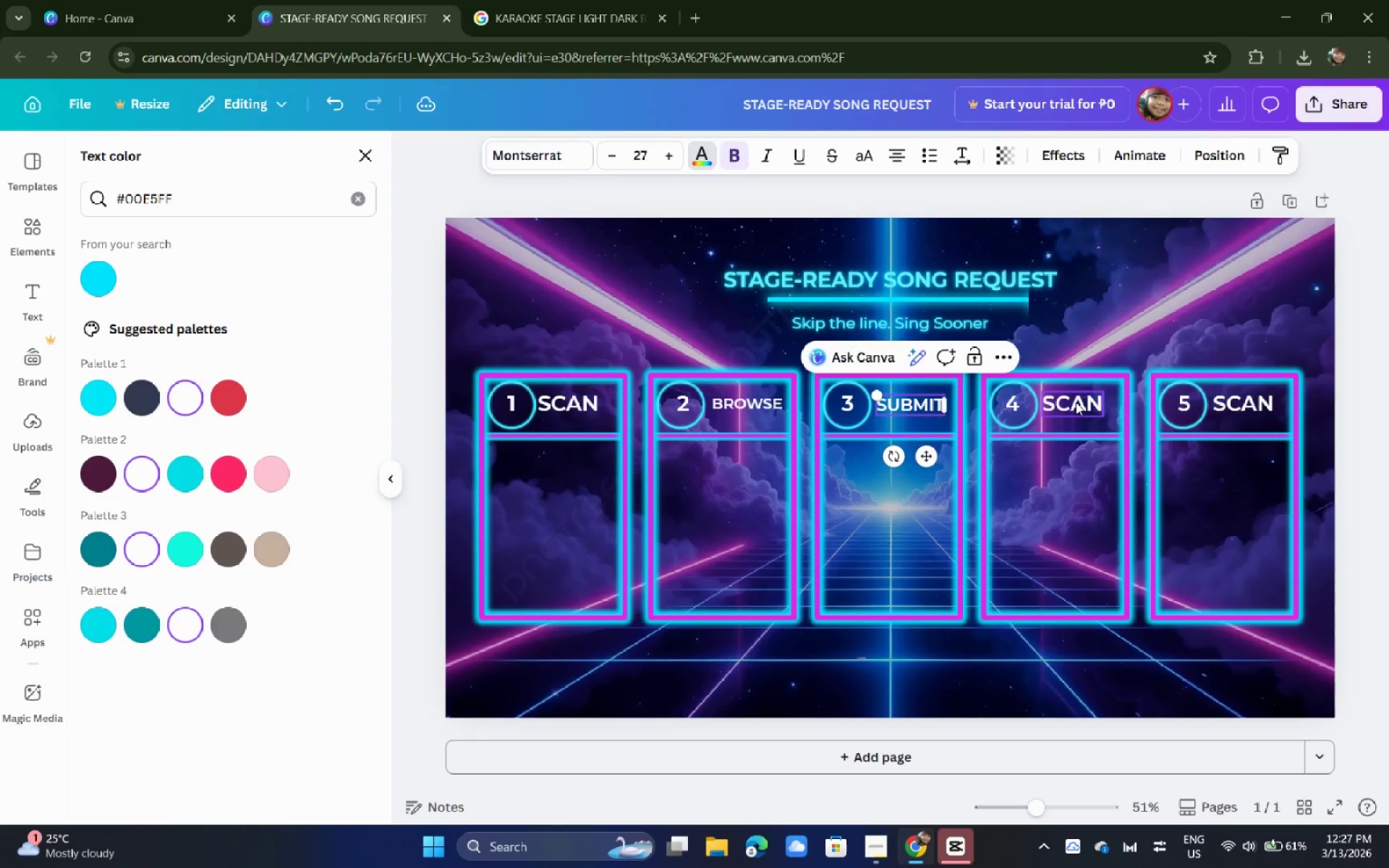 
left_click([1076, 402])
 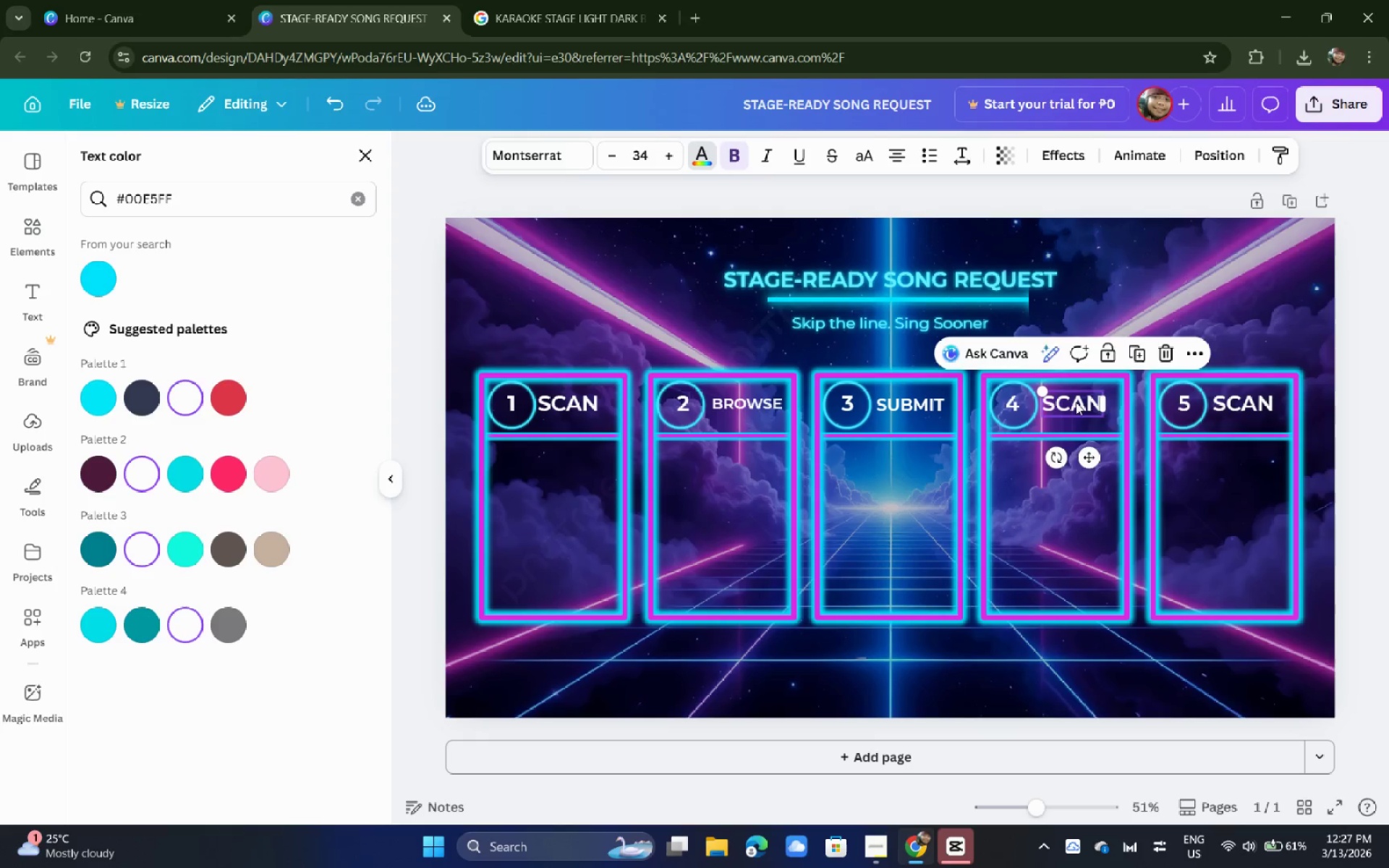 
double_click([1076, 402])
 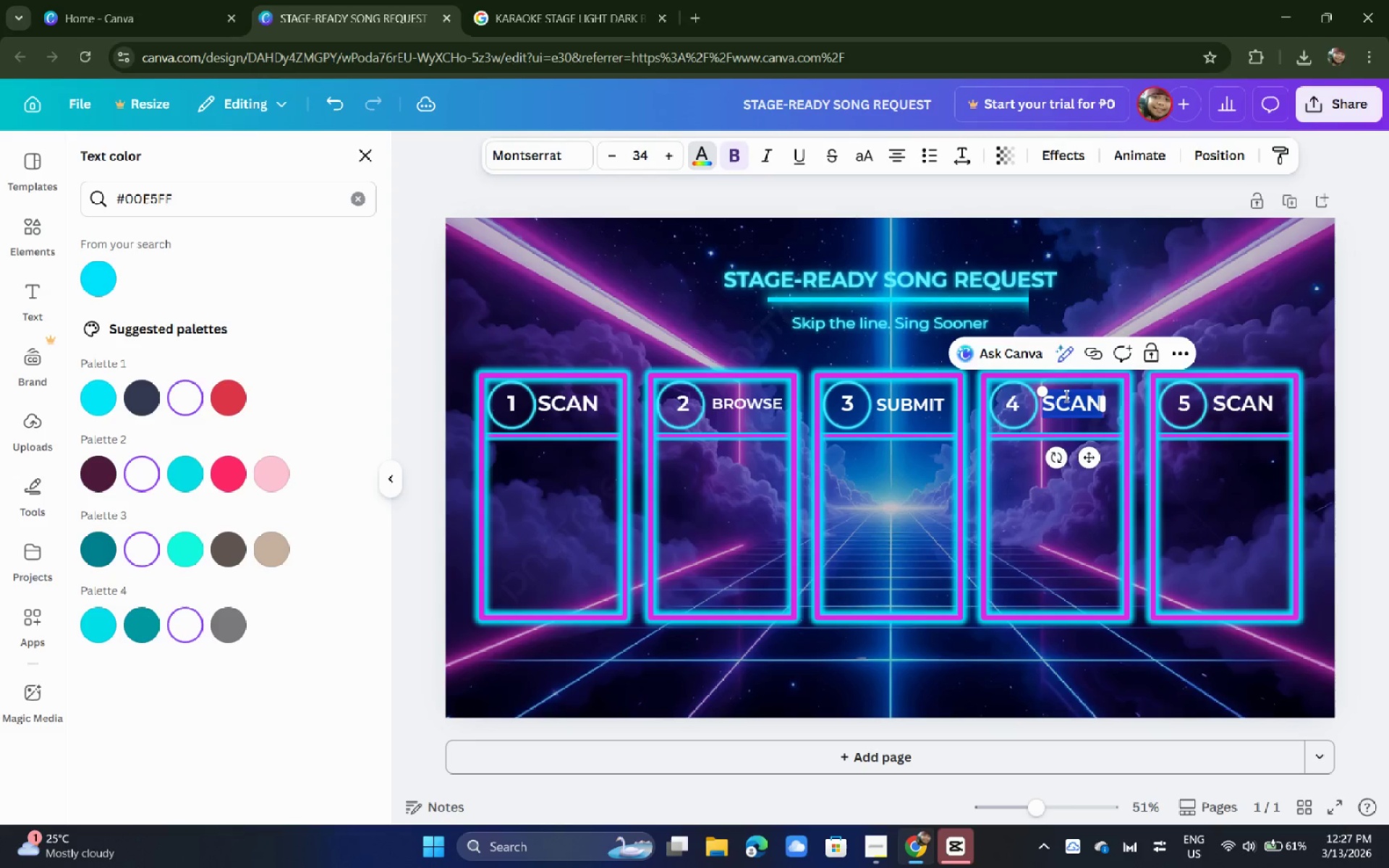 
type(teac)
key(Backspace)
key(Backspace)
key(Backspace)
type(rack)
 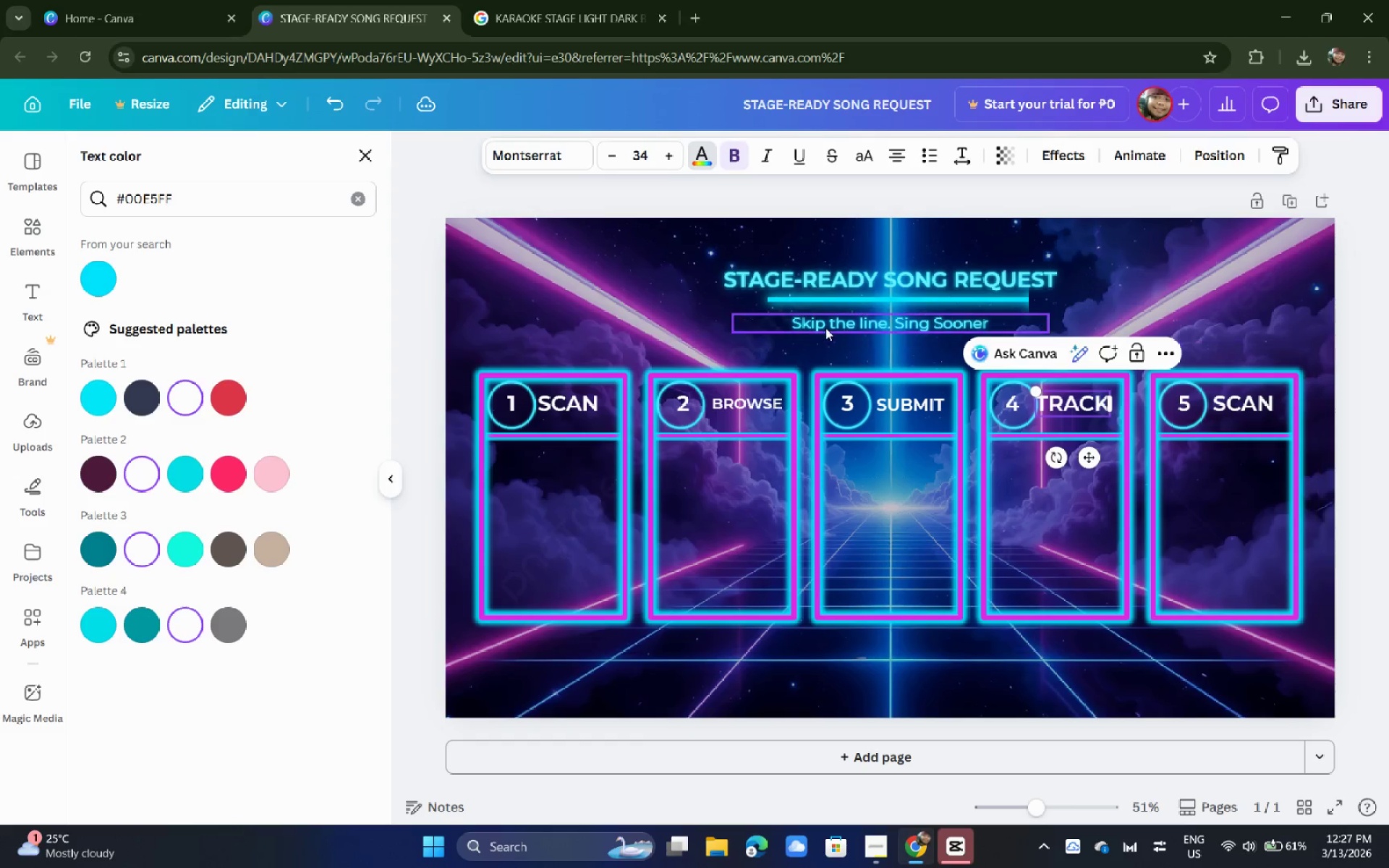 
double_click([612, 160])
 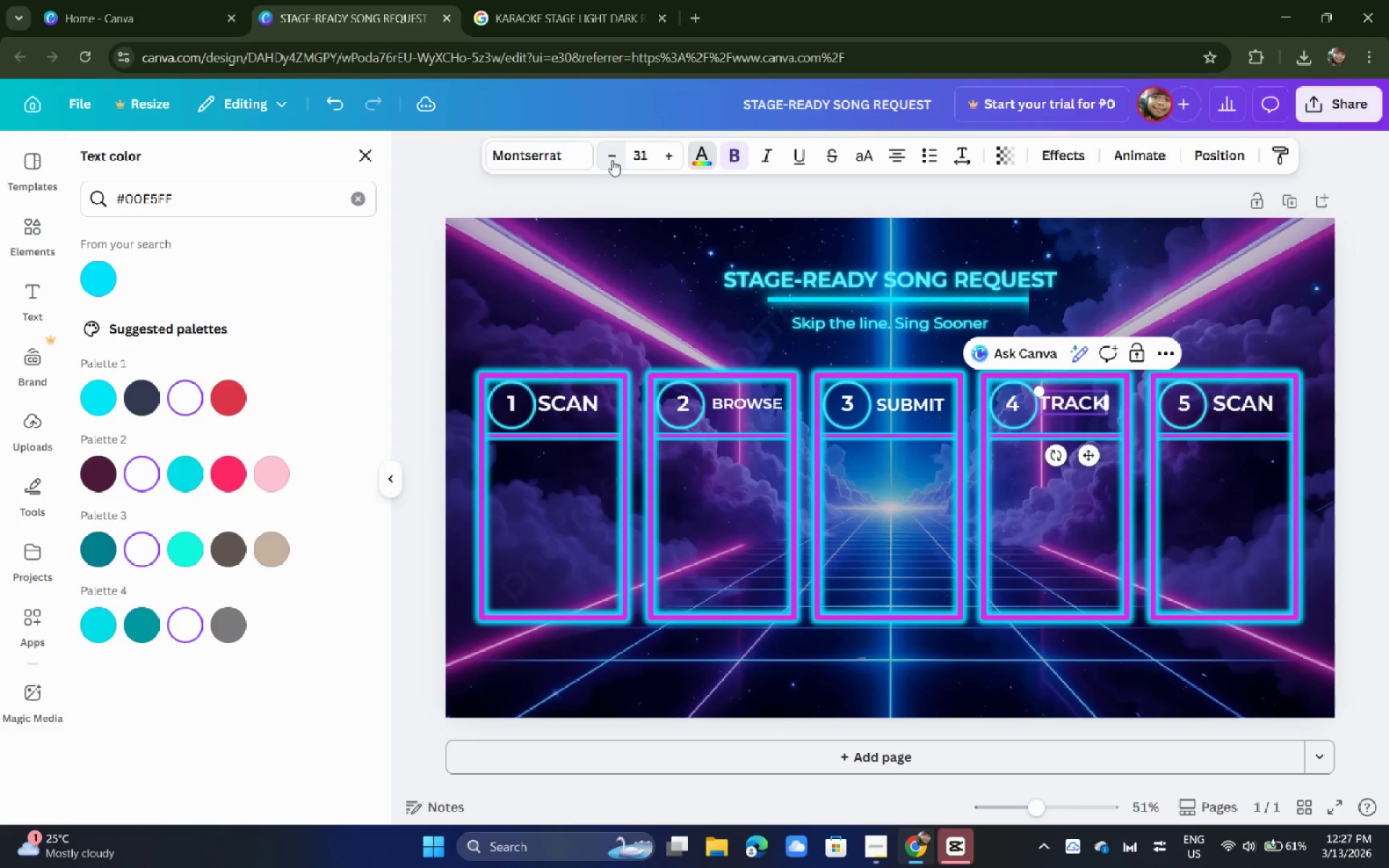 
triple_click([612, 160])
 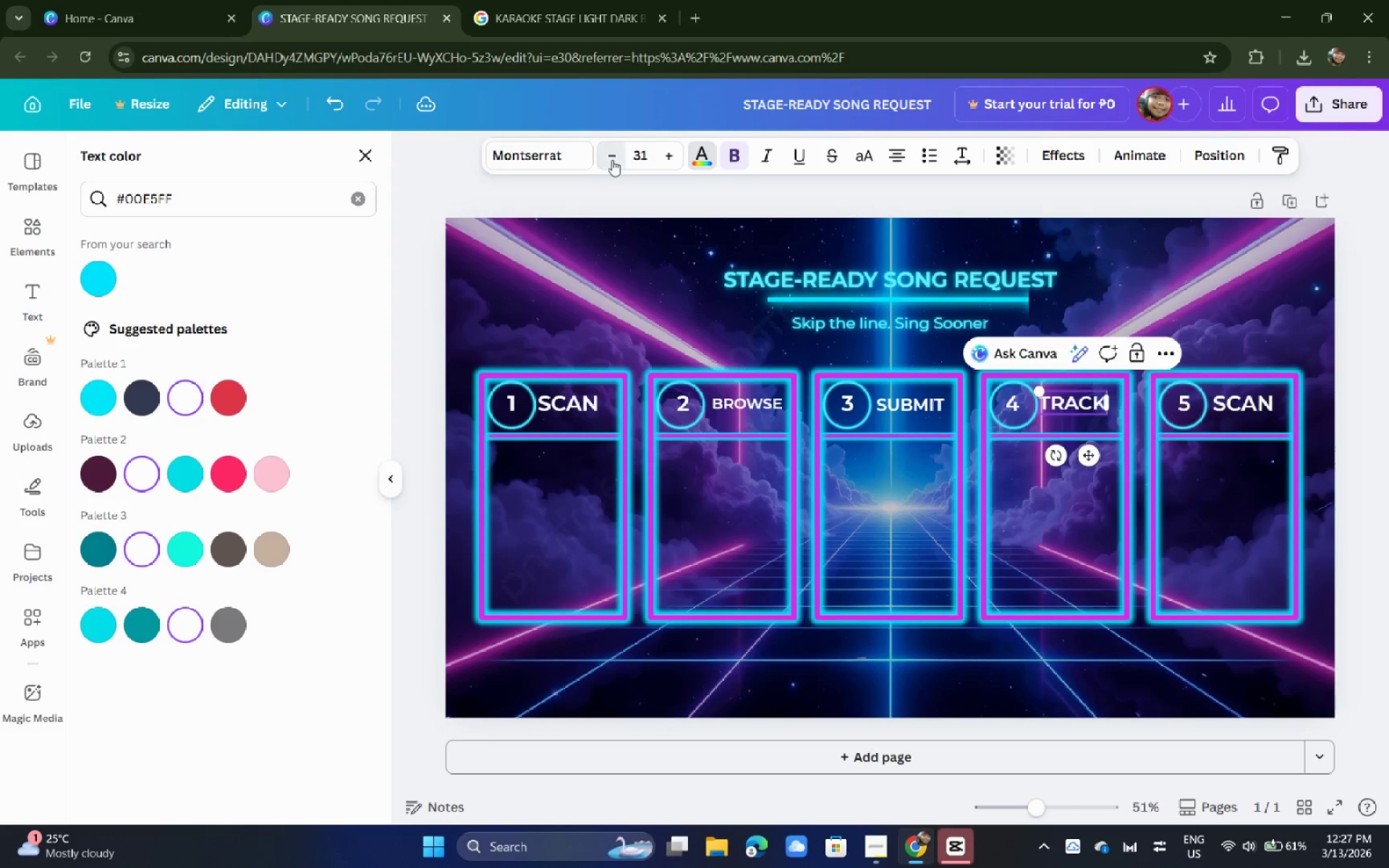 
triple_click([612, 160])
 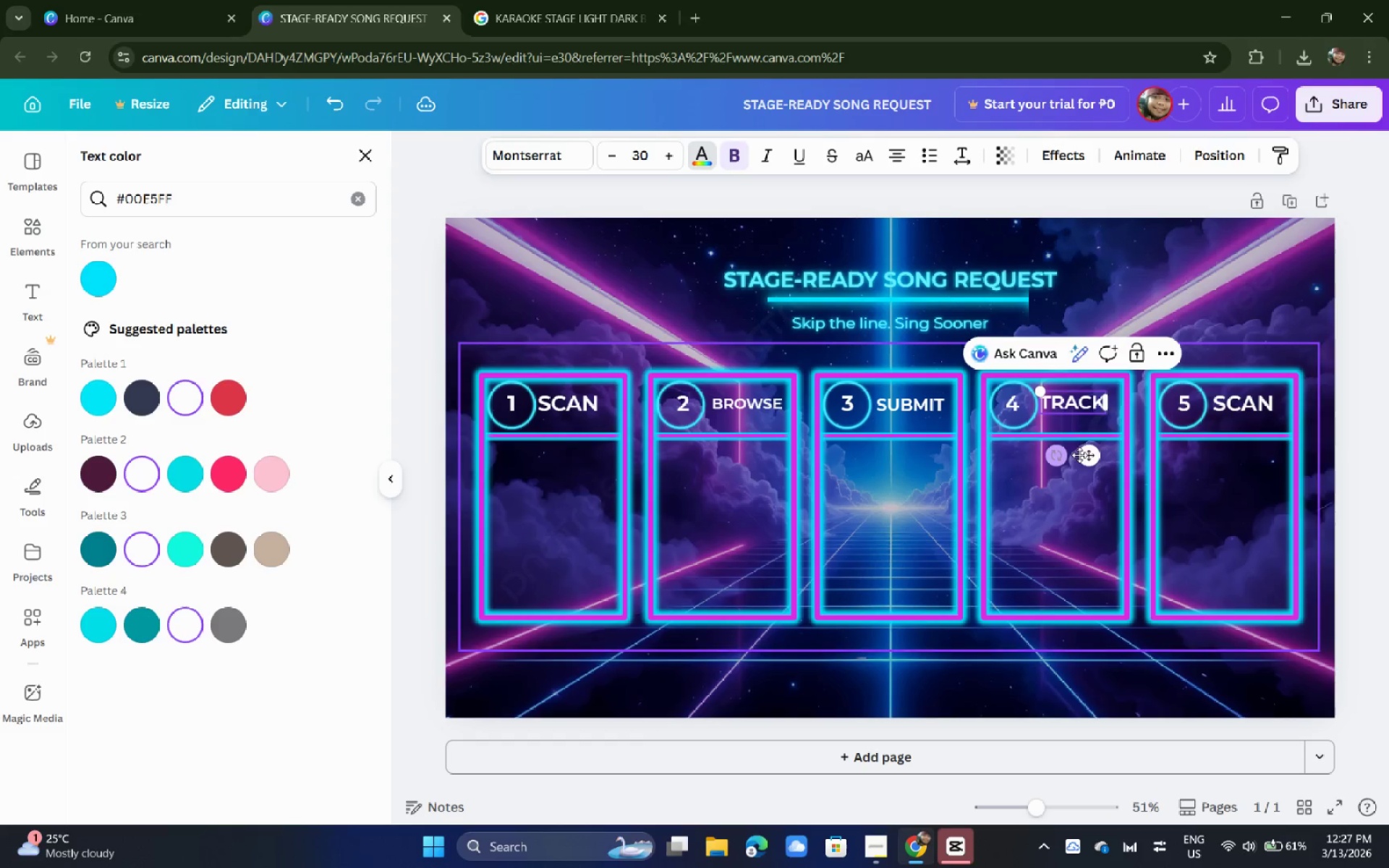 
left_click_drag(start_coordinate=[1083, 457], to_coordinate=[1084, 462])
 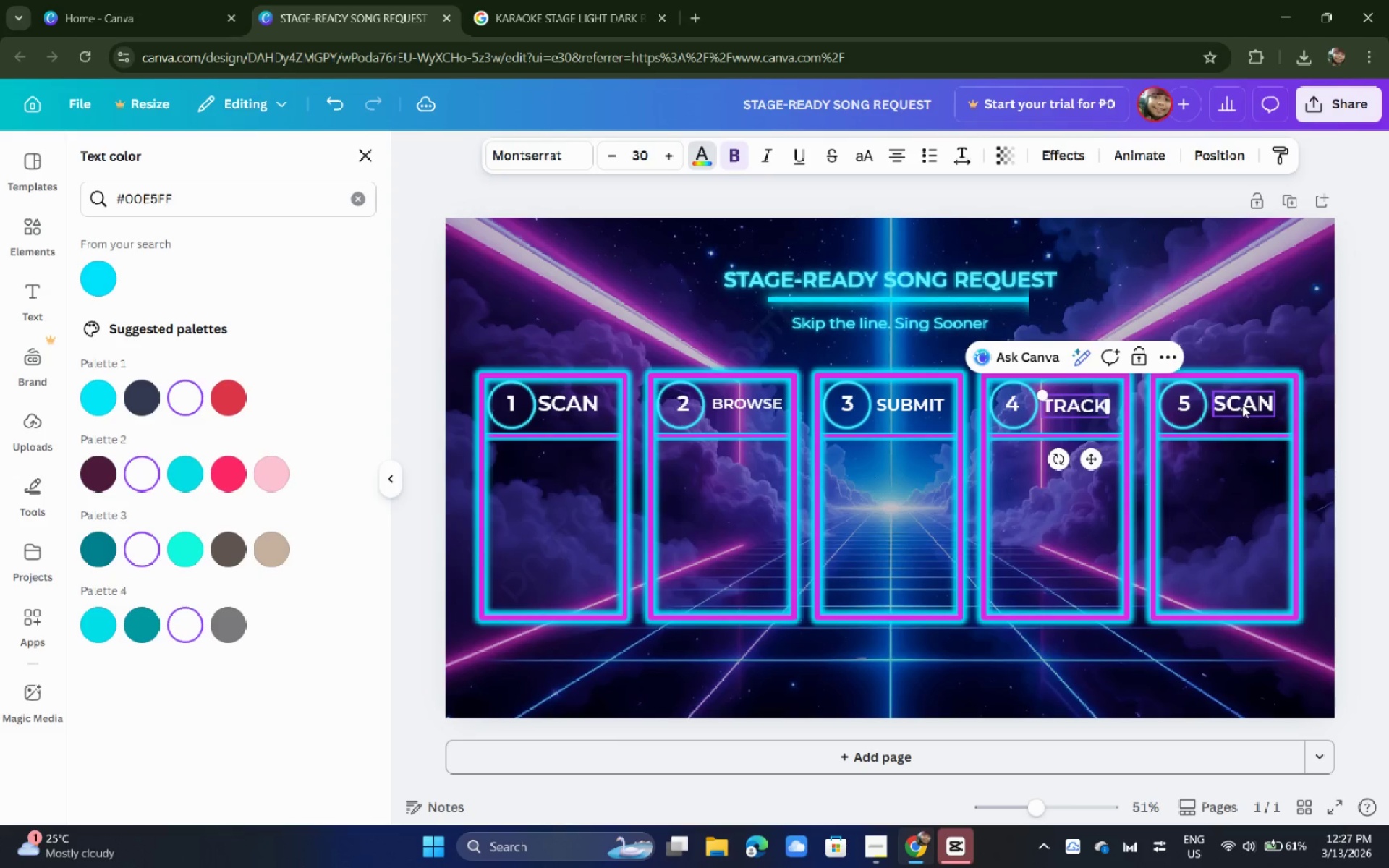 
left_click([1242, 405])
 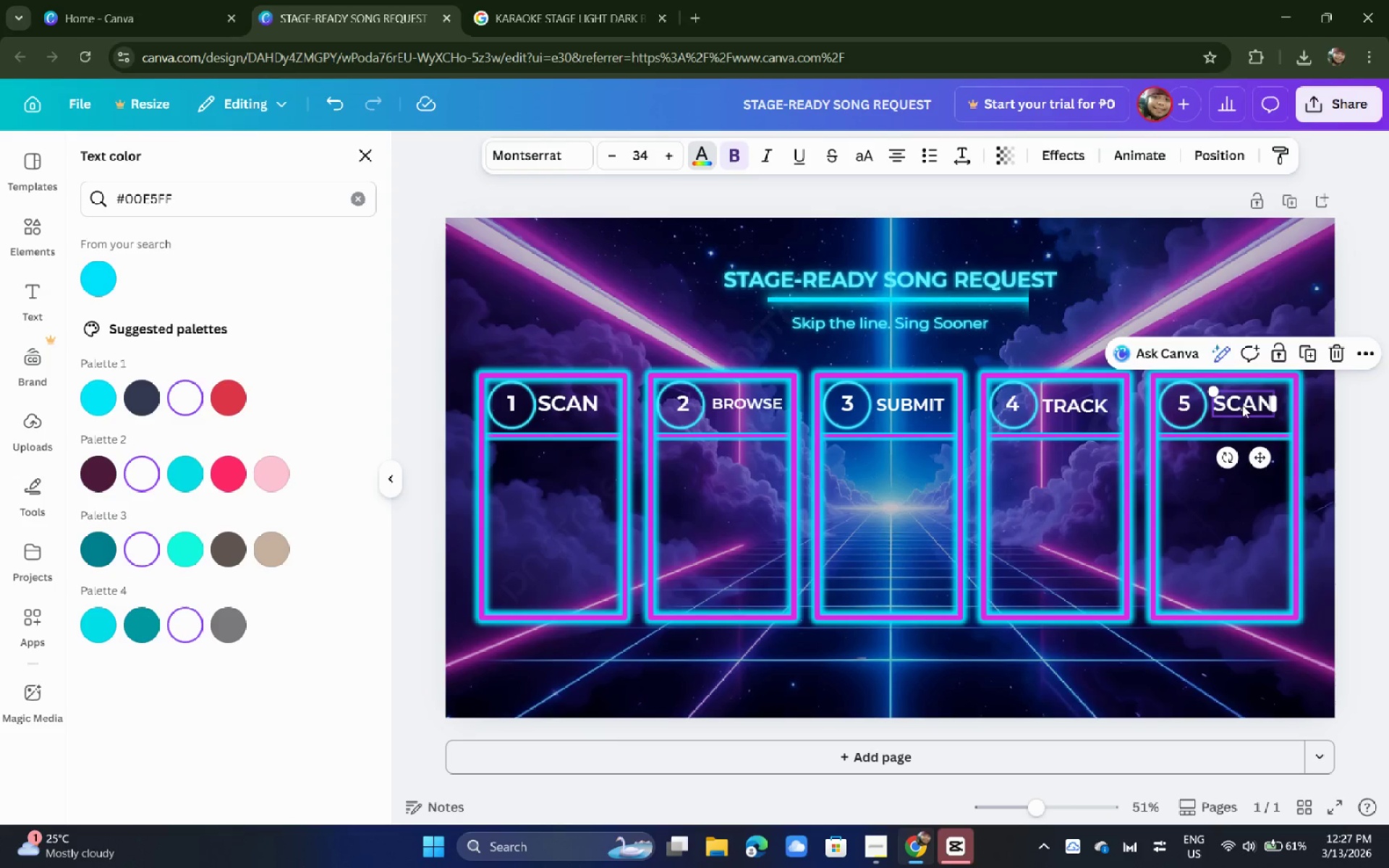 
double_click([1242, 405])
 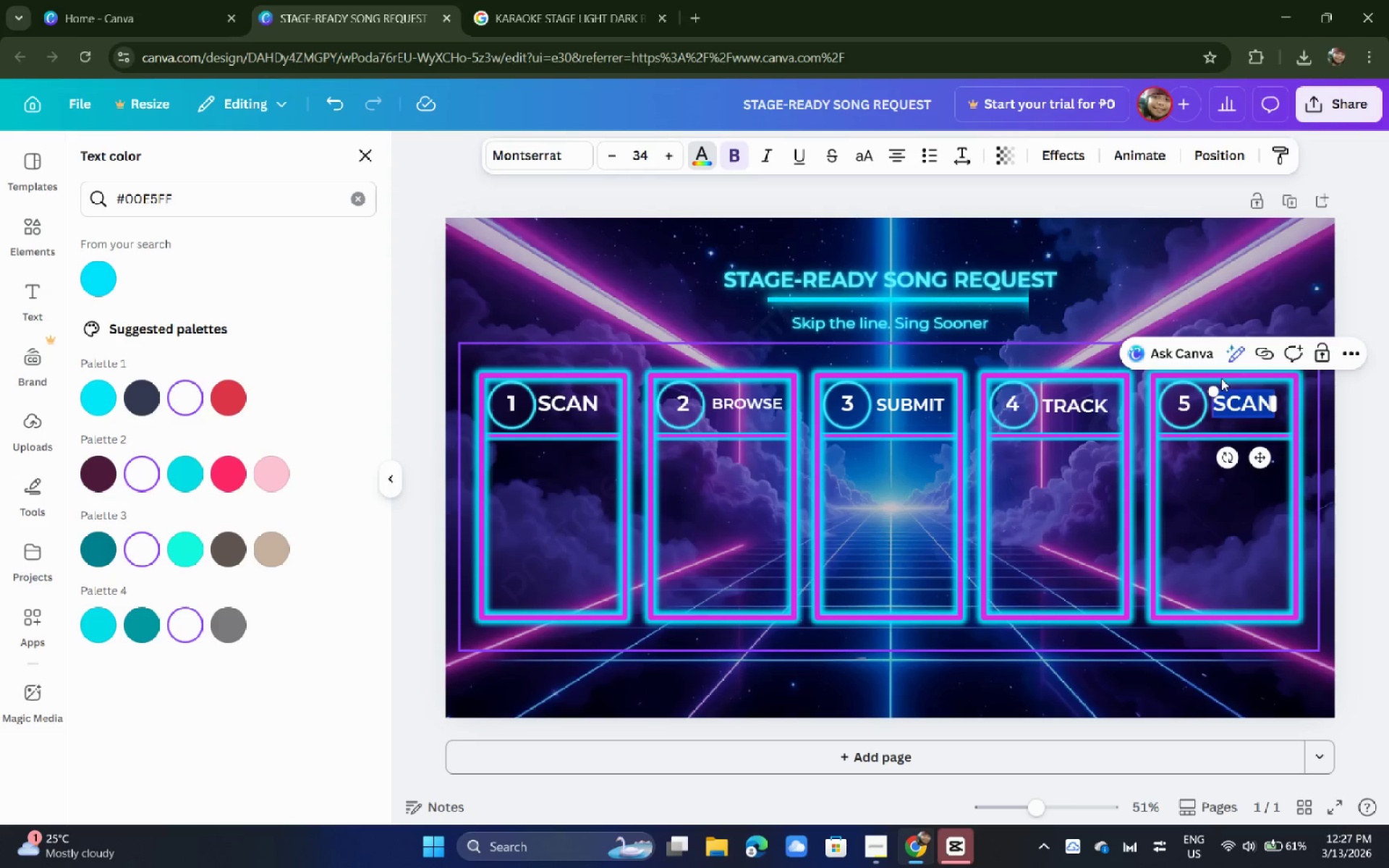 
type(perfro)
key(Backspace)
key(Backspace)
type(orm)
 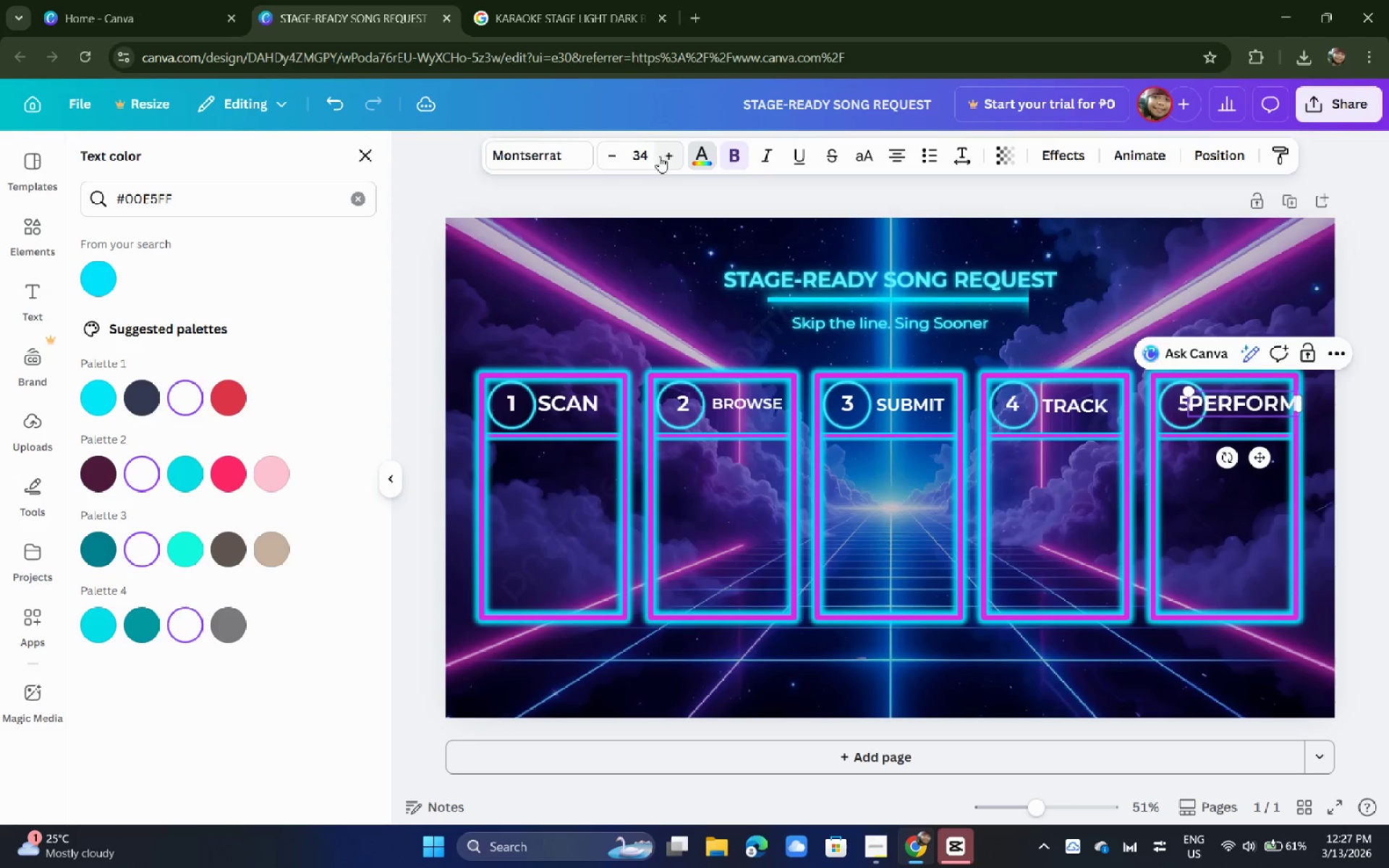 
double_click([606, 153])
 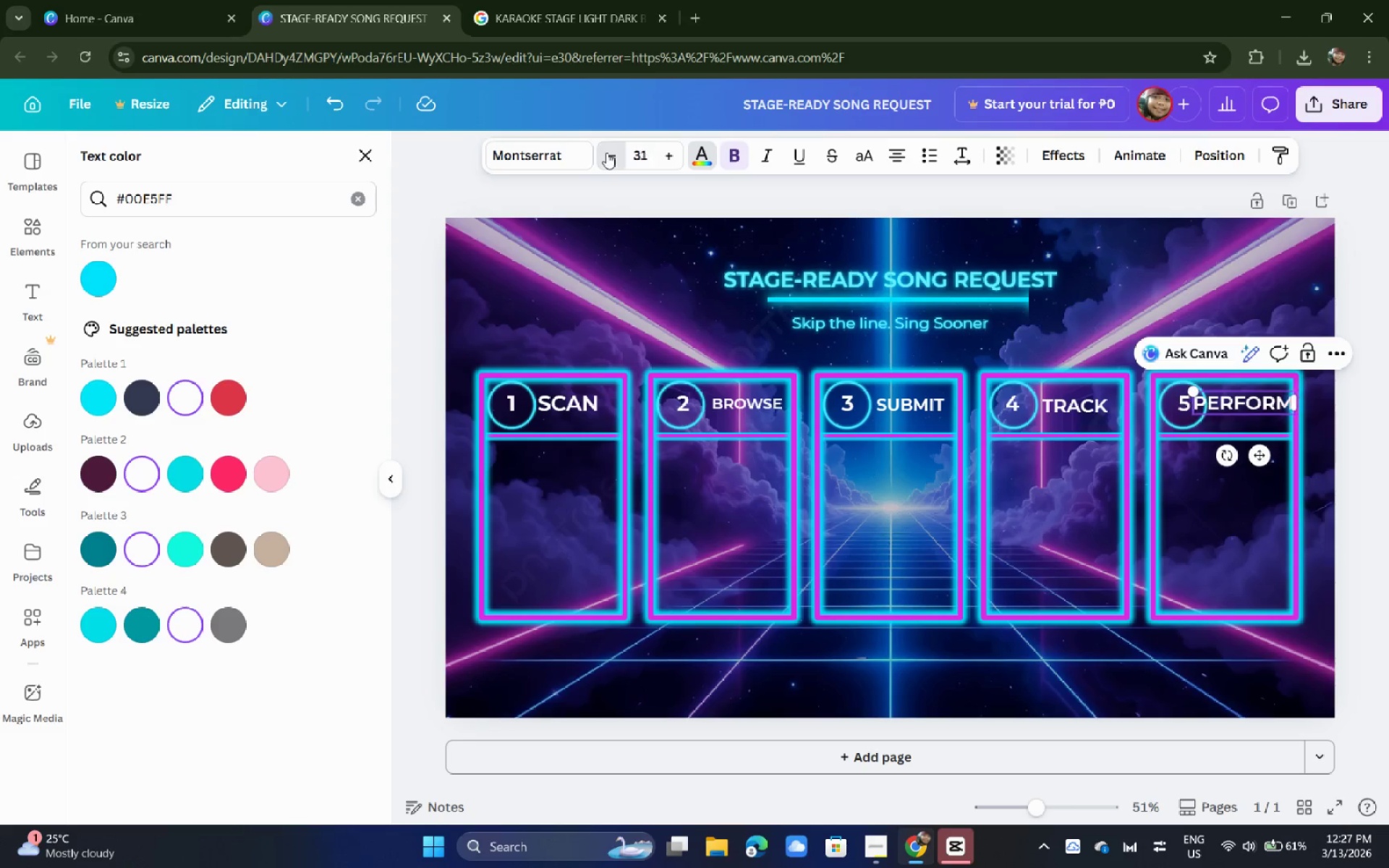 
triple_click([606, 153])
 